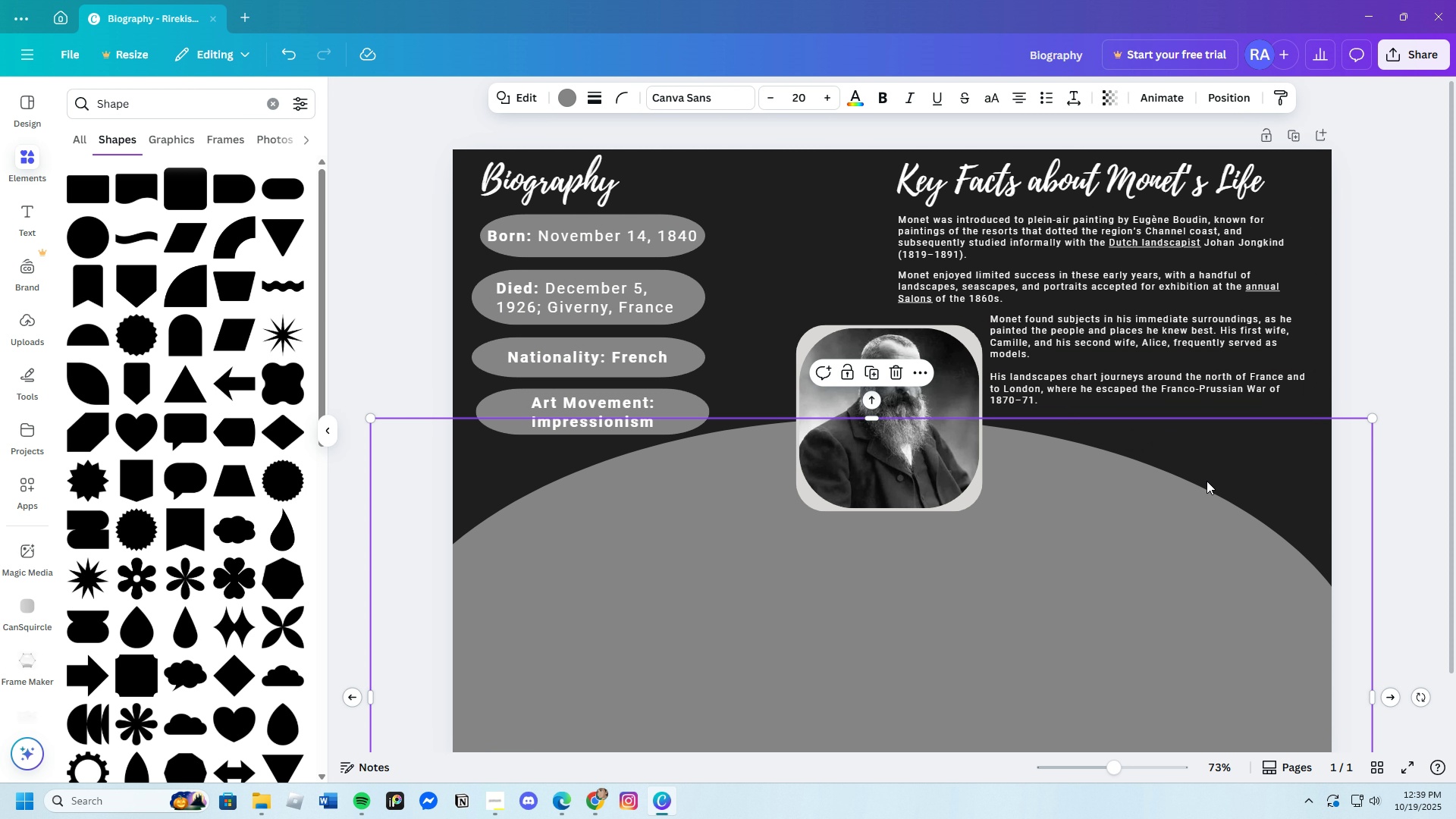 
left_click([1207, 481])
 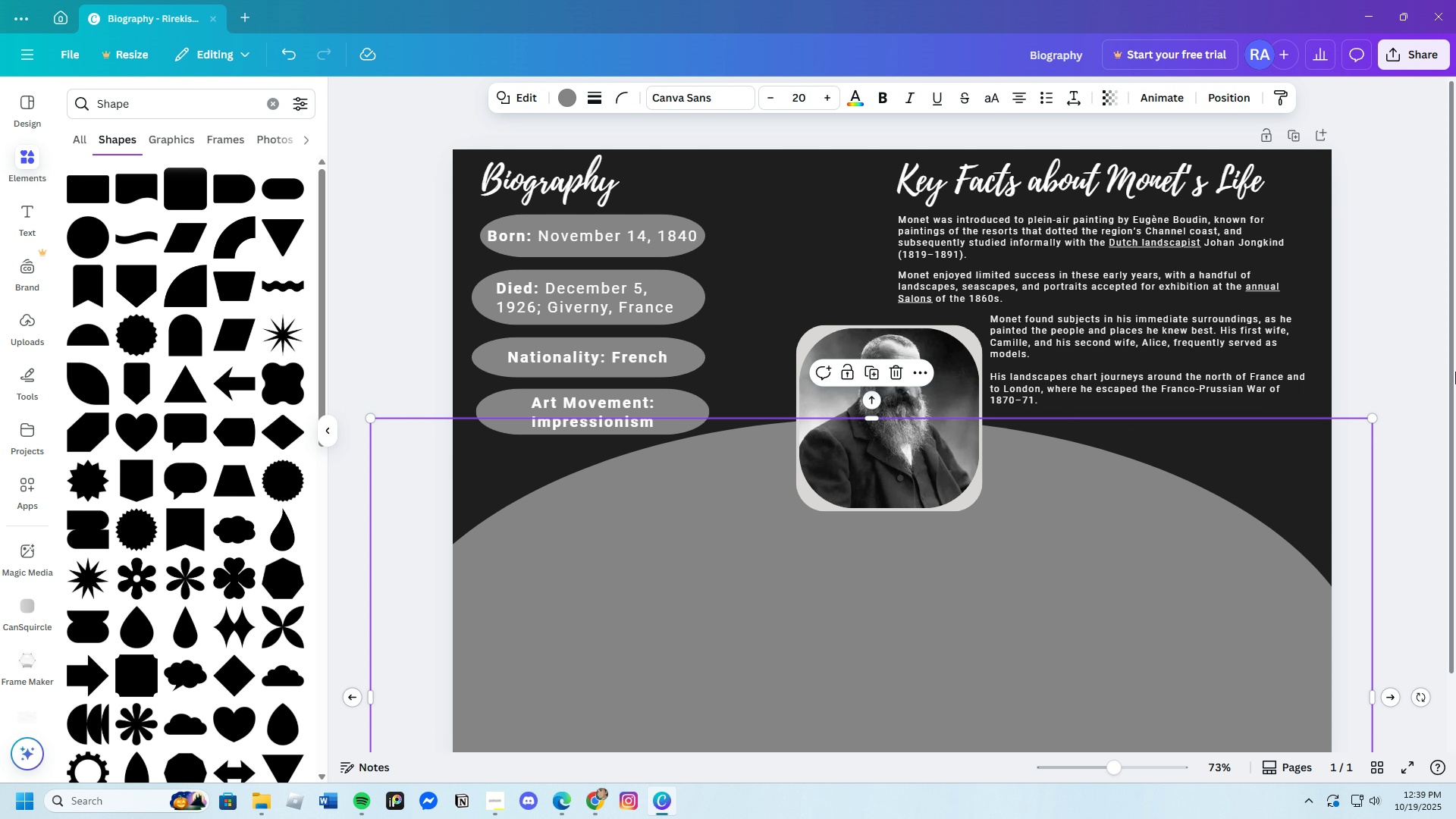 
left_click([1455, 372])
 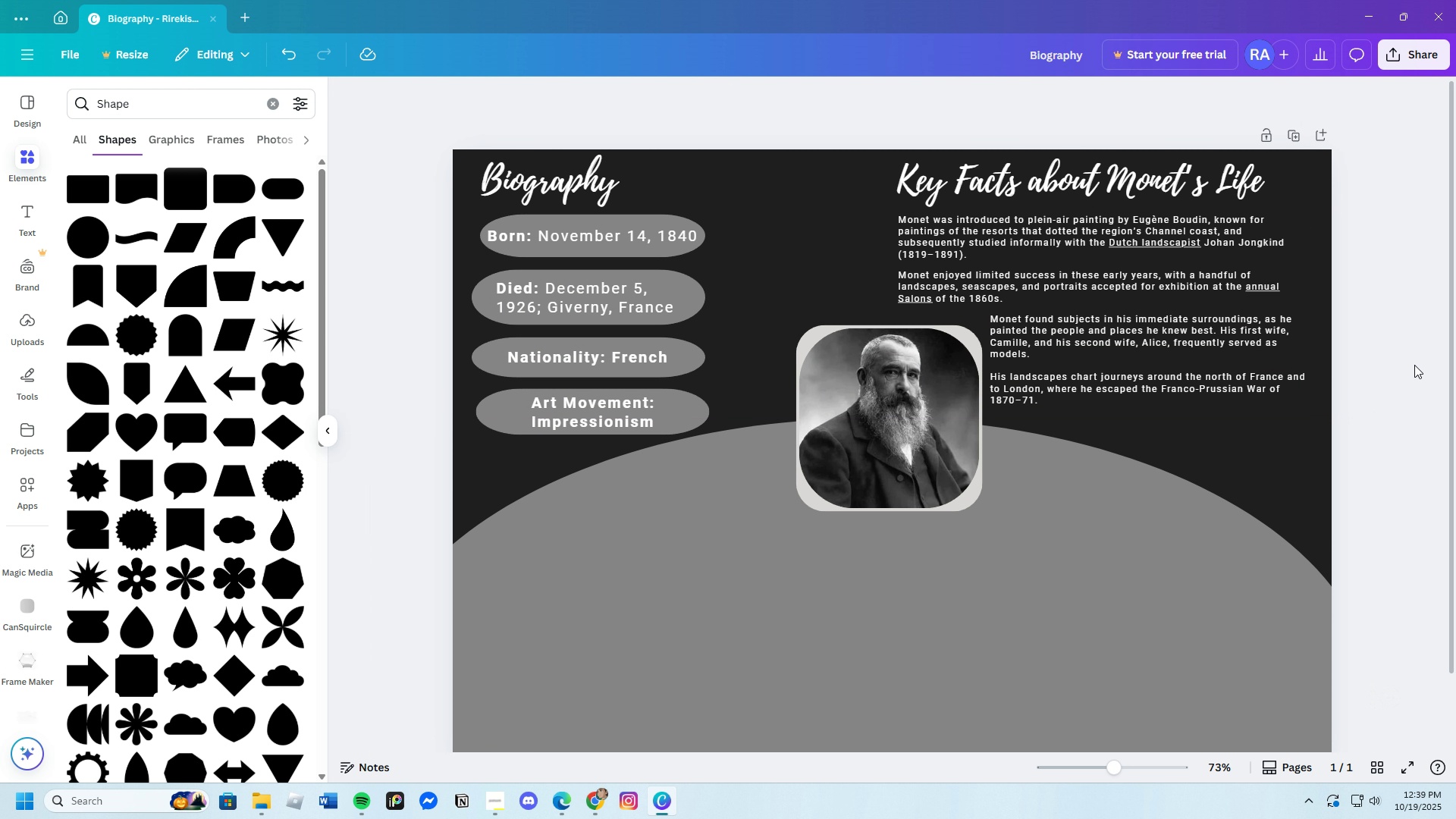 
left_click([1414, 365])
 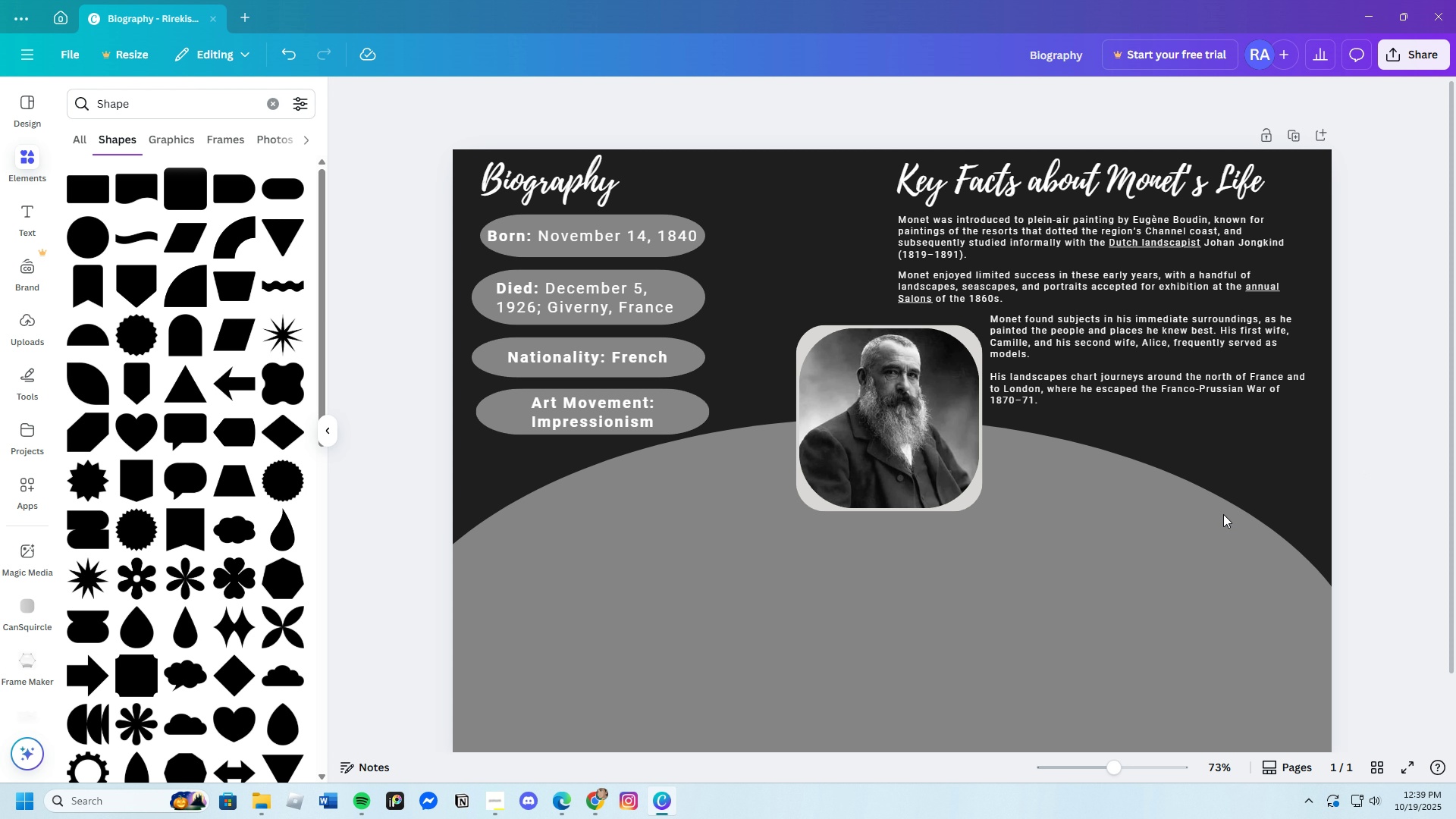 
wait(6.25)
 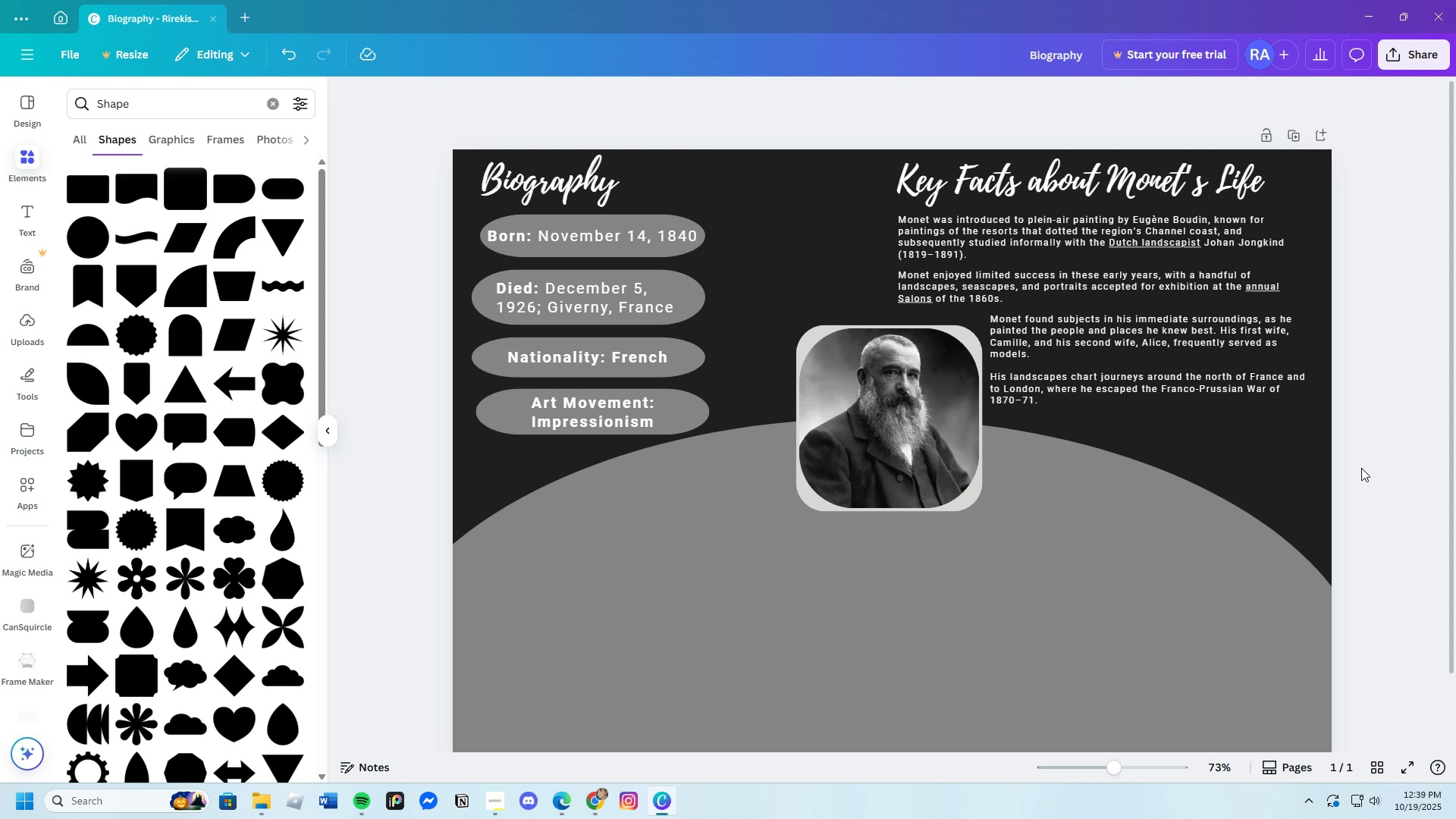 
left_click([601, 801])
 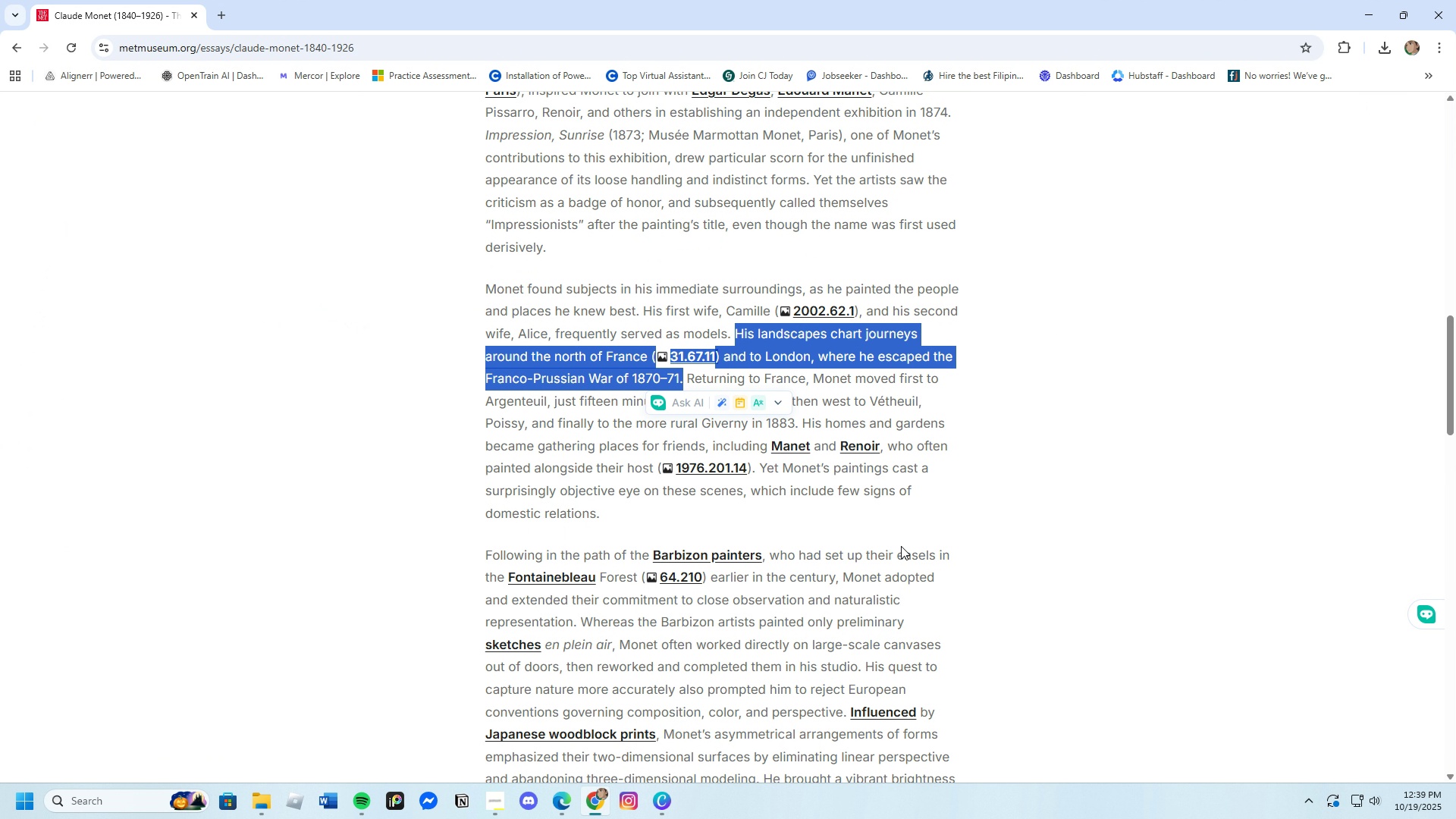 
left_click([902, 546])
 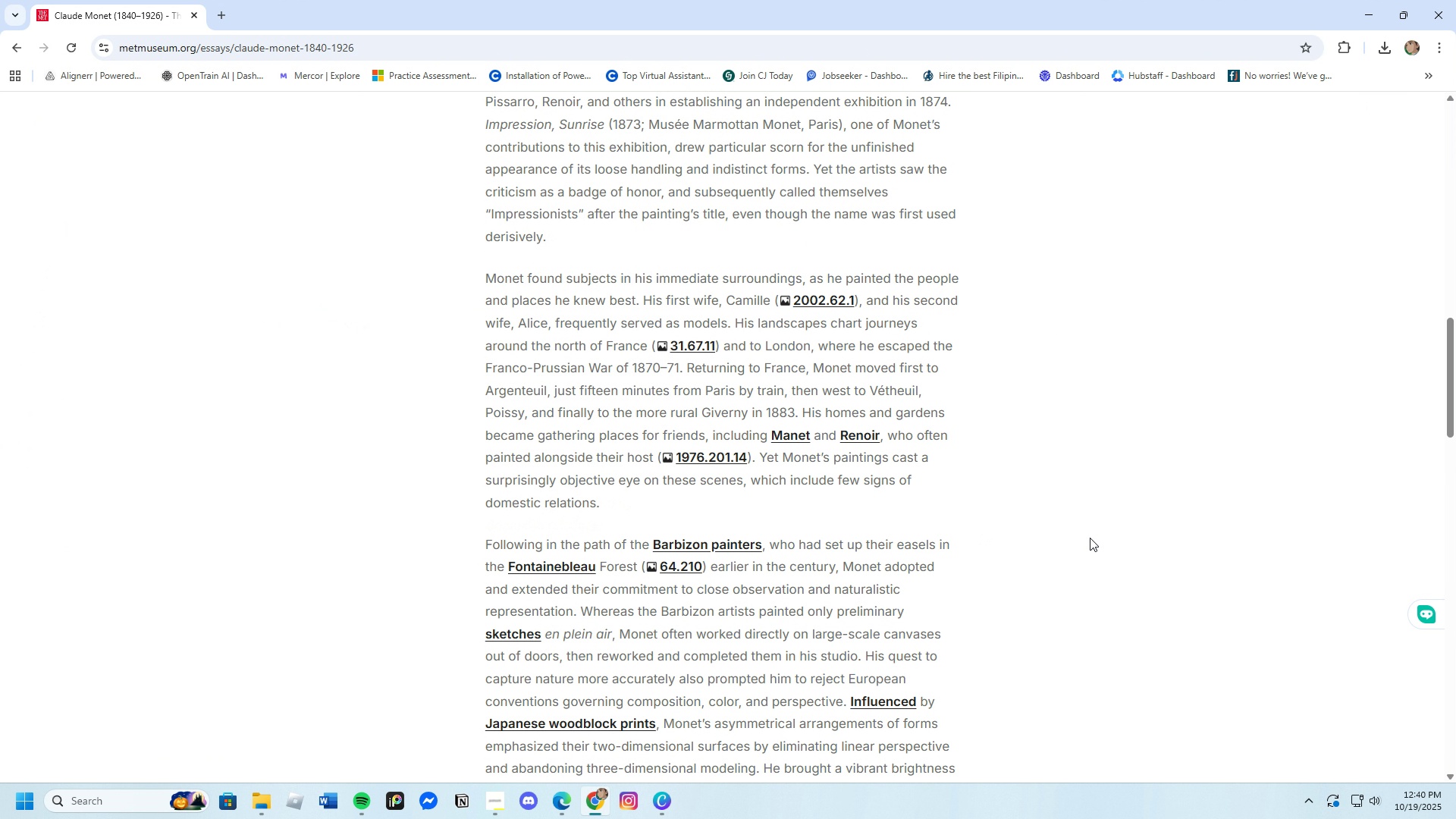 
scroll: coordinate [1090, 538], scroll_direction: down, amount: 2.0
 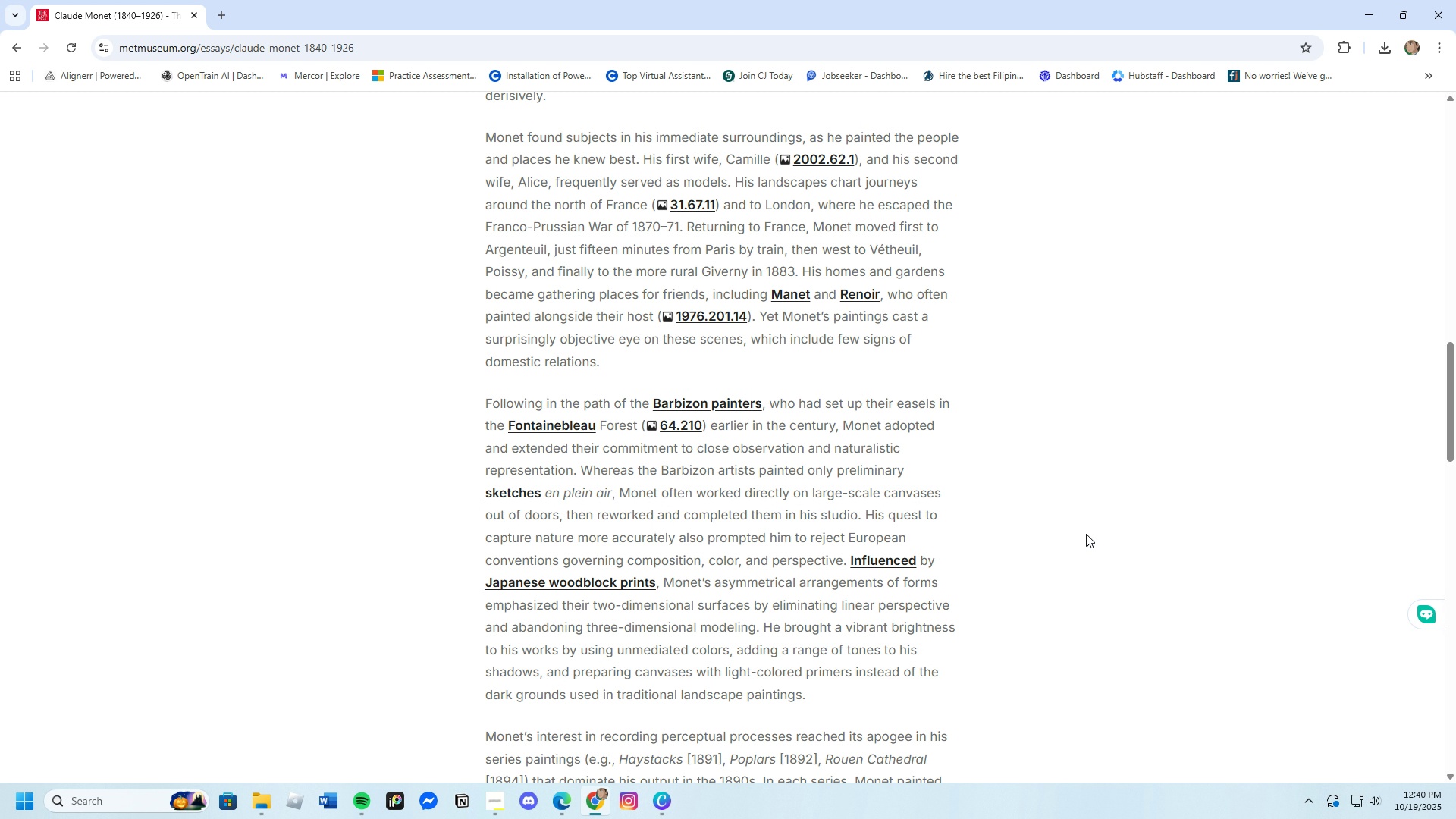 
wait(23.97)
 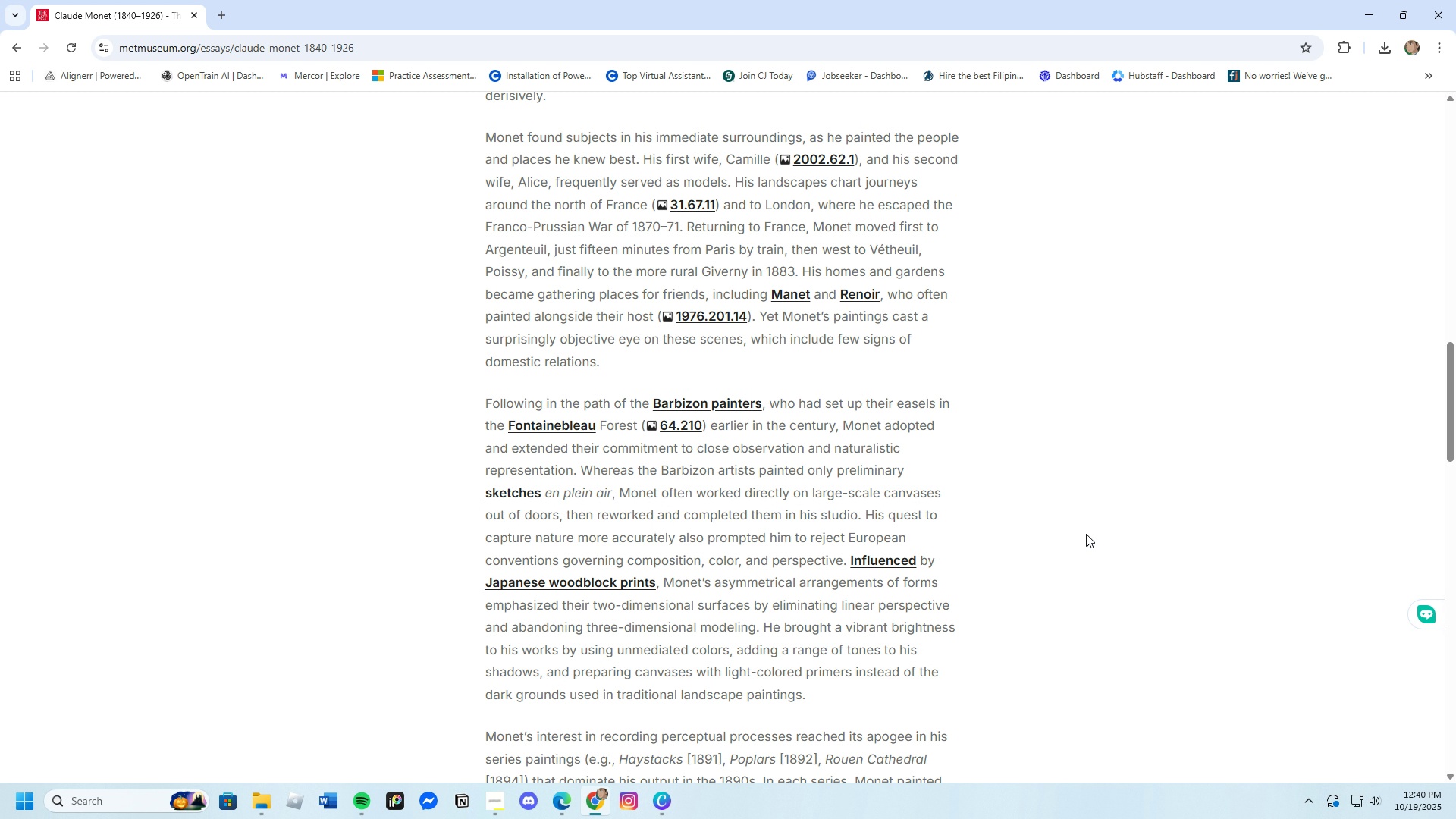 
scroll: coordinate [614, 545], scroll_direction: down, amount: 2.0
 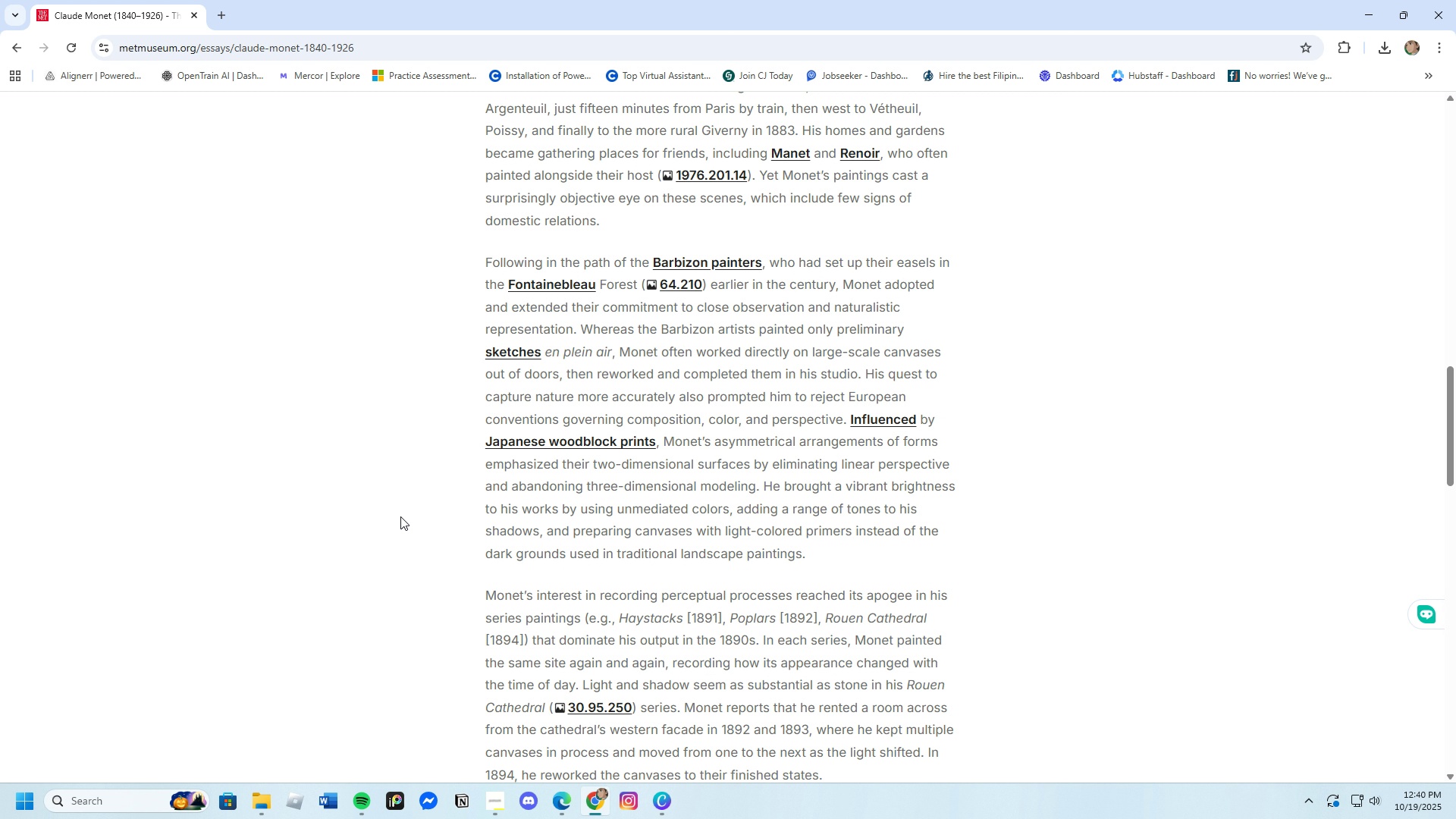 
wait(15.8)
 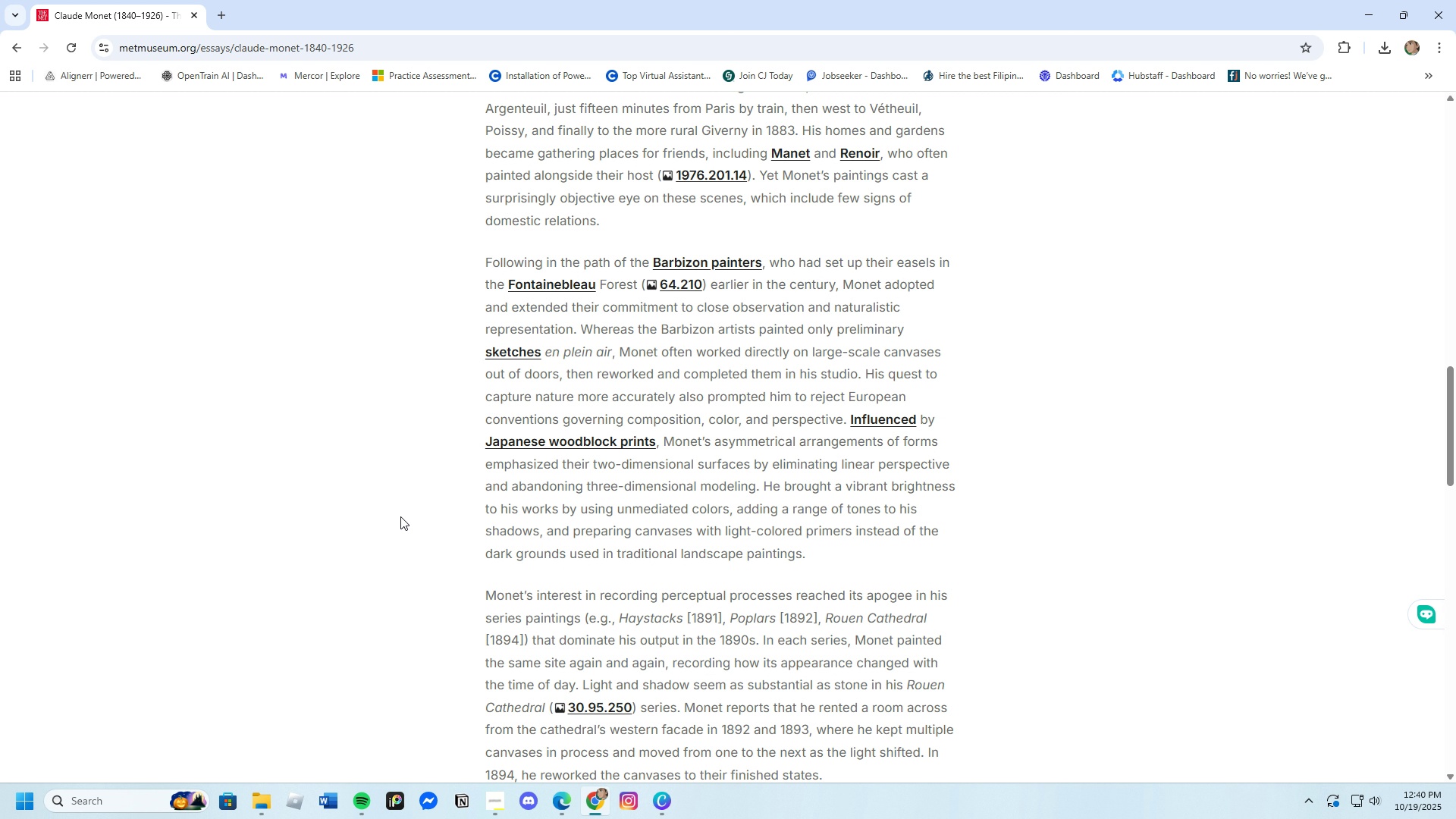 
scroll: coordinate [400, 516], scroll_direction: up, amount: 1.0
 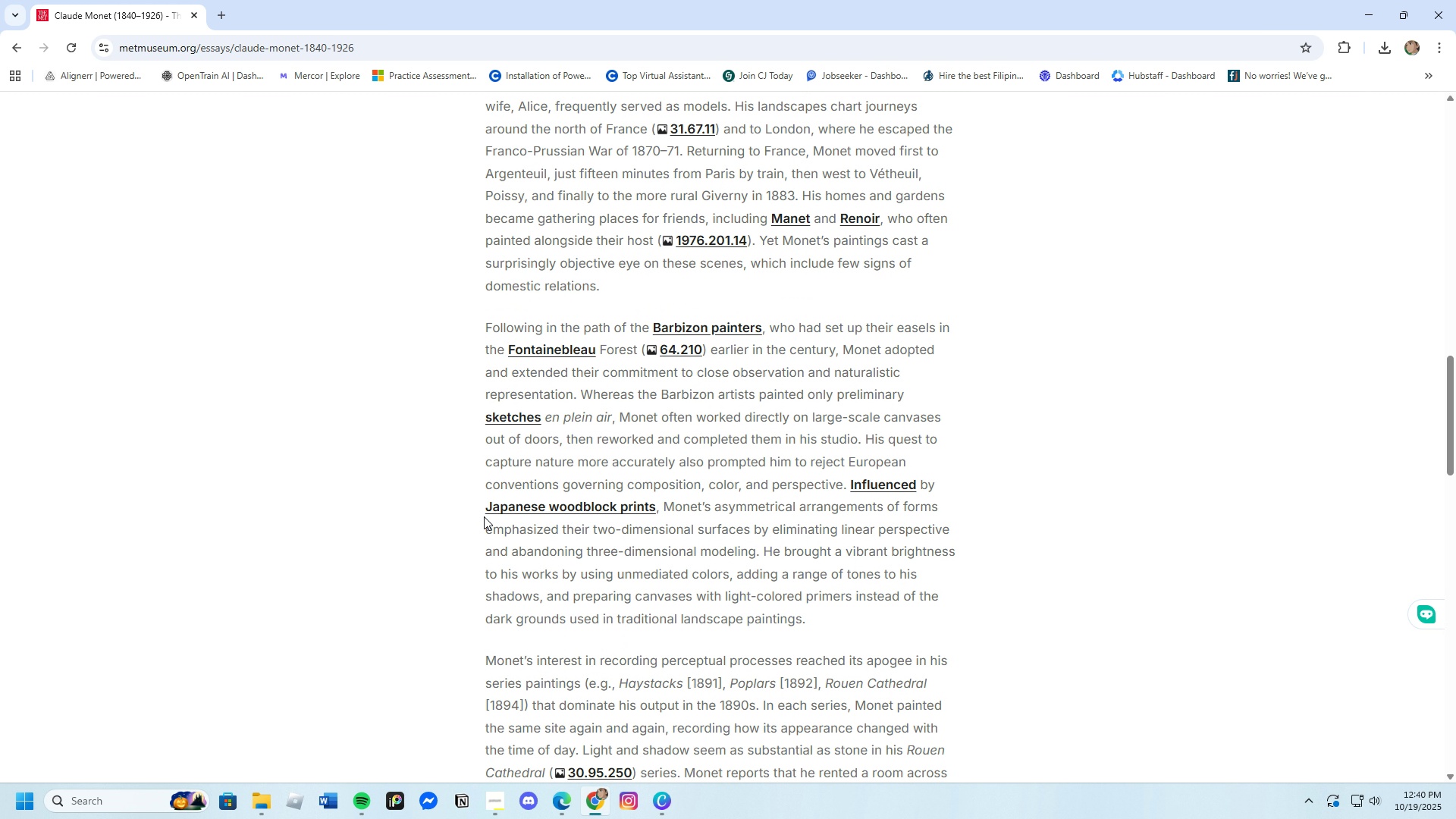 
wait(7.55)
 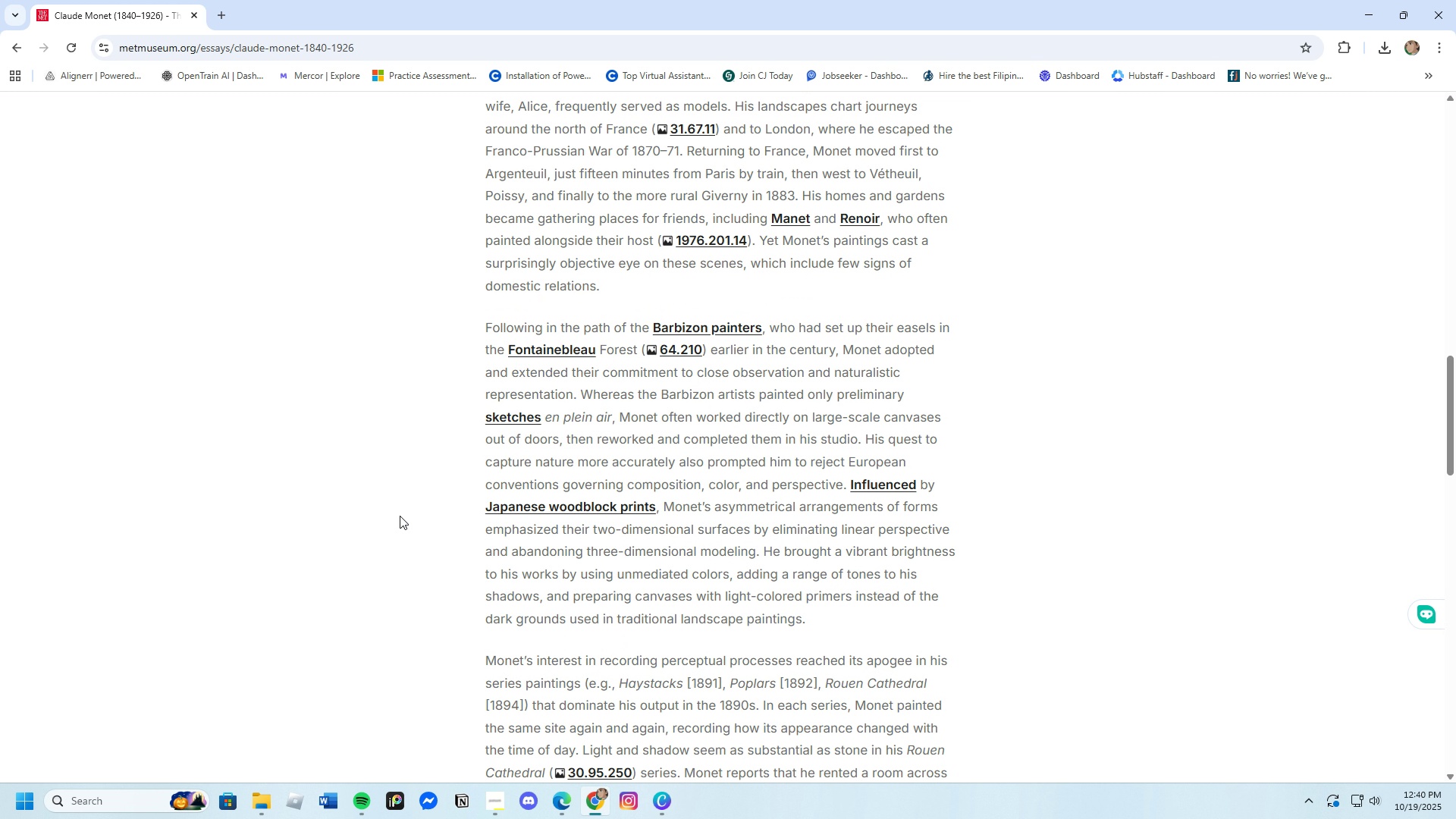 
left_click_drag(start_coordinate=[482, 323], to_coordinate=[585, 388])
 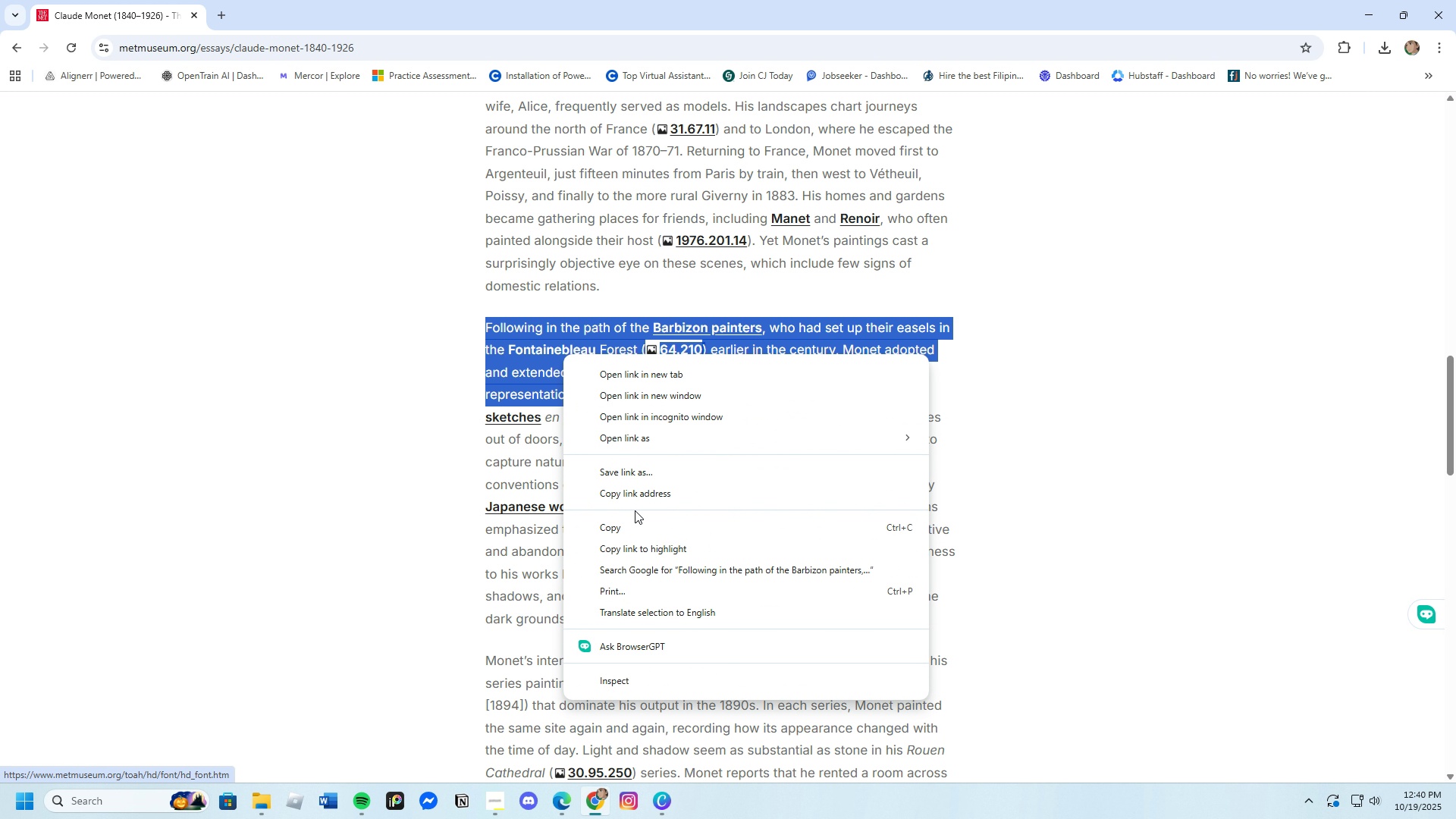 
left_click([644, 534])
 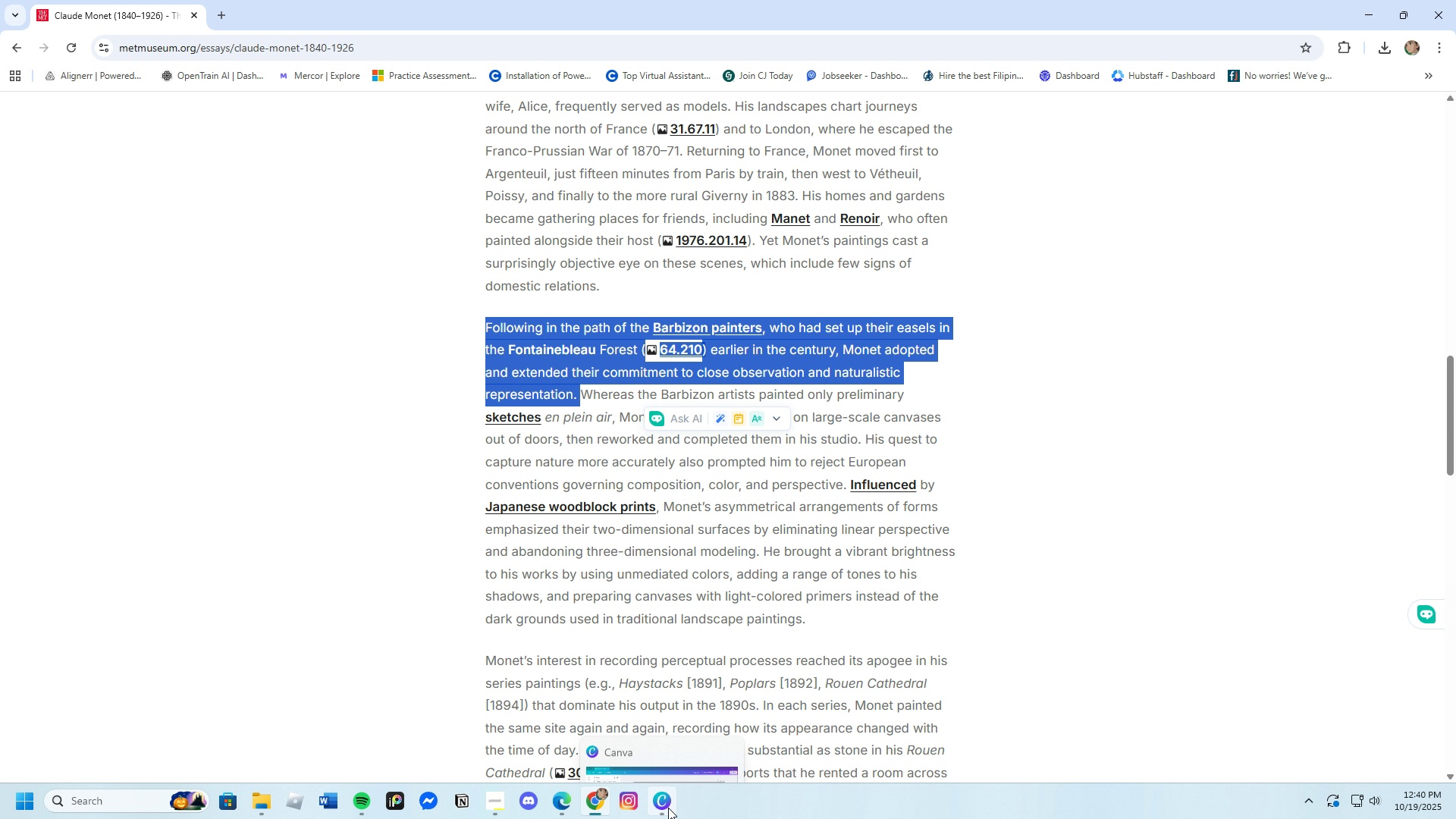 
left_click([668, 808])
 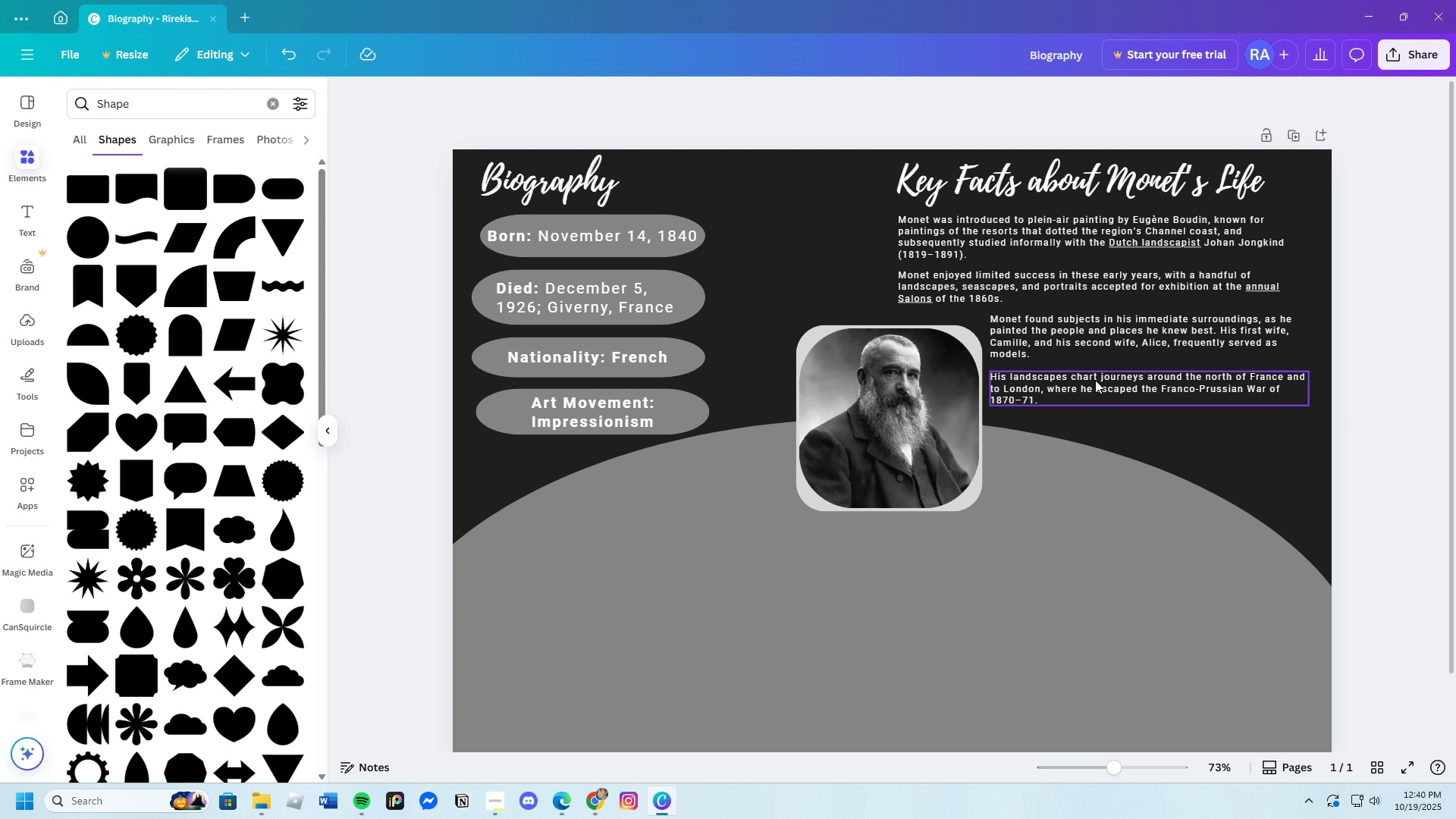 
left_click([1095, 380])
 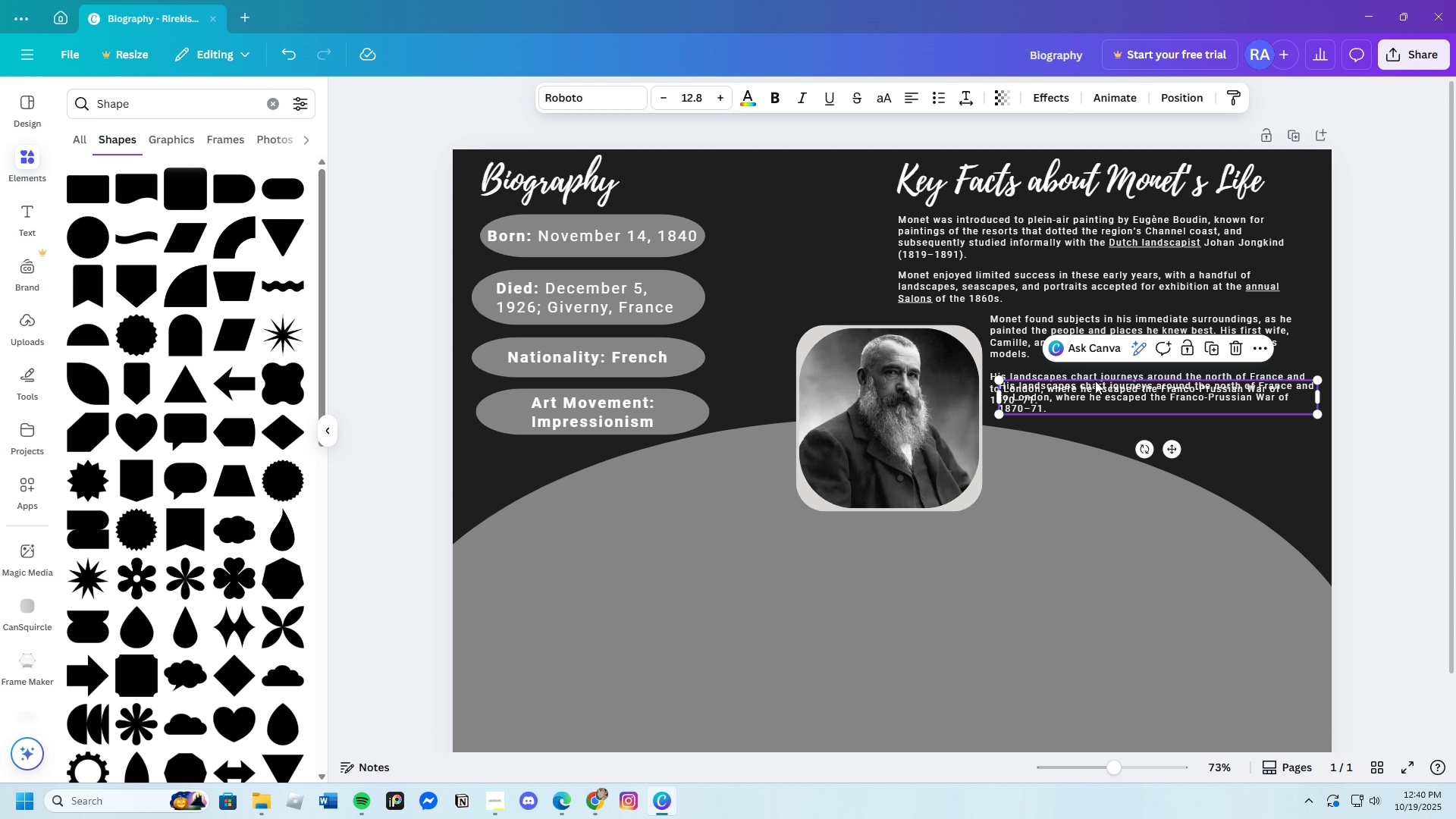 
key(Control+C)
 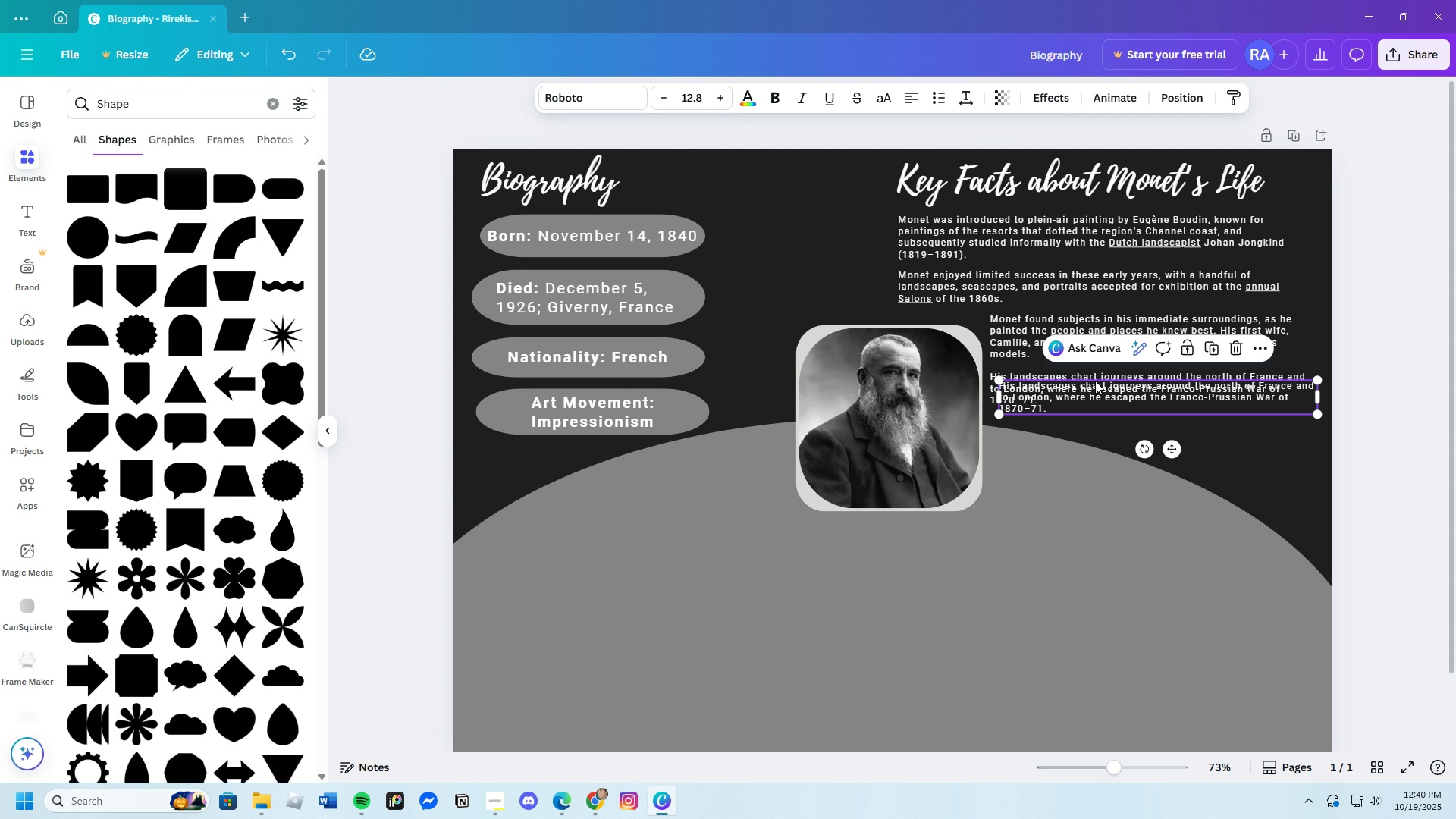 
key(Control+V)
 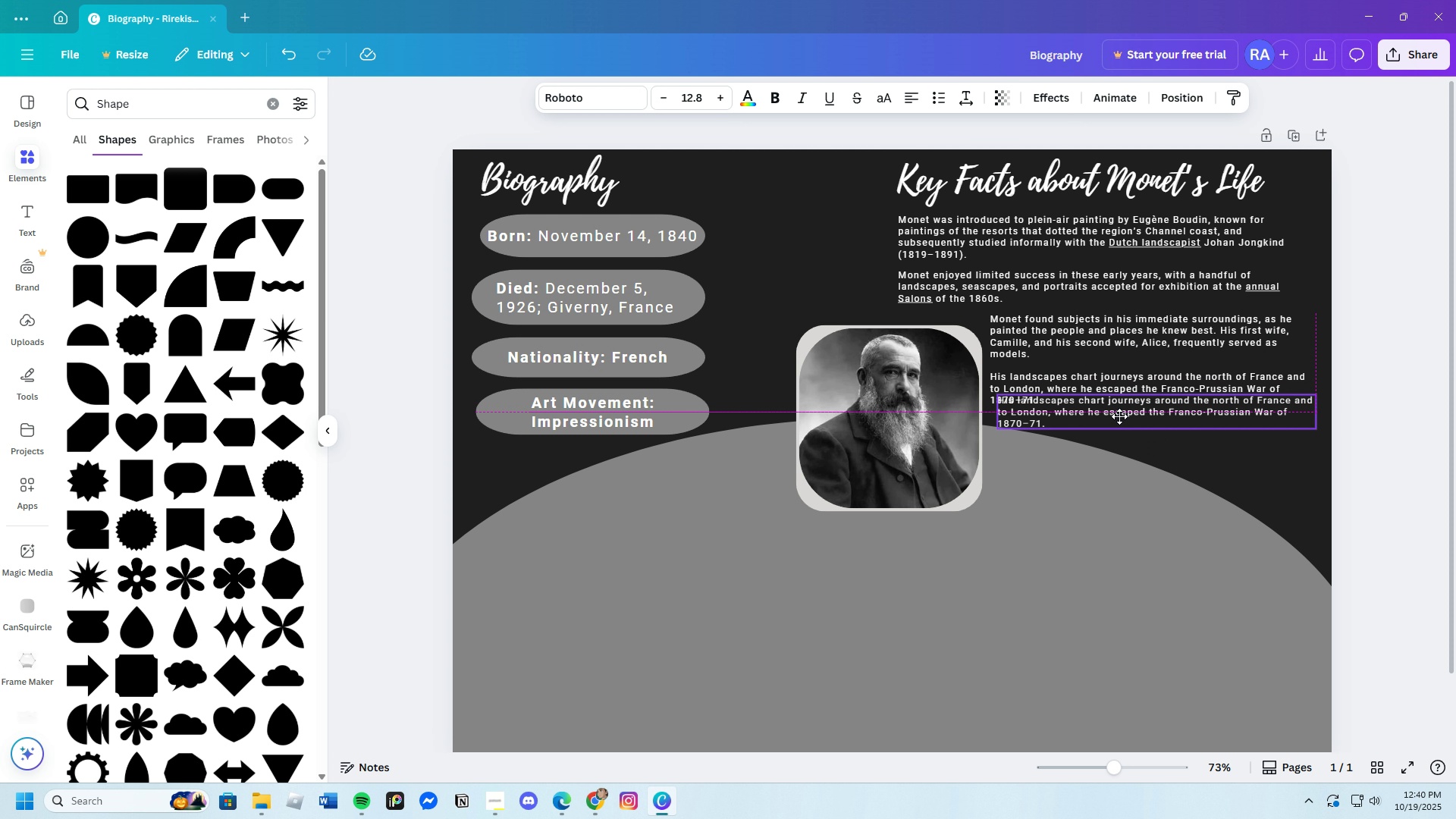 
left_click_drag(start_coordinate=[1119, 393], to_coordinate=[1113, 435])
 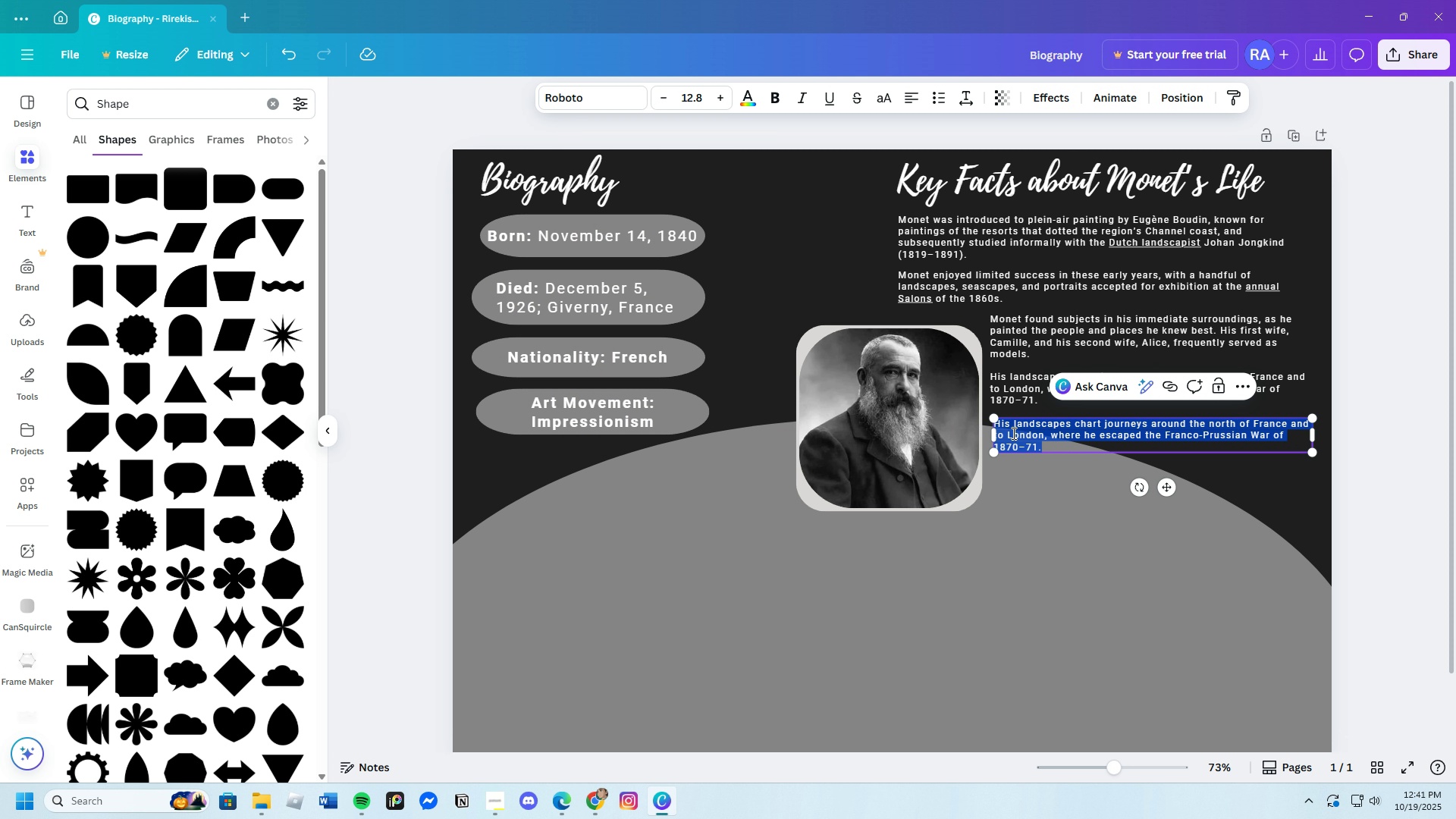 
left_click([1012, 433])
 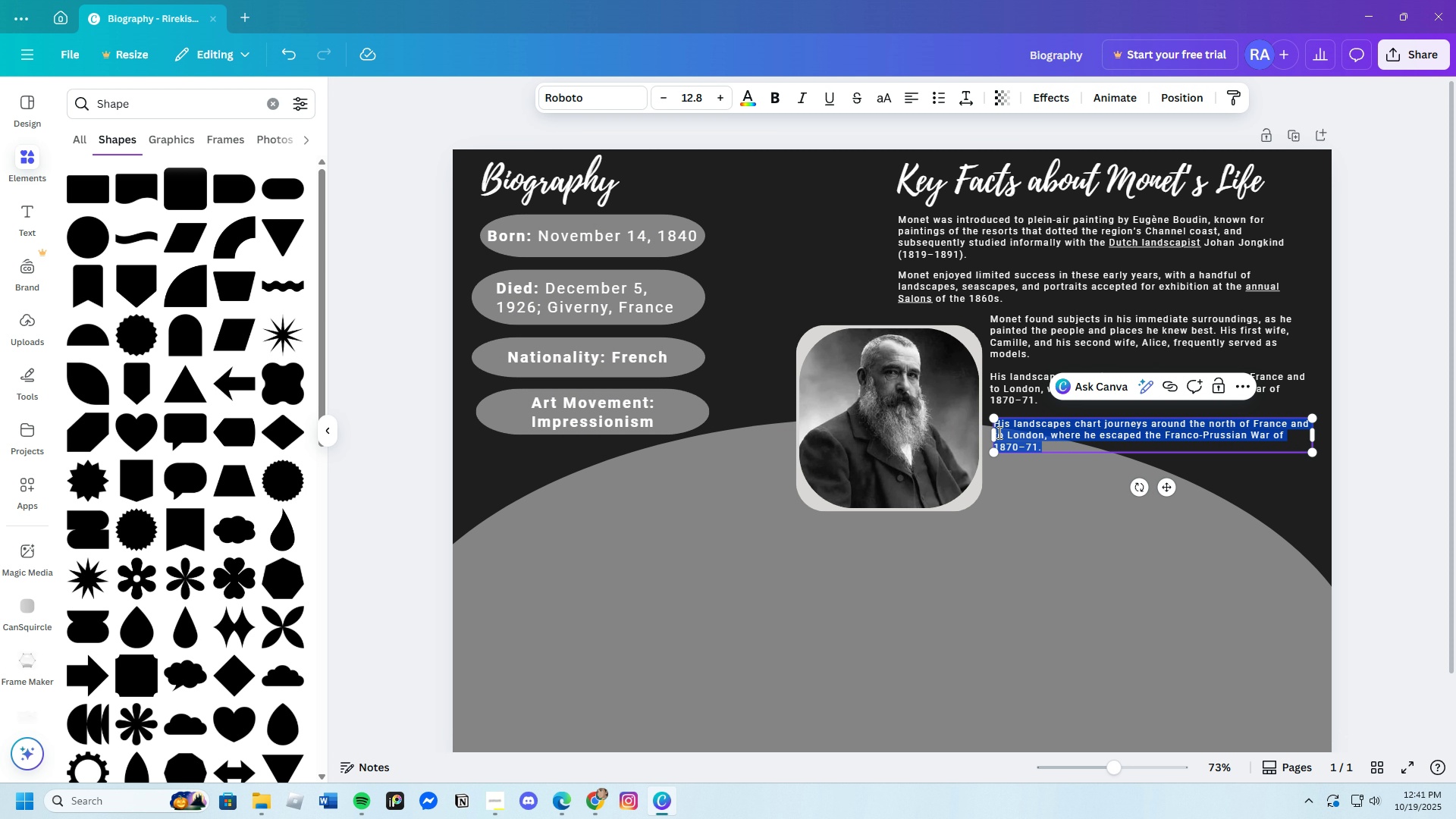 
left_click([999, 431])
 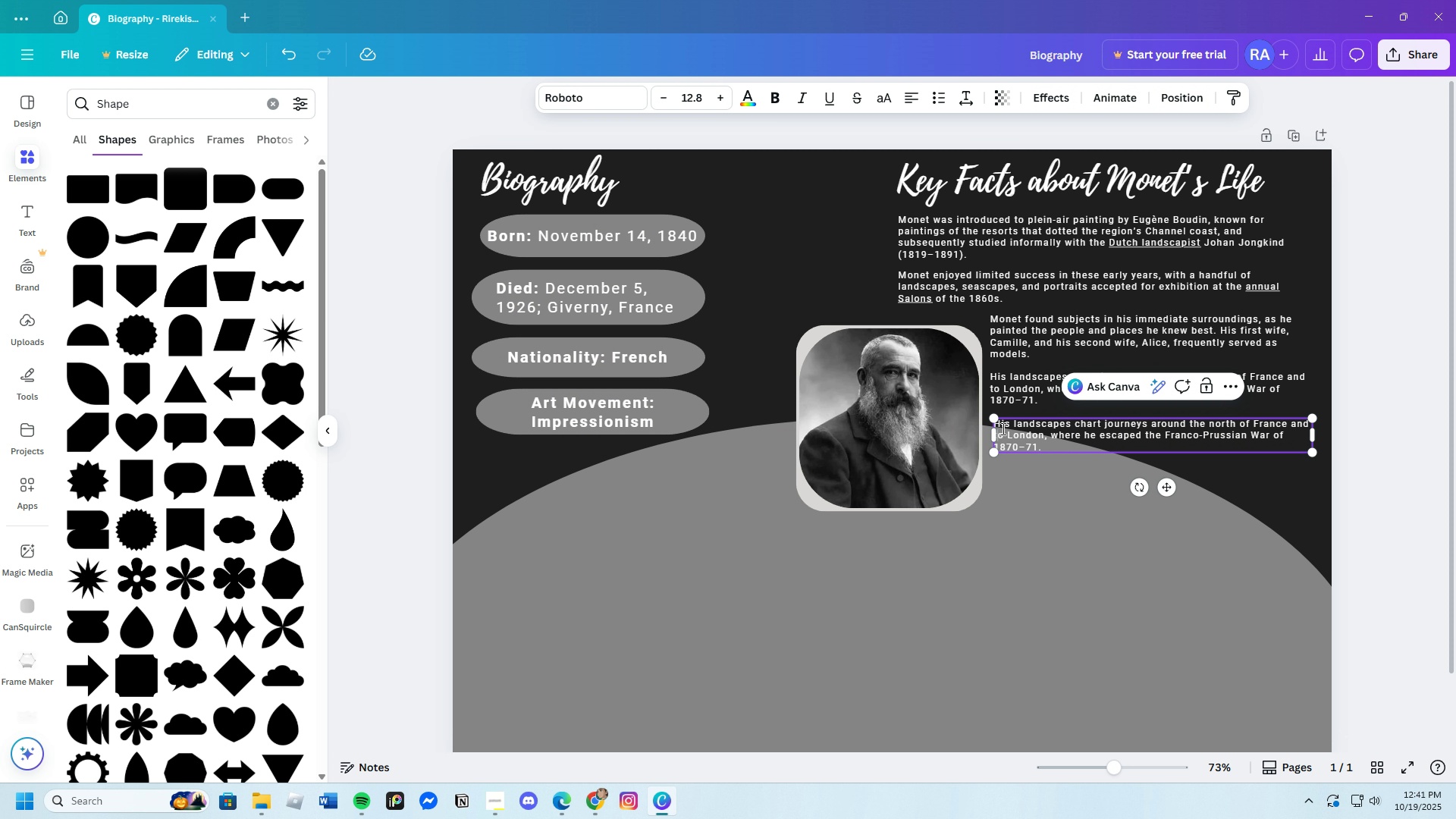 
left_click_drag(start_coordinate=[1002, 428], to_coordinate=[1042, 450])
 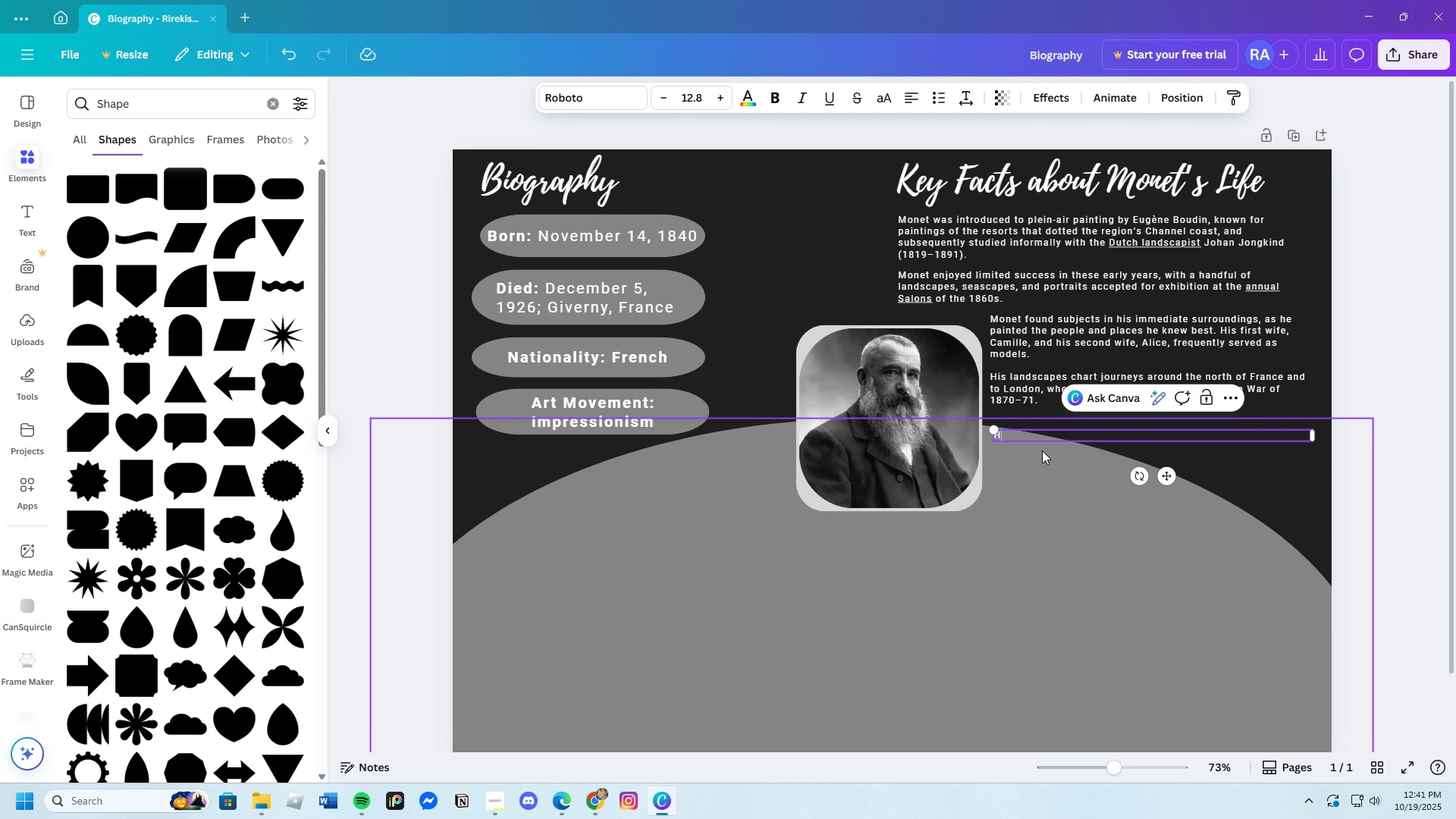 
key(Backspace)
 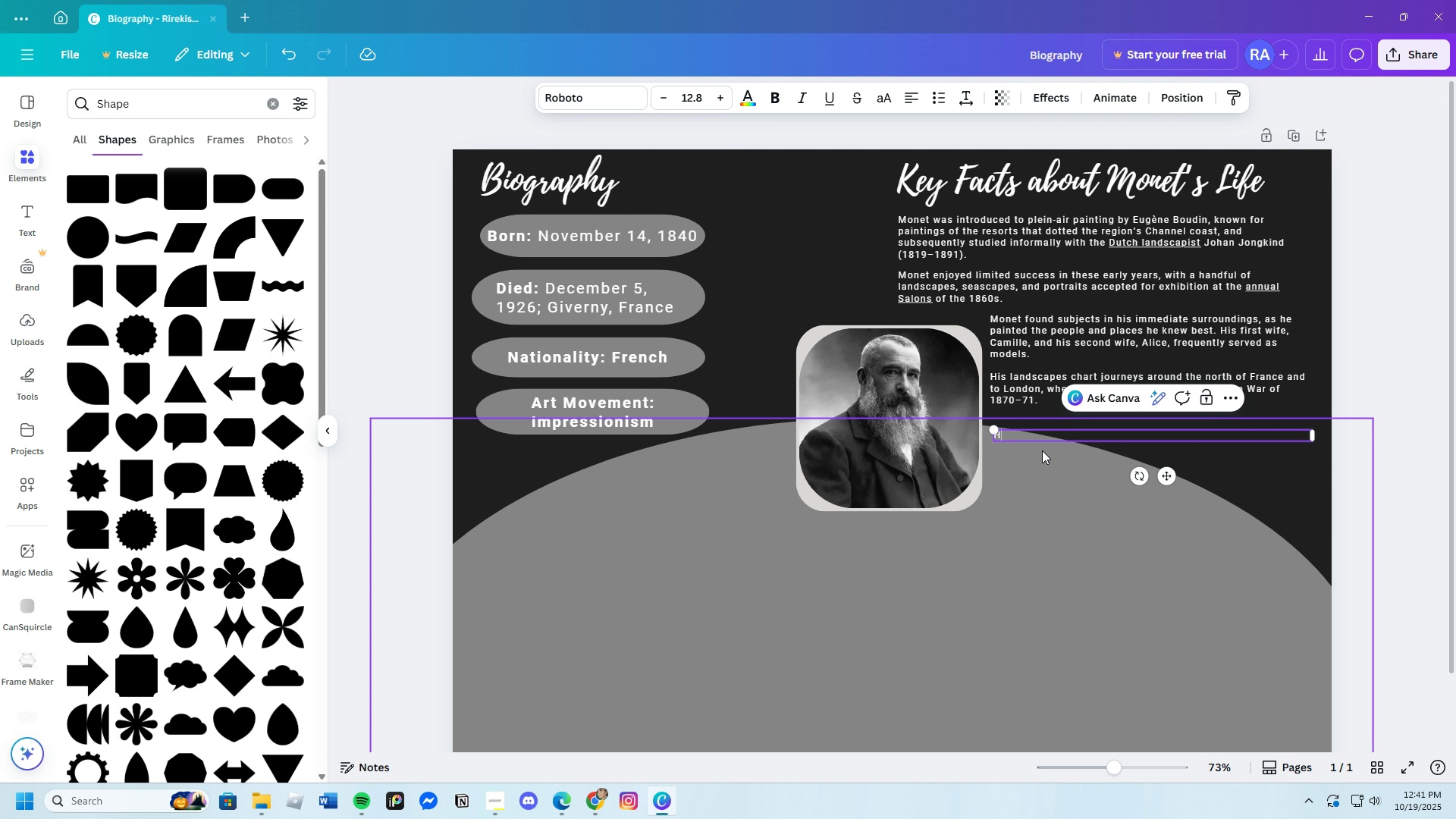 
key(Control+V)
 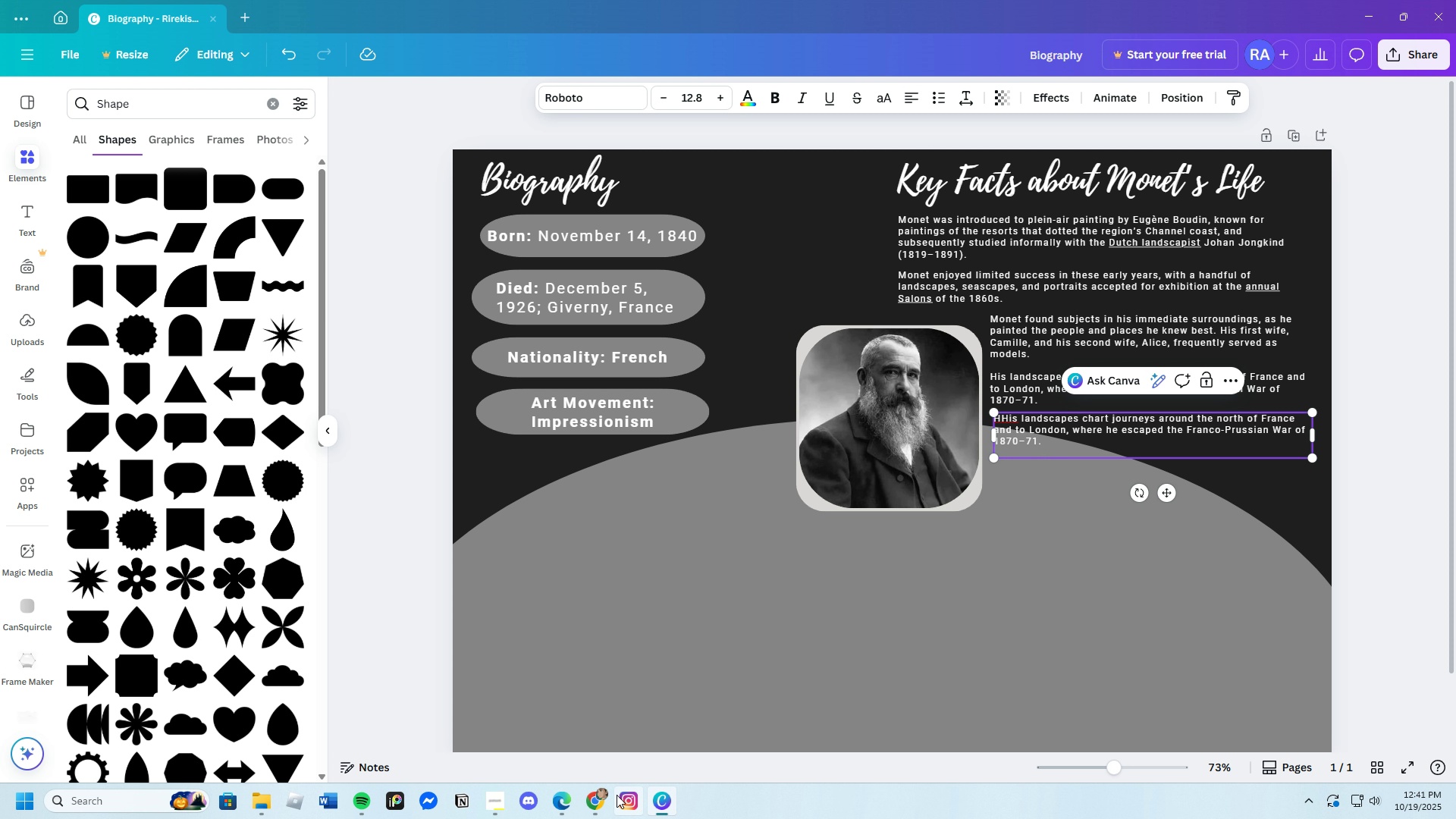 
left_click([601, 798])
 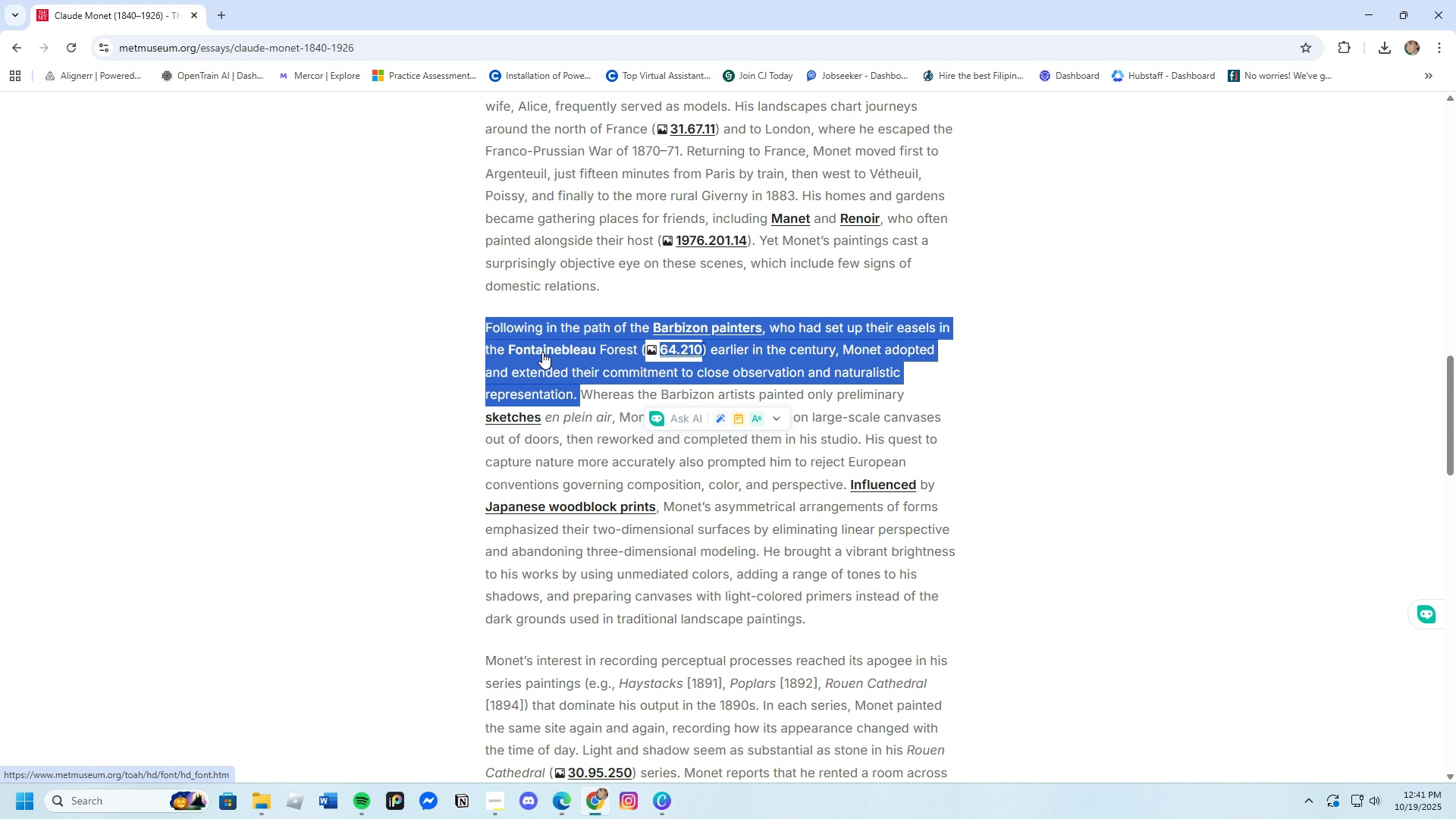 
right_click([542, 352])
 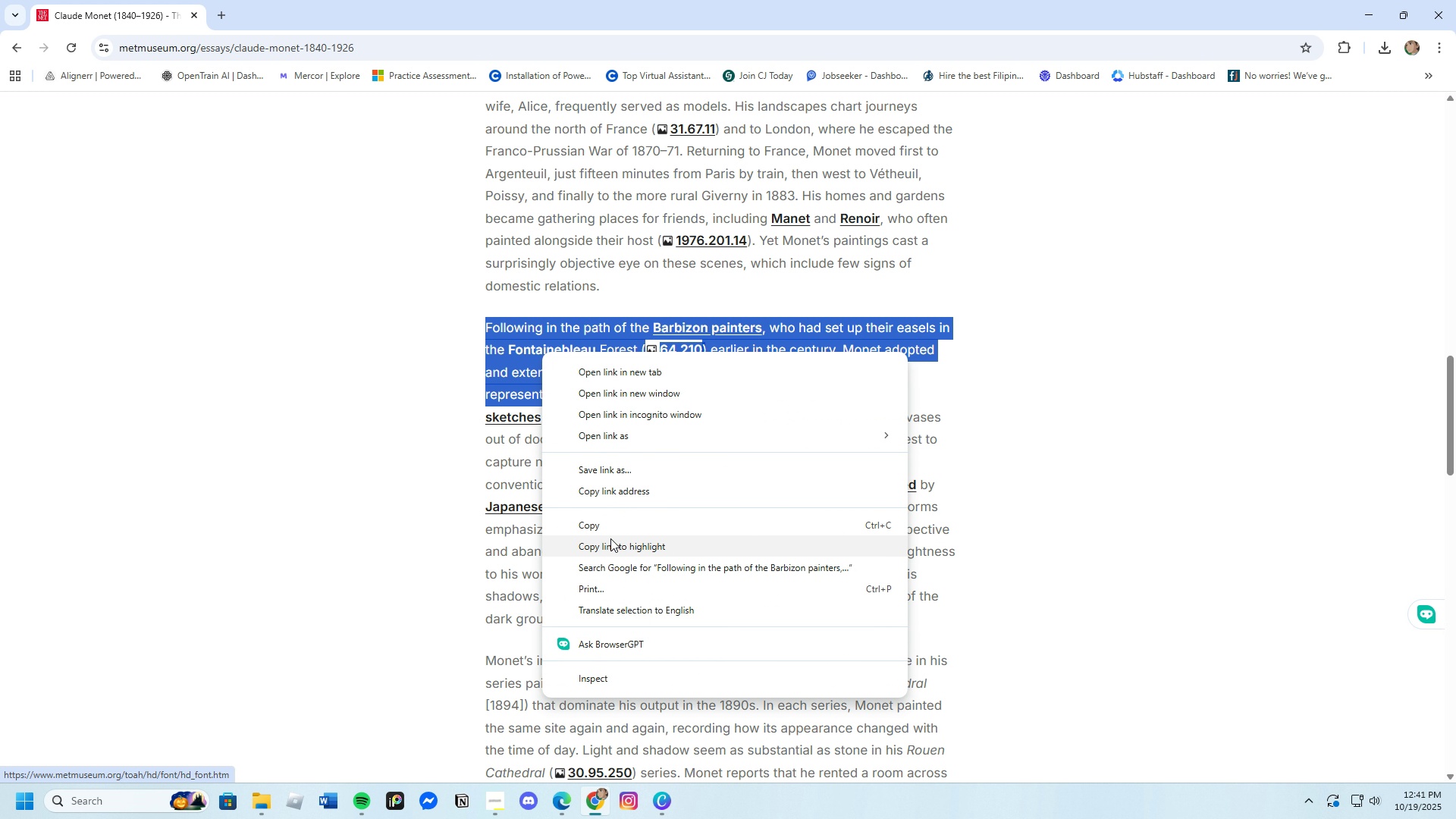 
left_click([610, 534])
 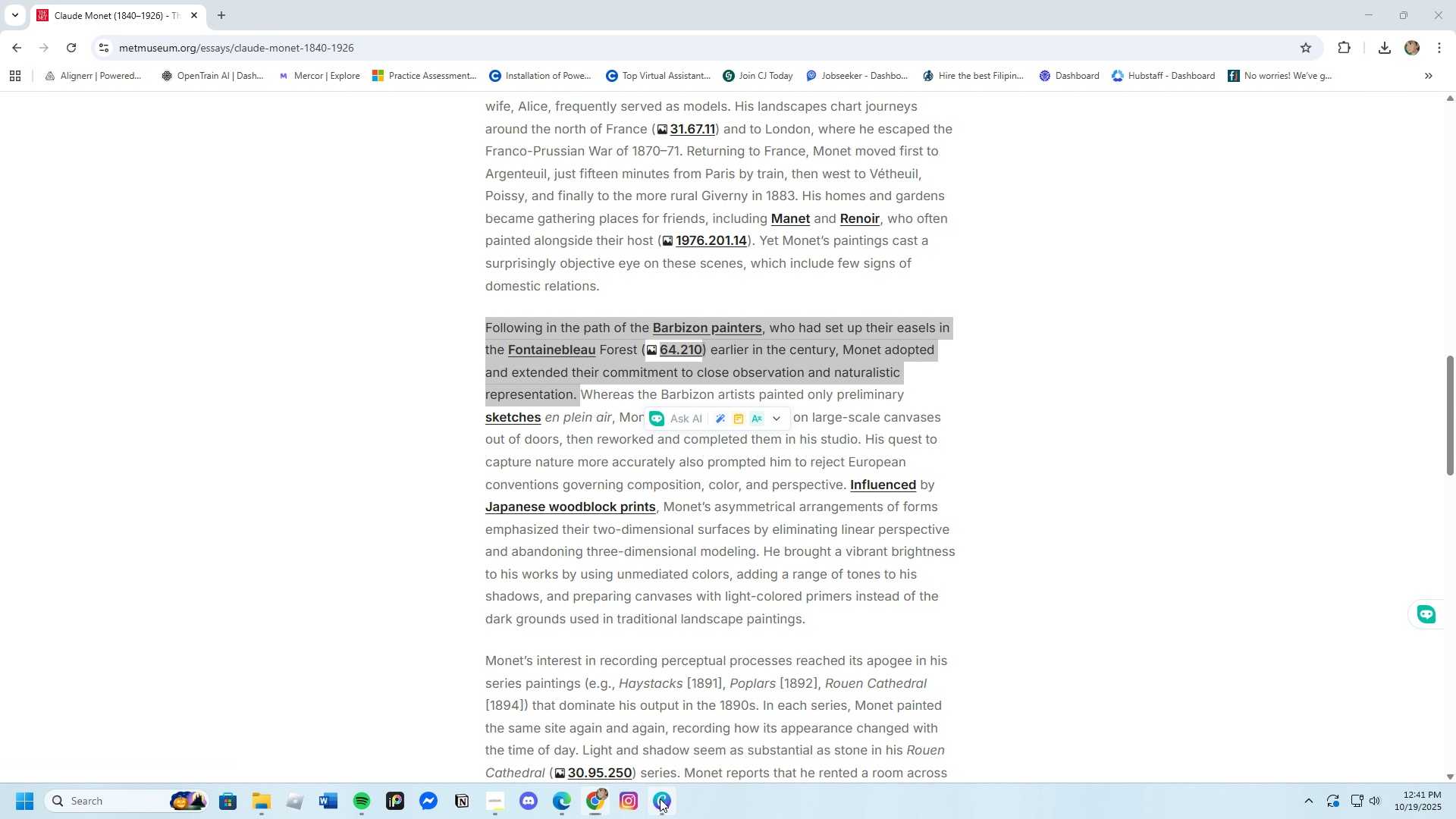 
left_click([660, 799])
 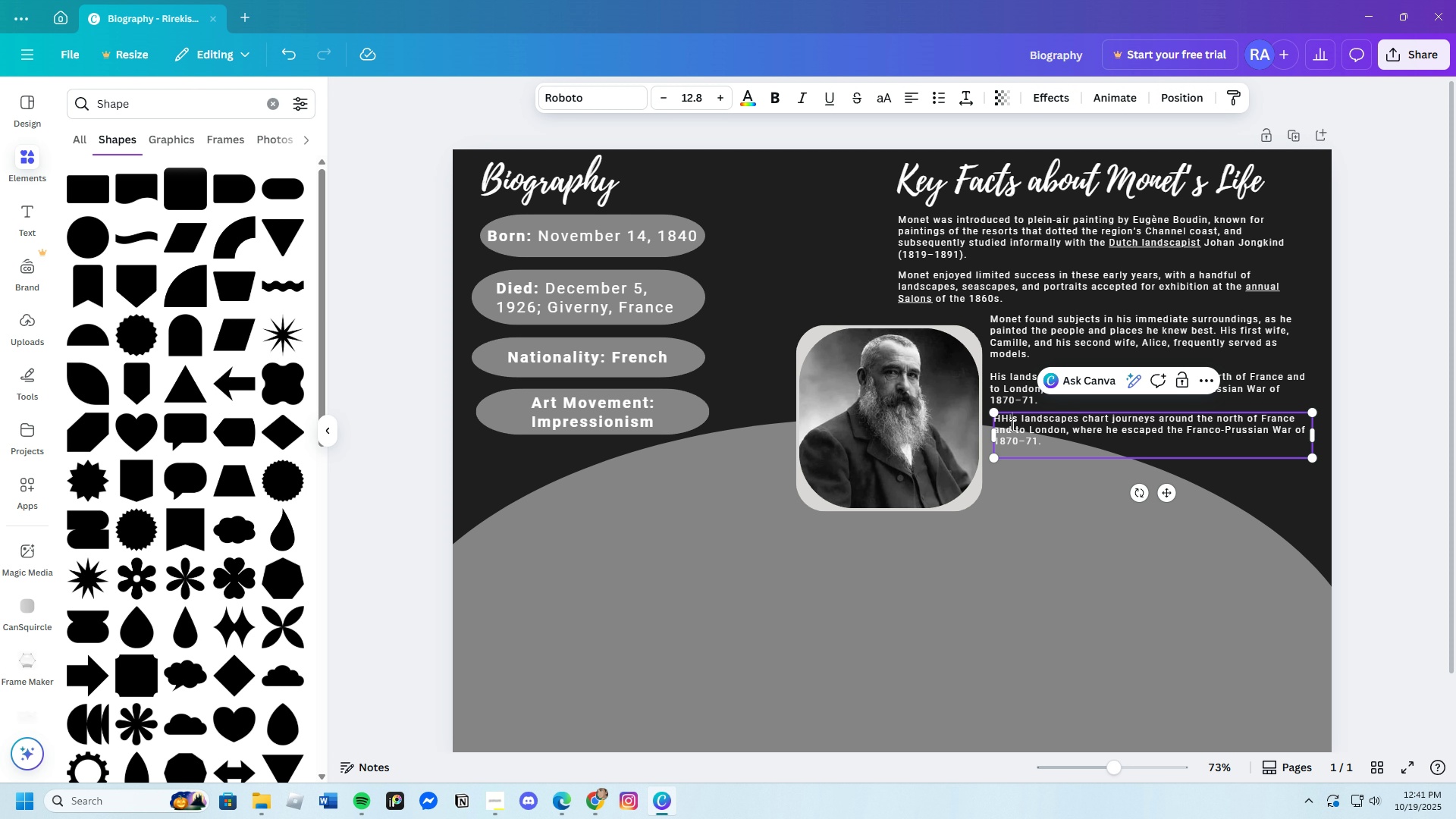 
left_click([1011, 425])
 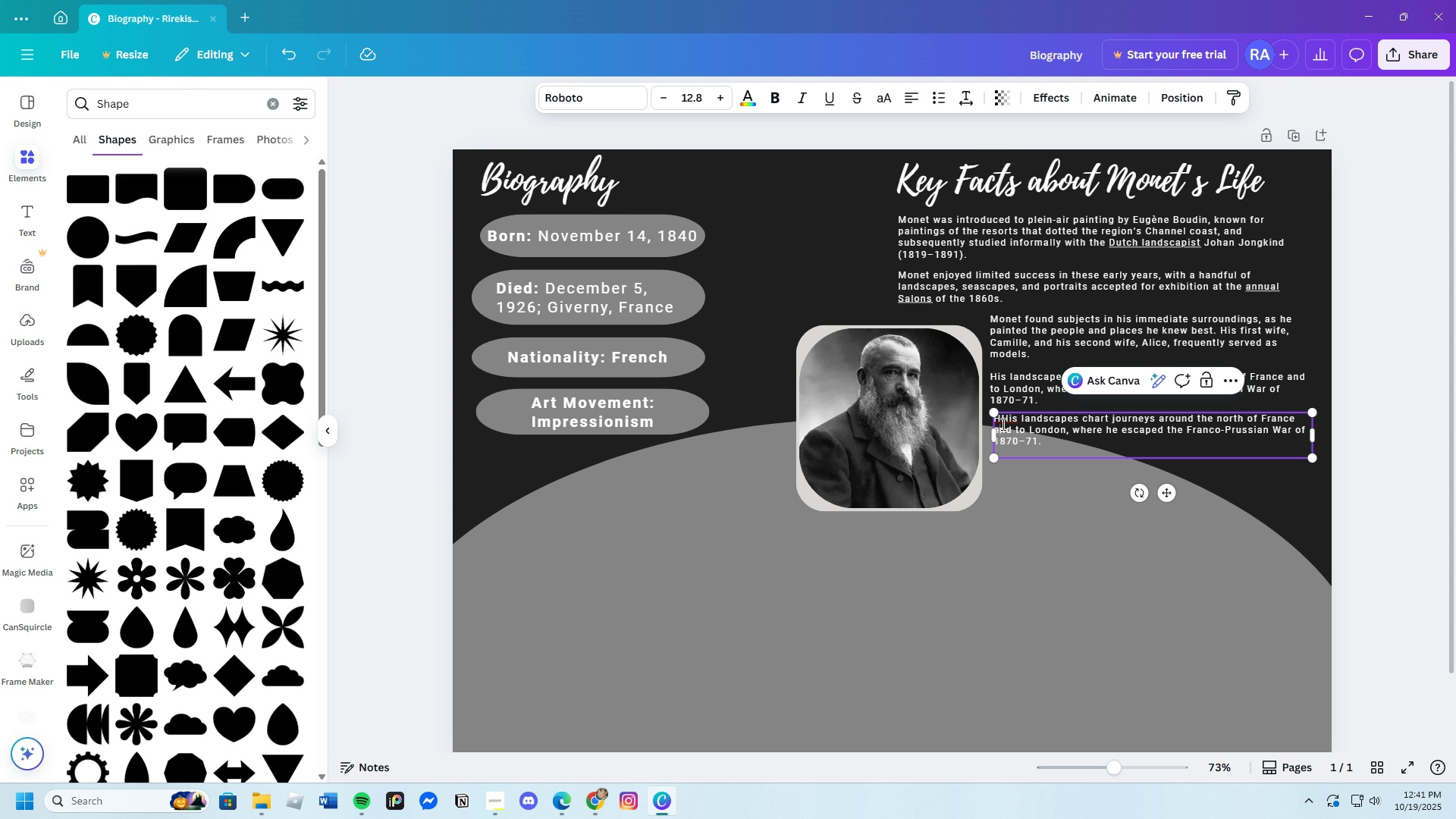 
left_click_drag(start_coordinate=[1002, 424], to_coordinate=[1046, 450])
 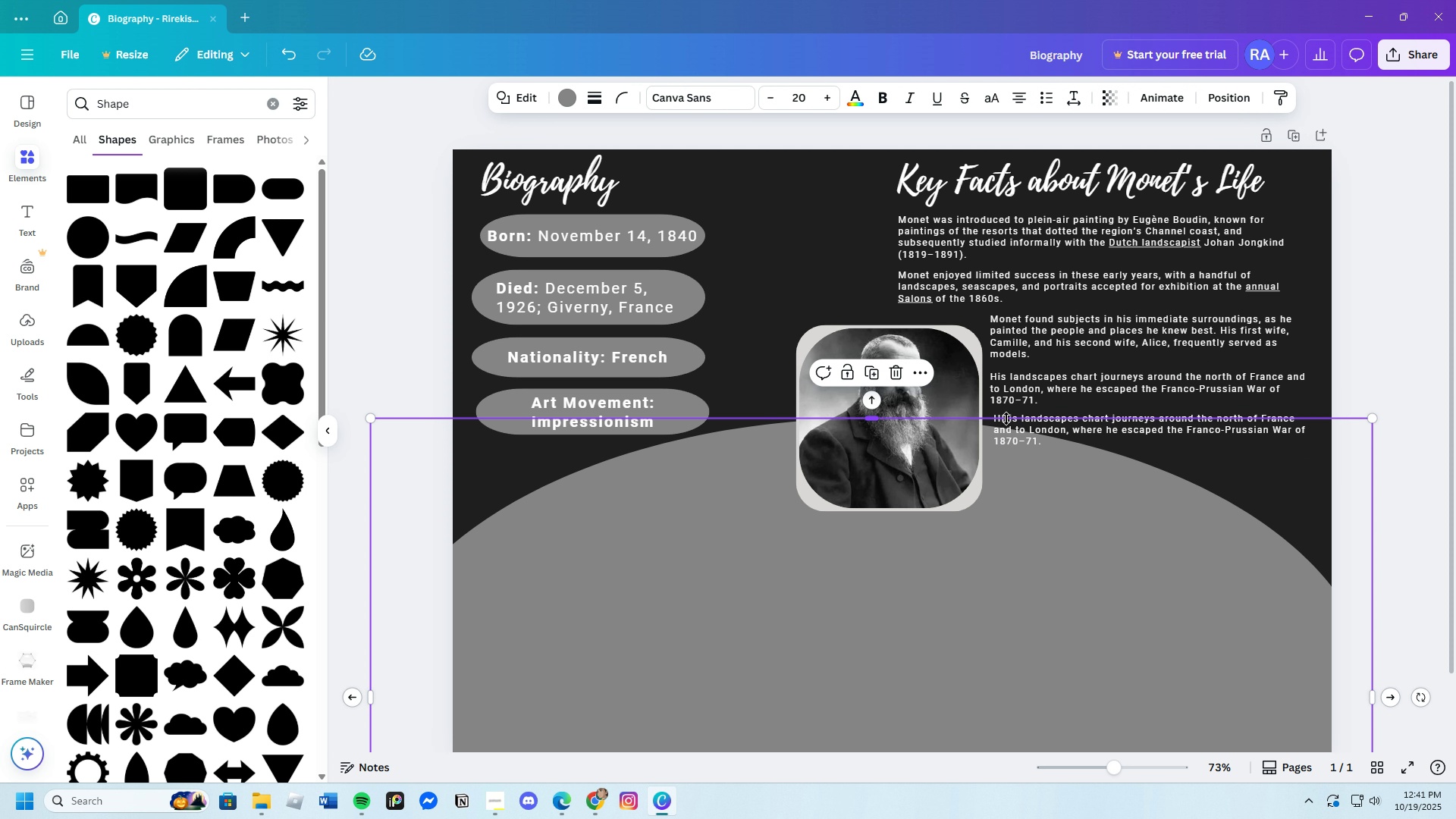 
left_click([1006, 419])
 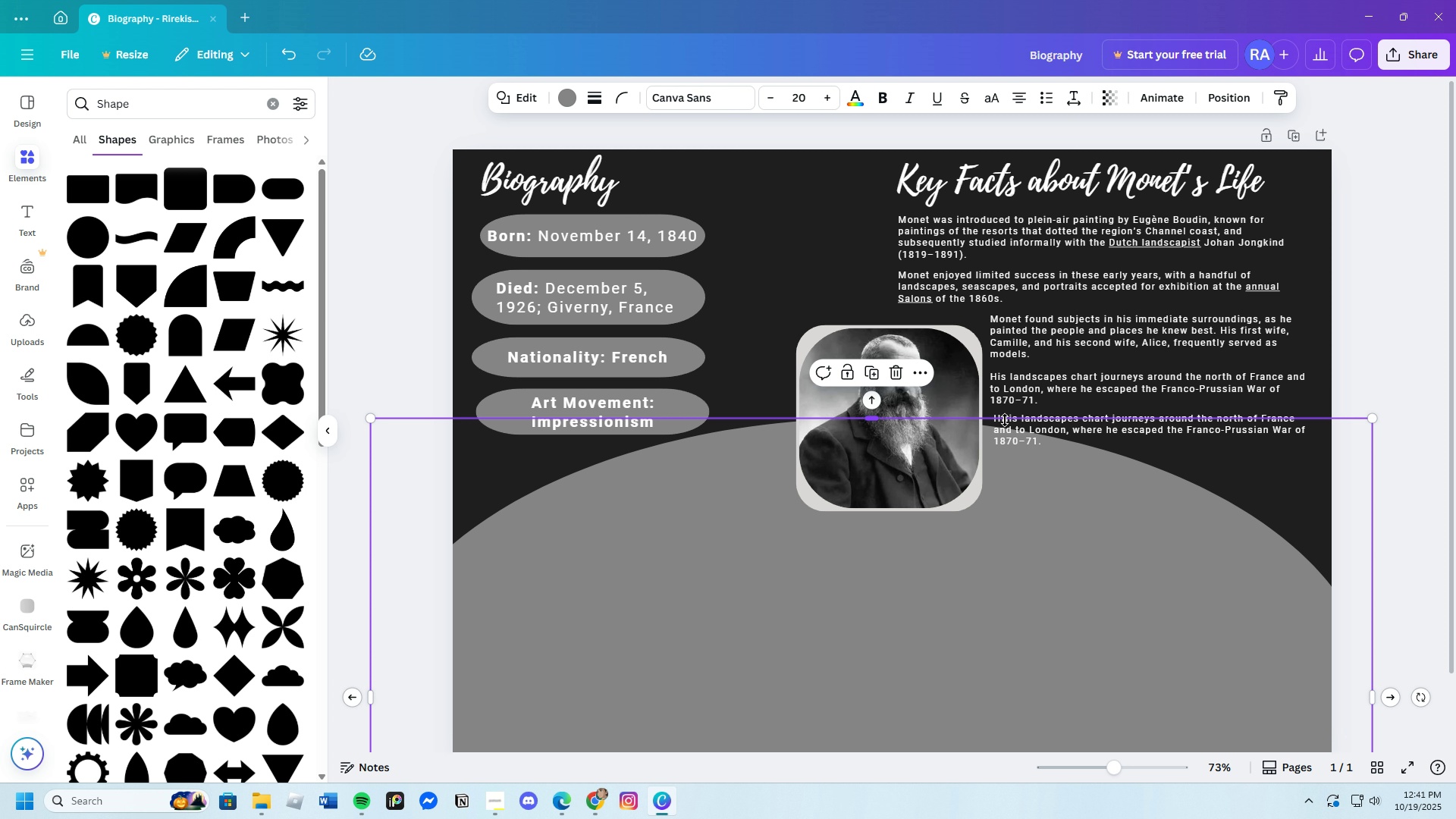 
left_click([1005, 420])
 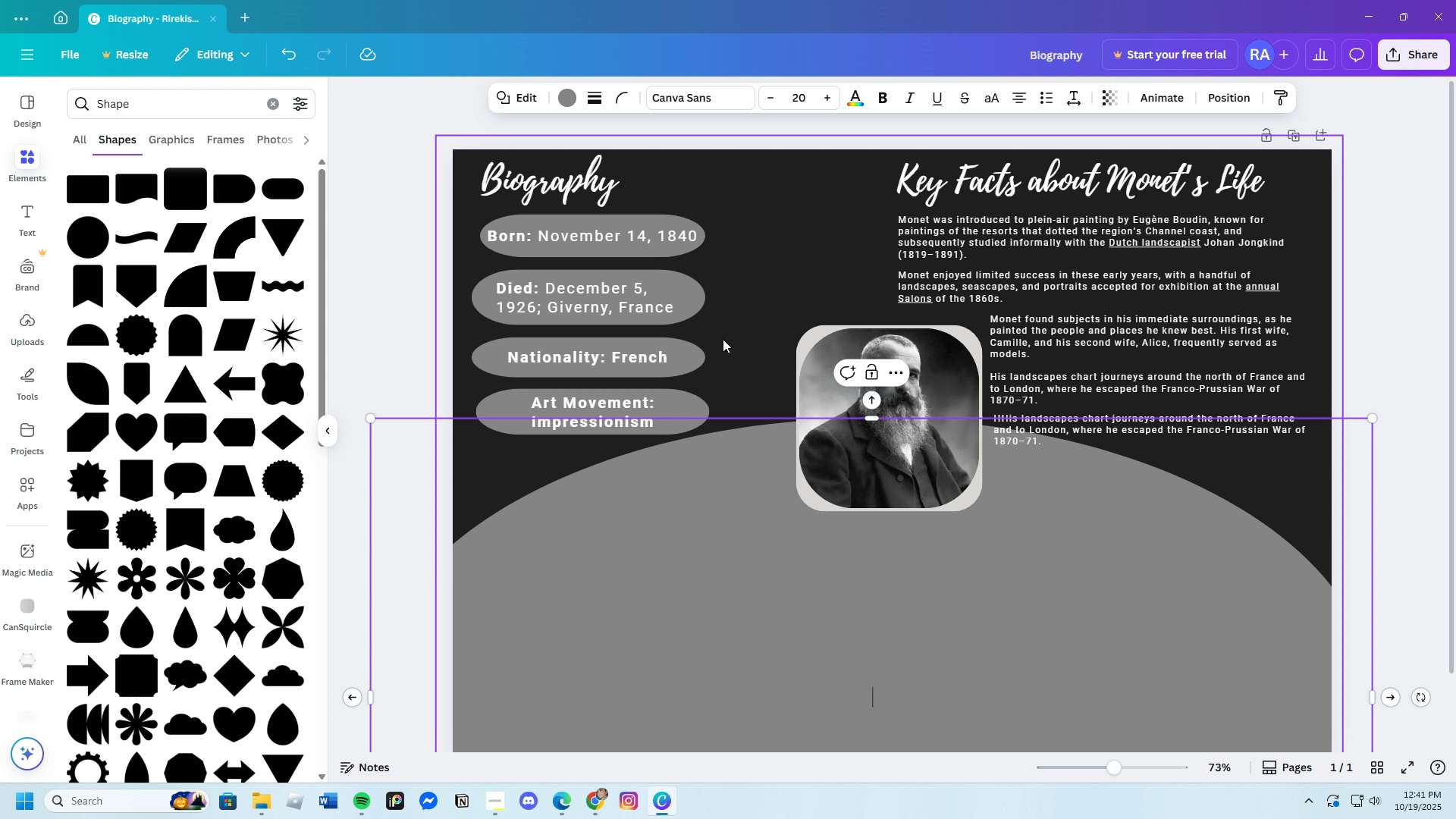 
left_click([746, 335])
 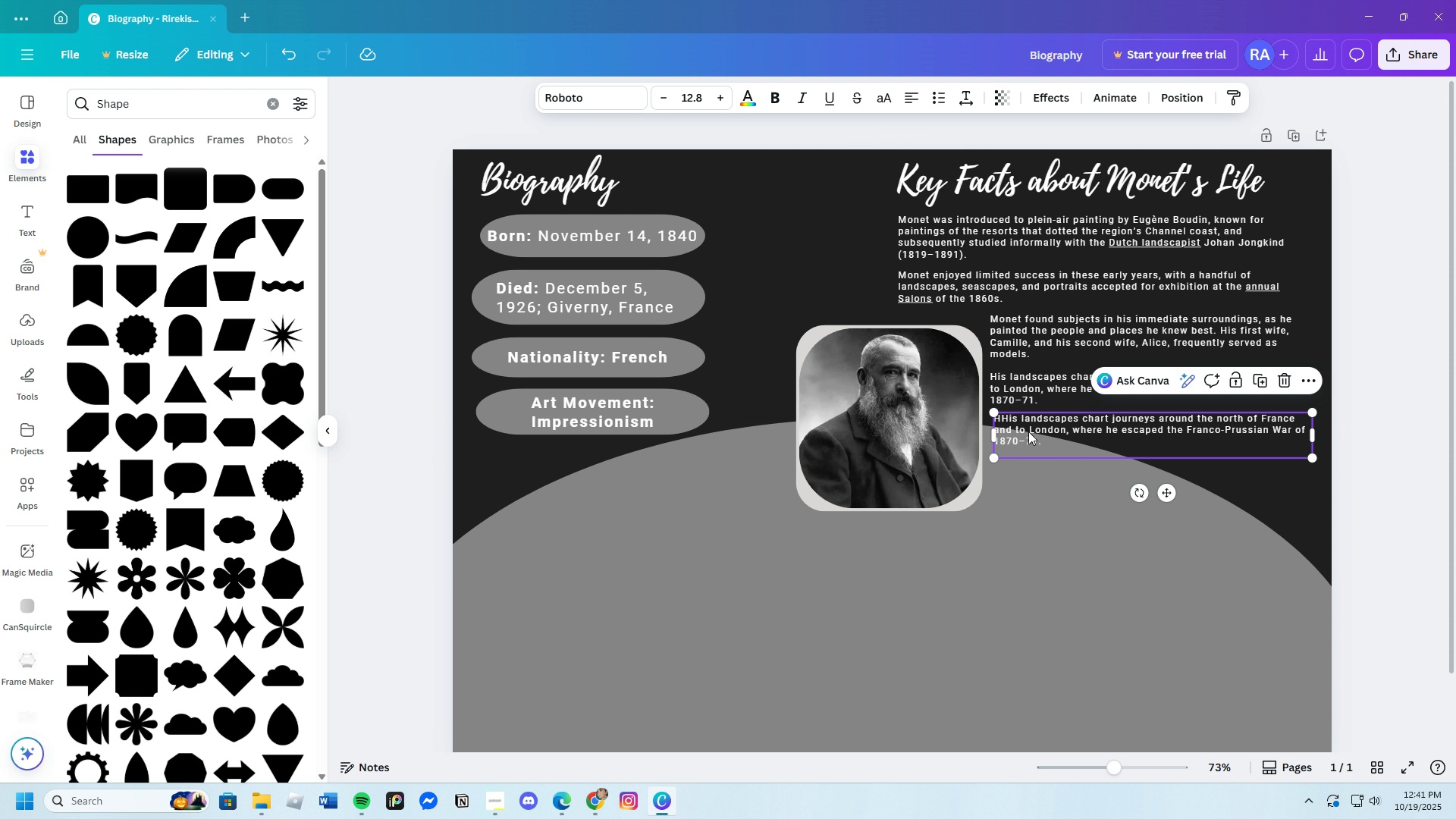 
left_click([1028, 431])
 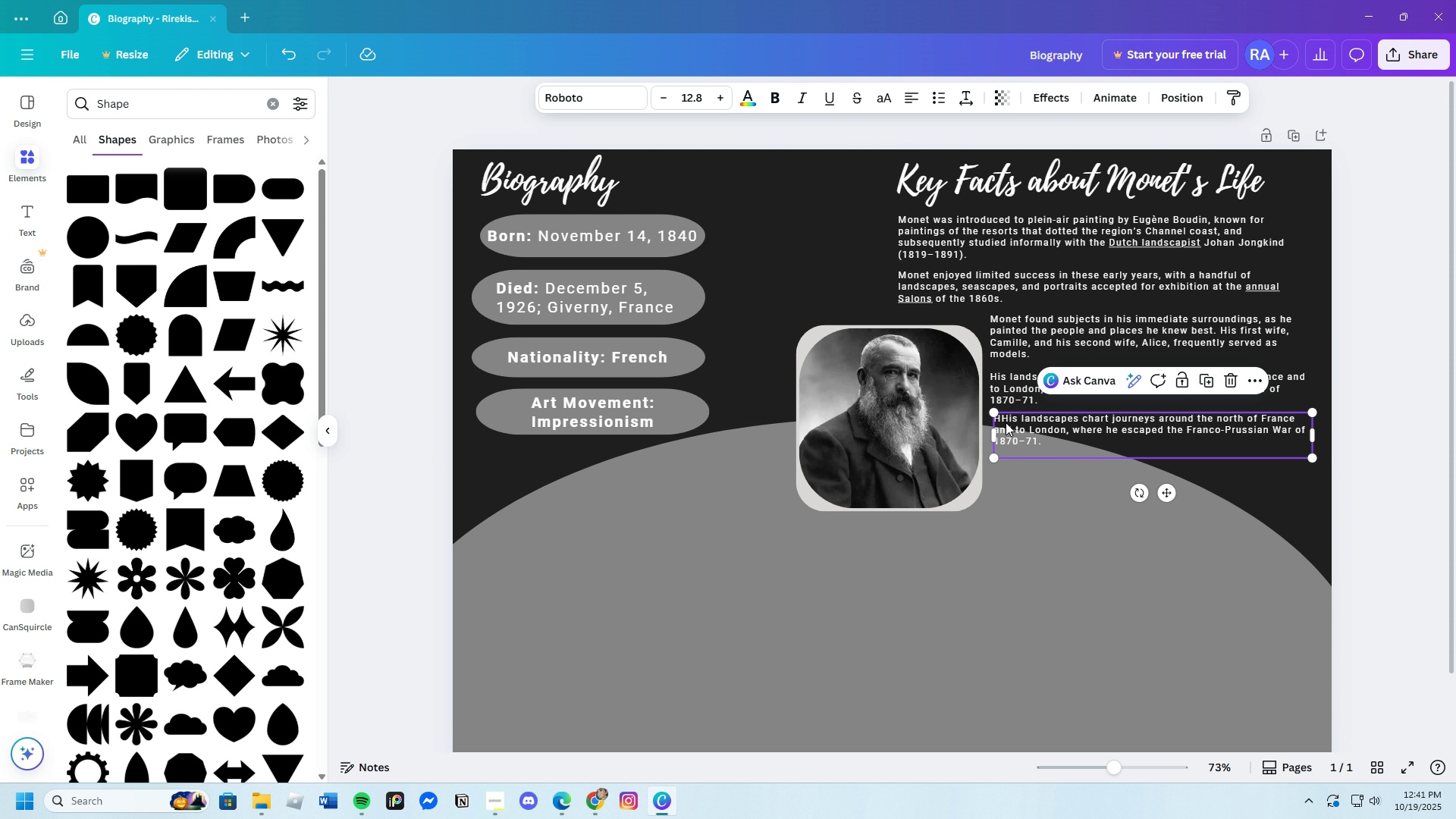 
mouse_move([1010, 412])
 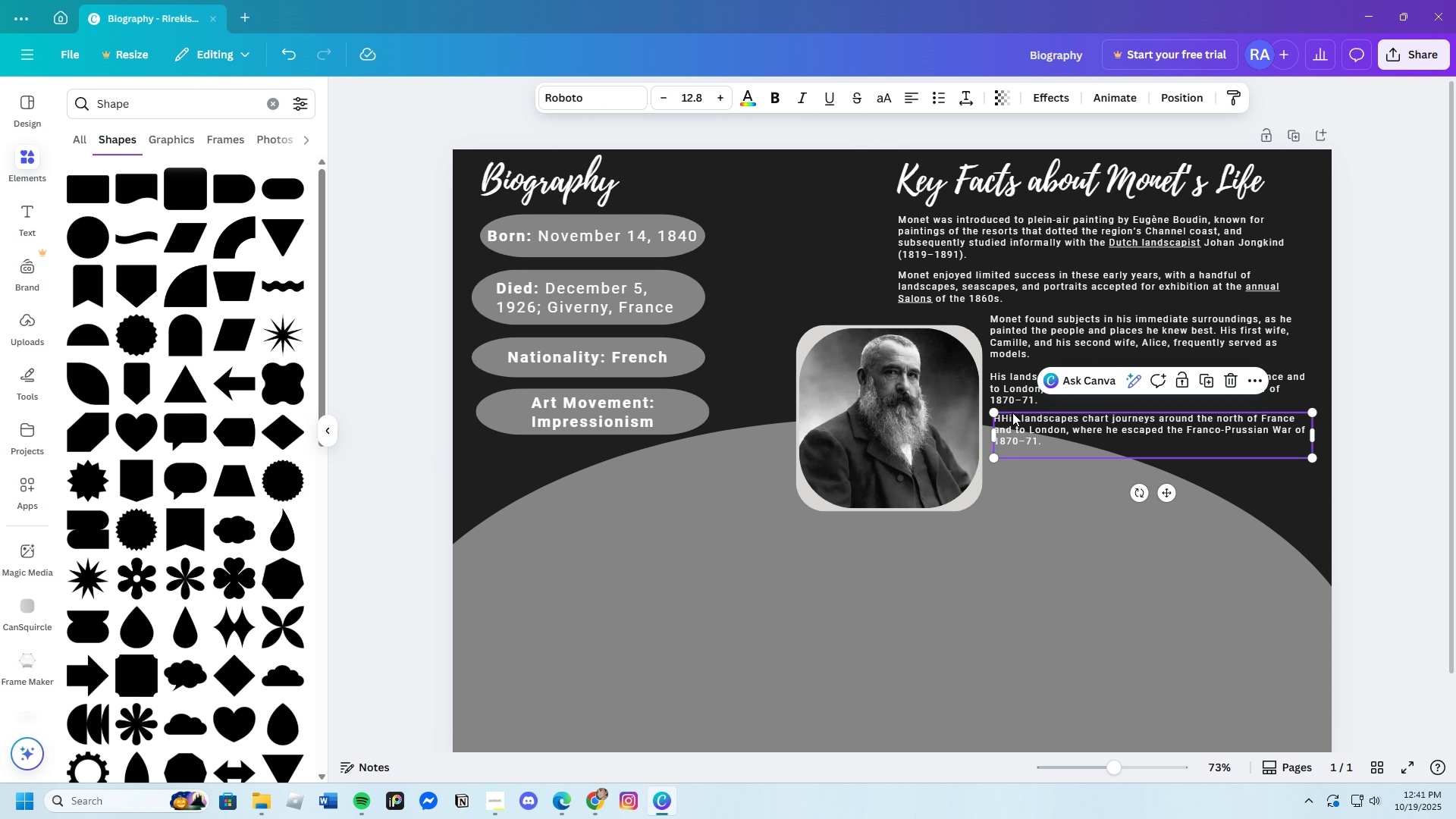 
mouse_move([1016, 428])
 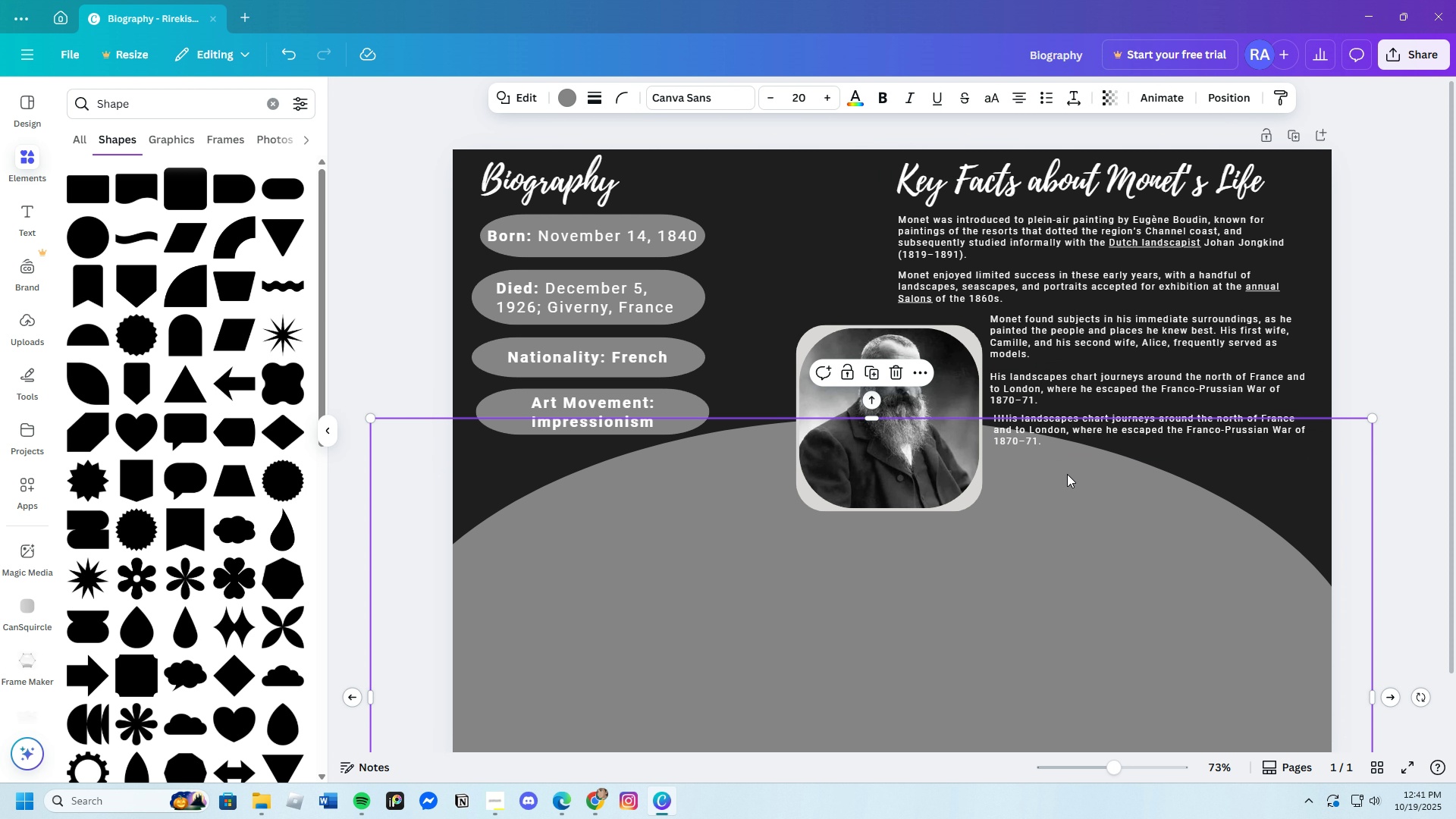 
left_click([1067, 474])
 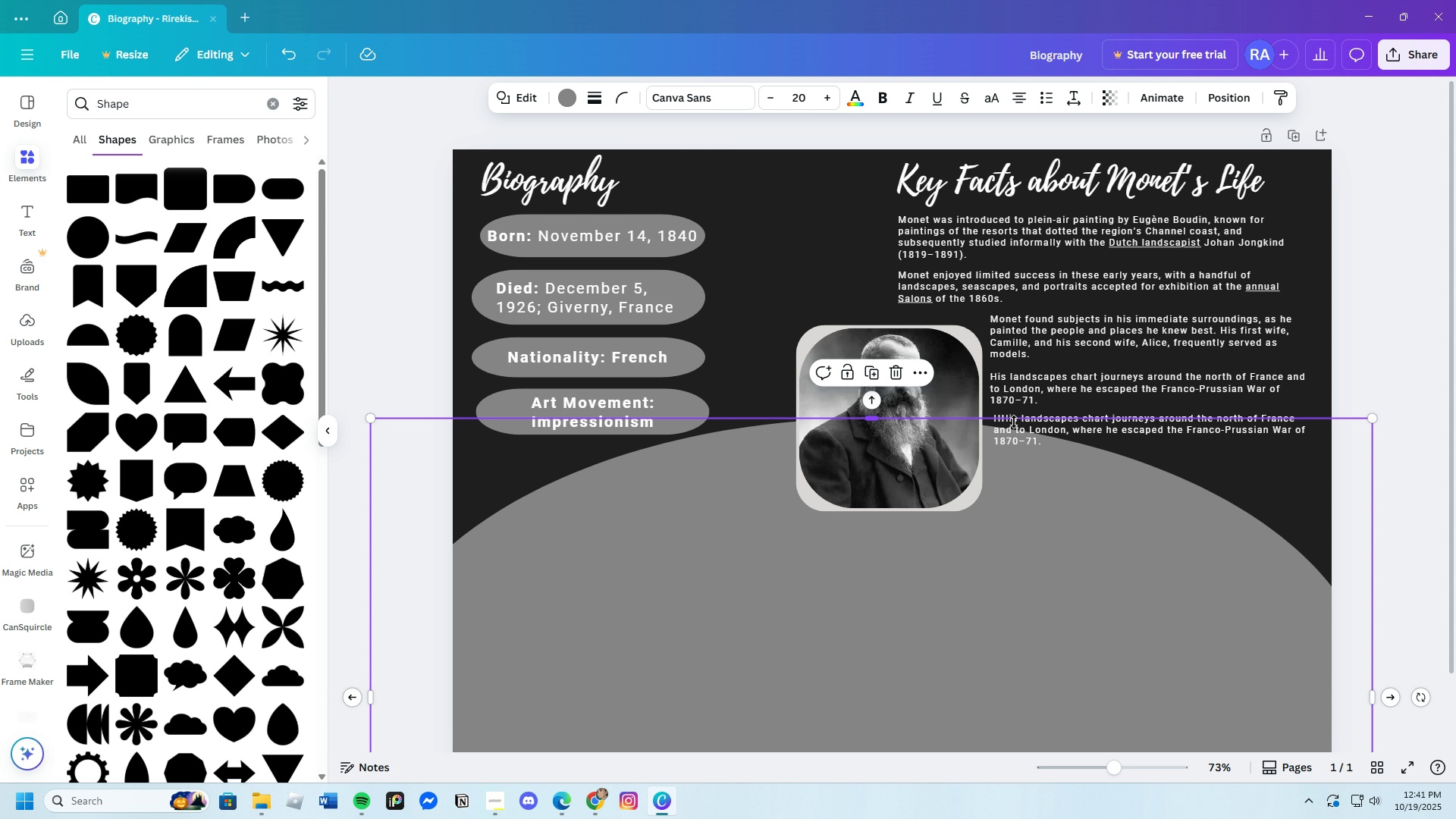 
left_click([1014, 422])
 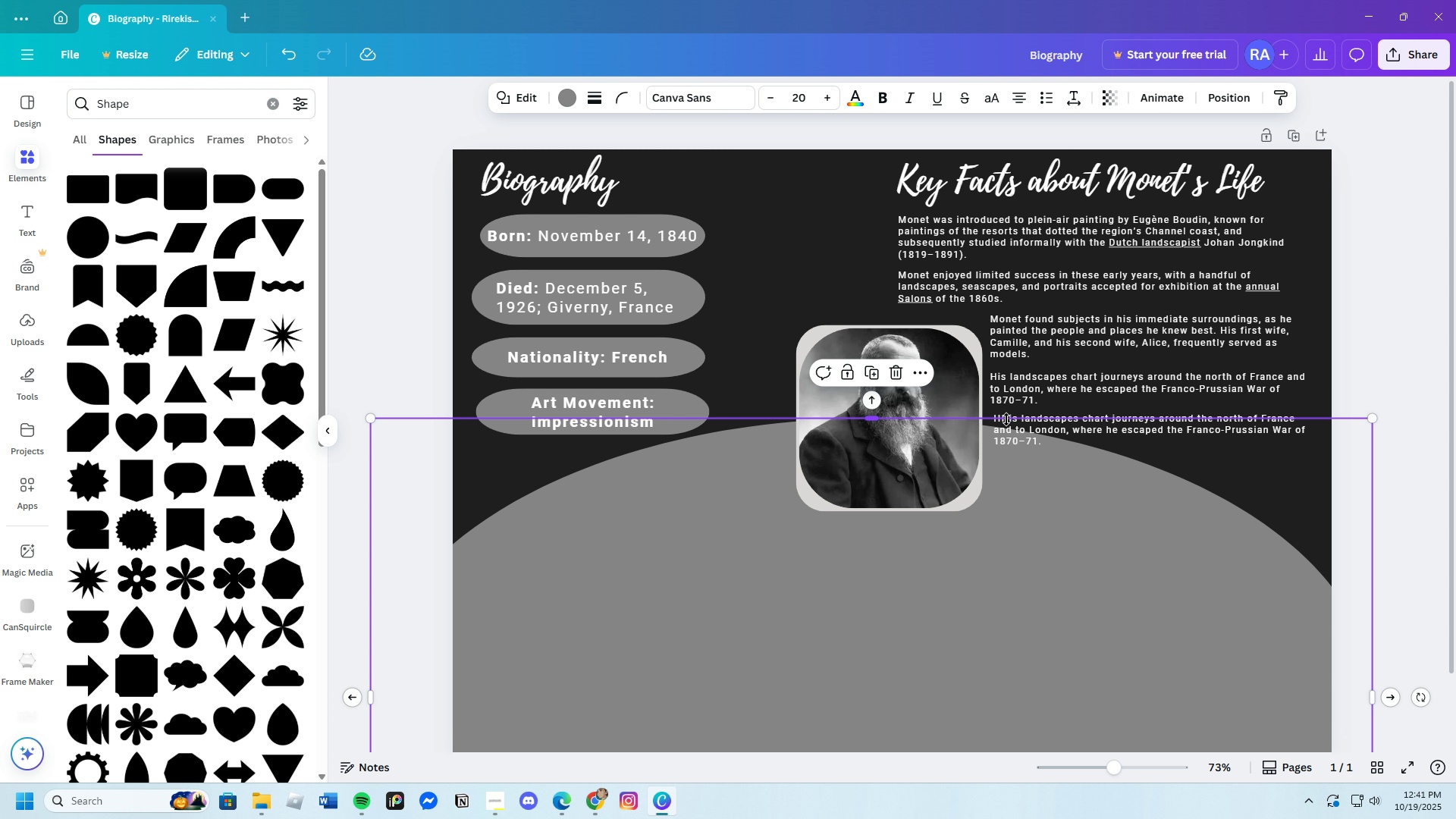 
left_click([1004, 421])
 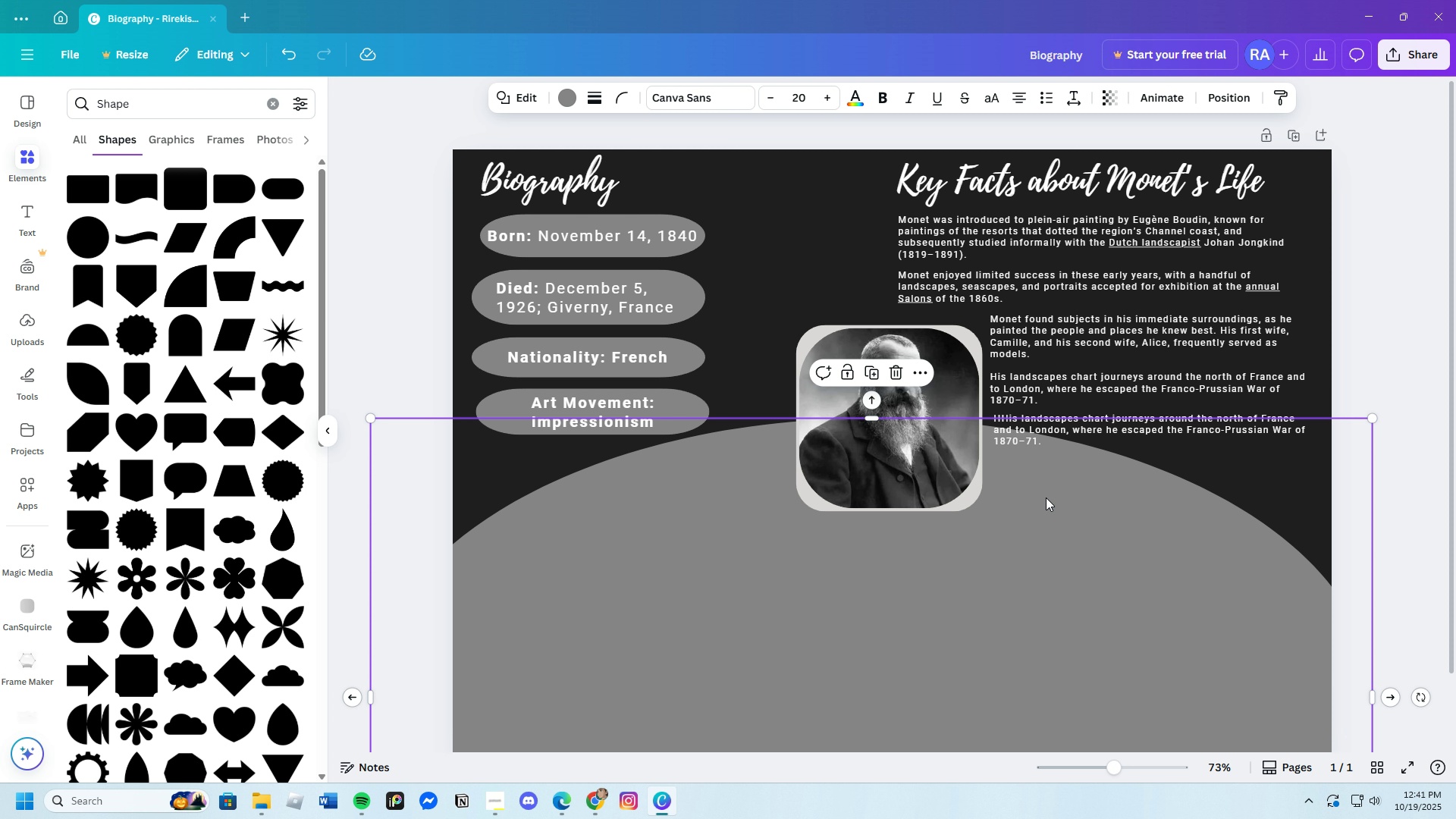 
left_click([1046, 497])
 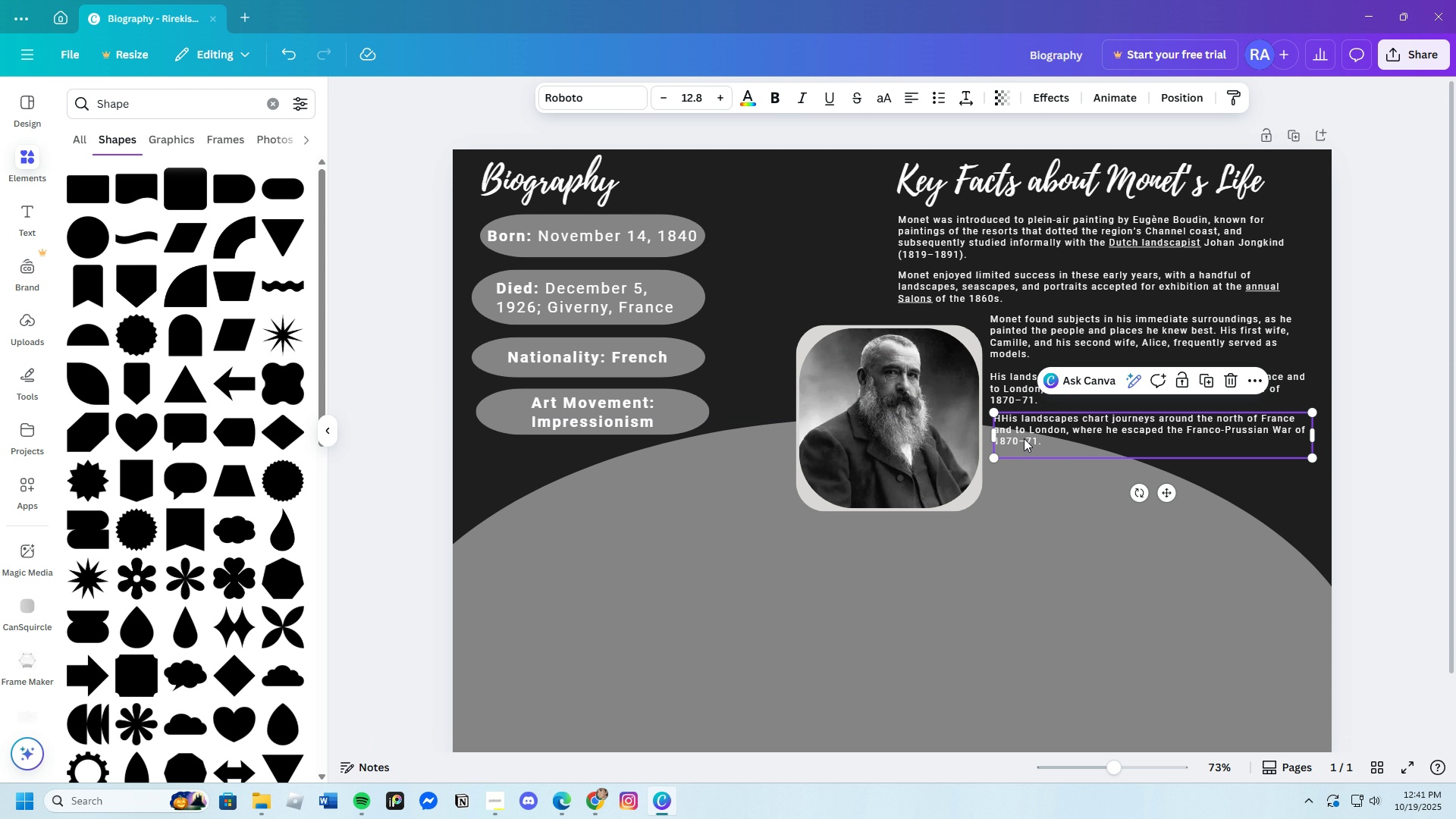 
left_click([1024, 438])
 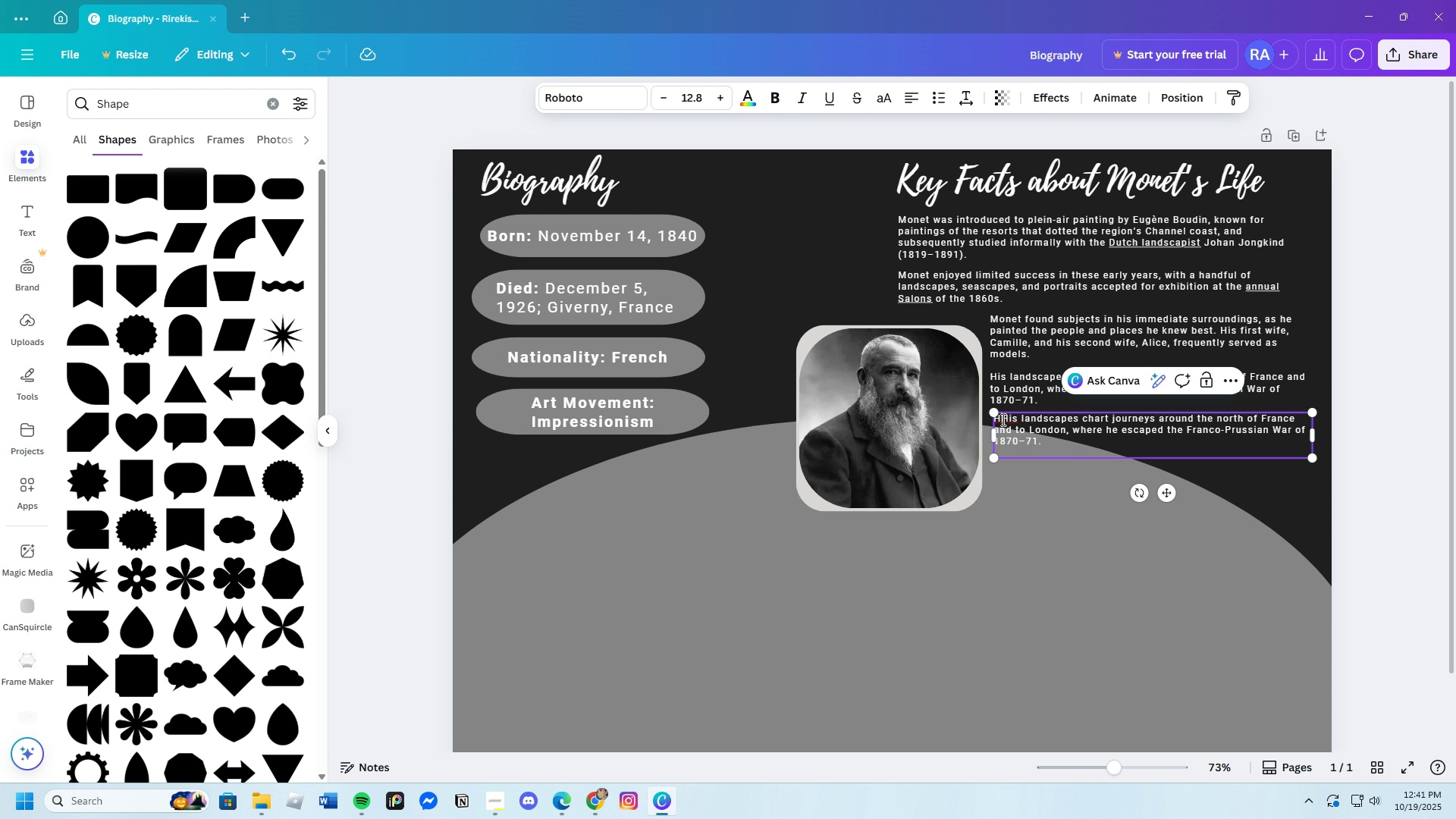 
left_click([1002, 419])
 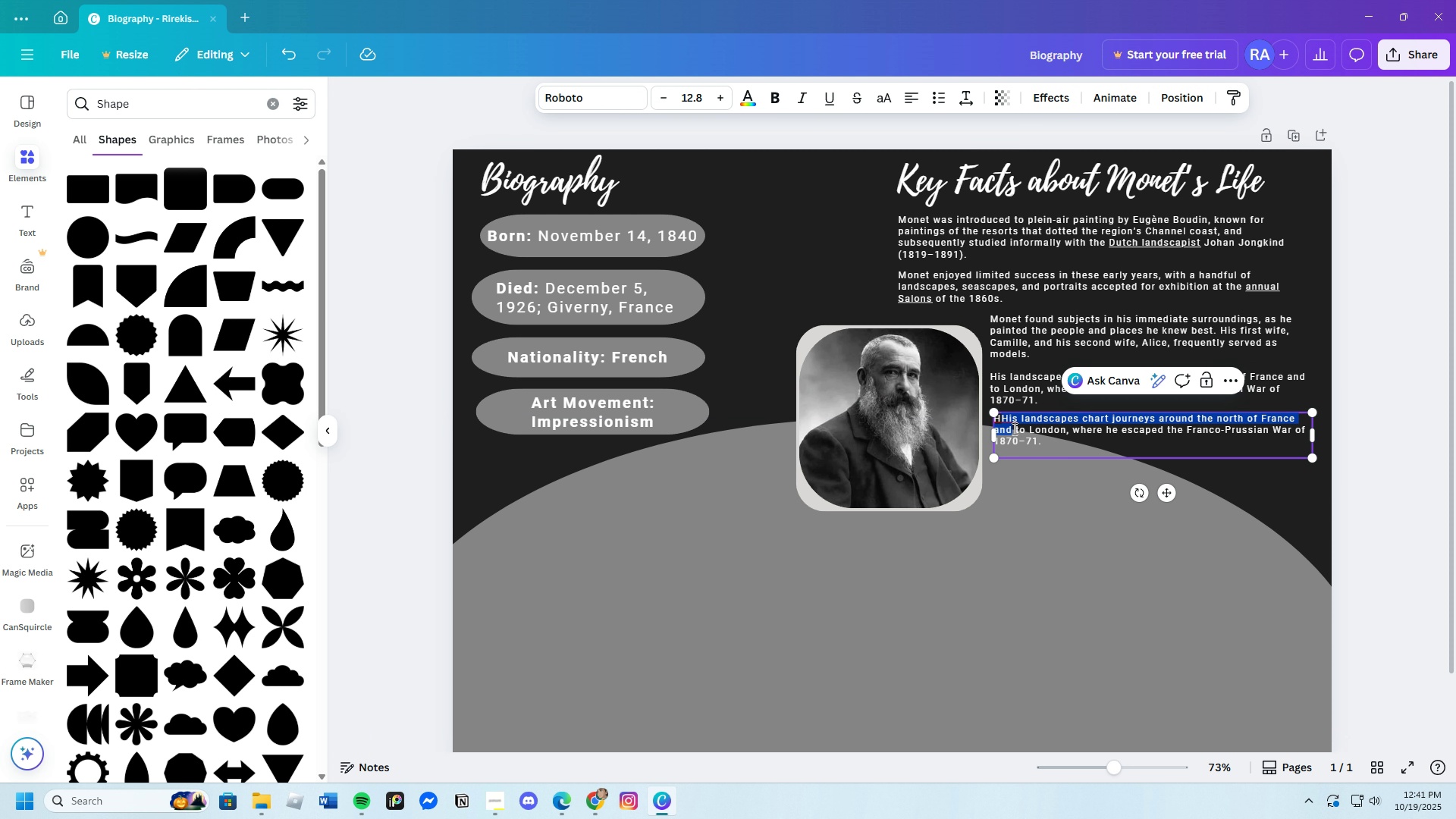 
left_click_drag(start_coordinate=[1002, 419], to_coordinate=[1047, 454])
 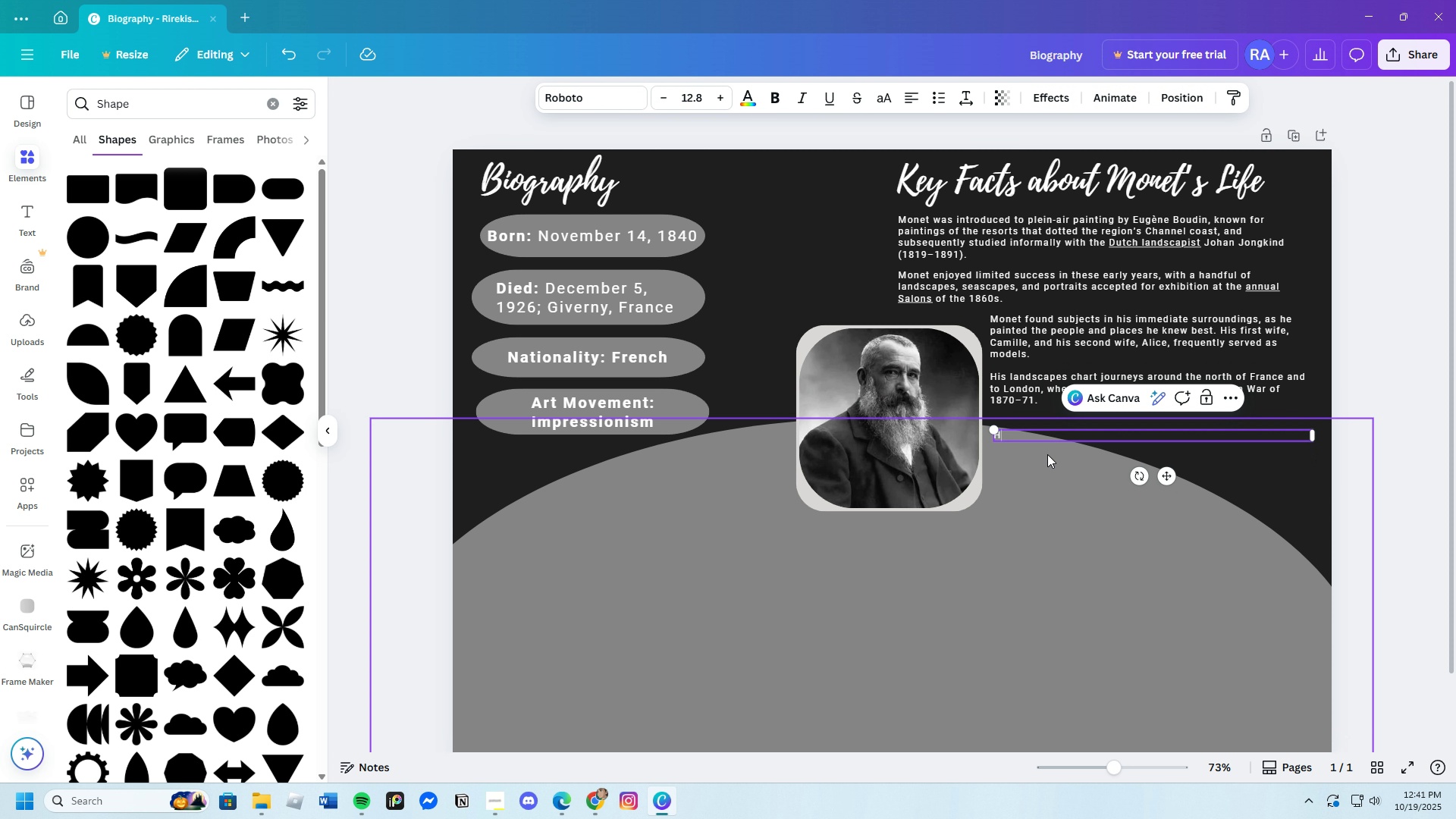 
key(Backspace)
 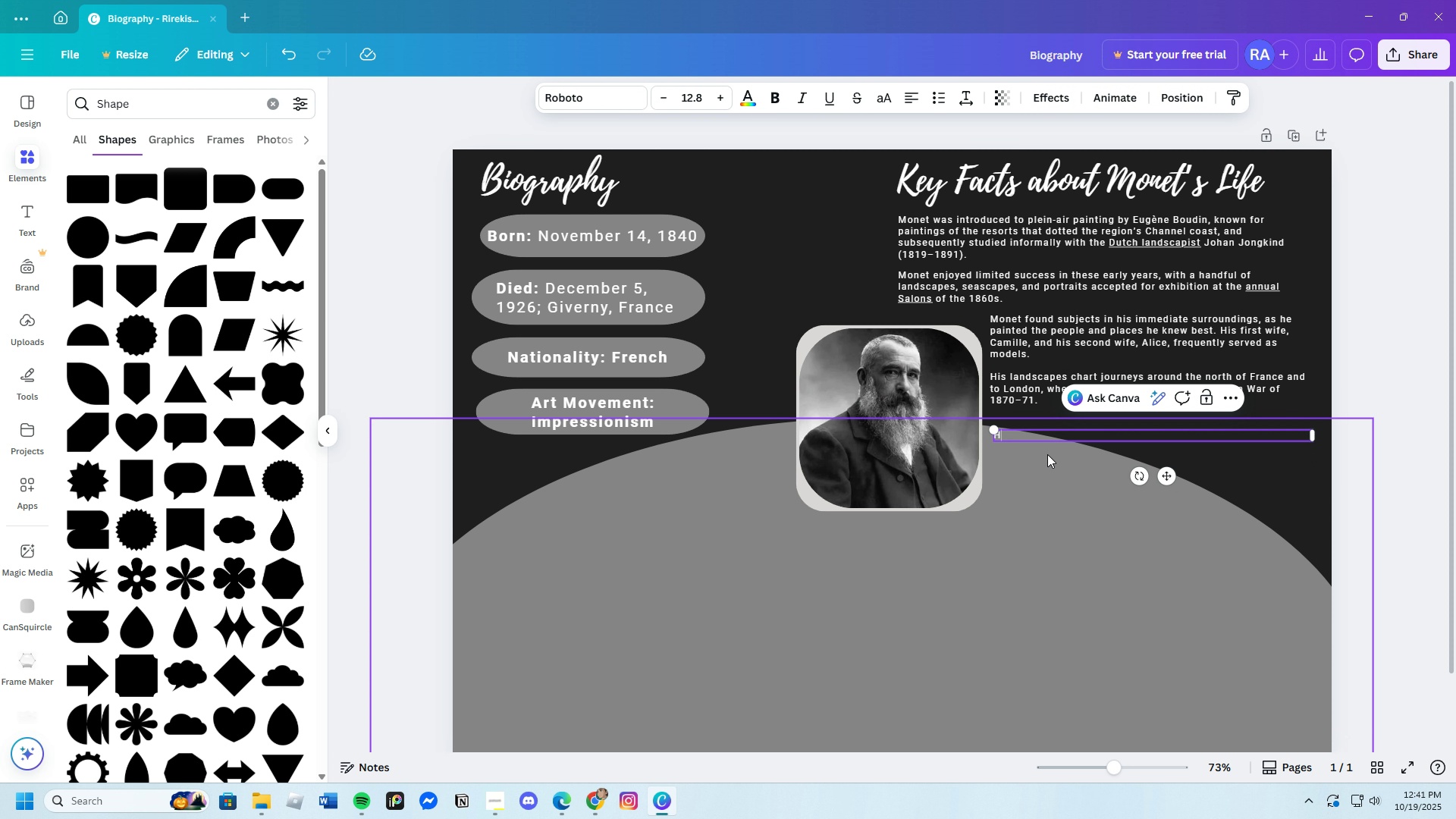 
key(Control+V)
 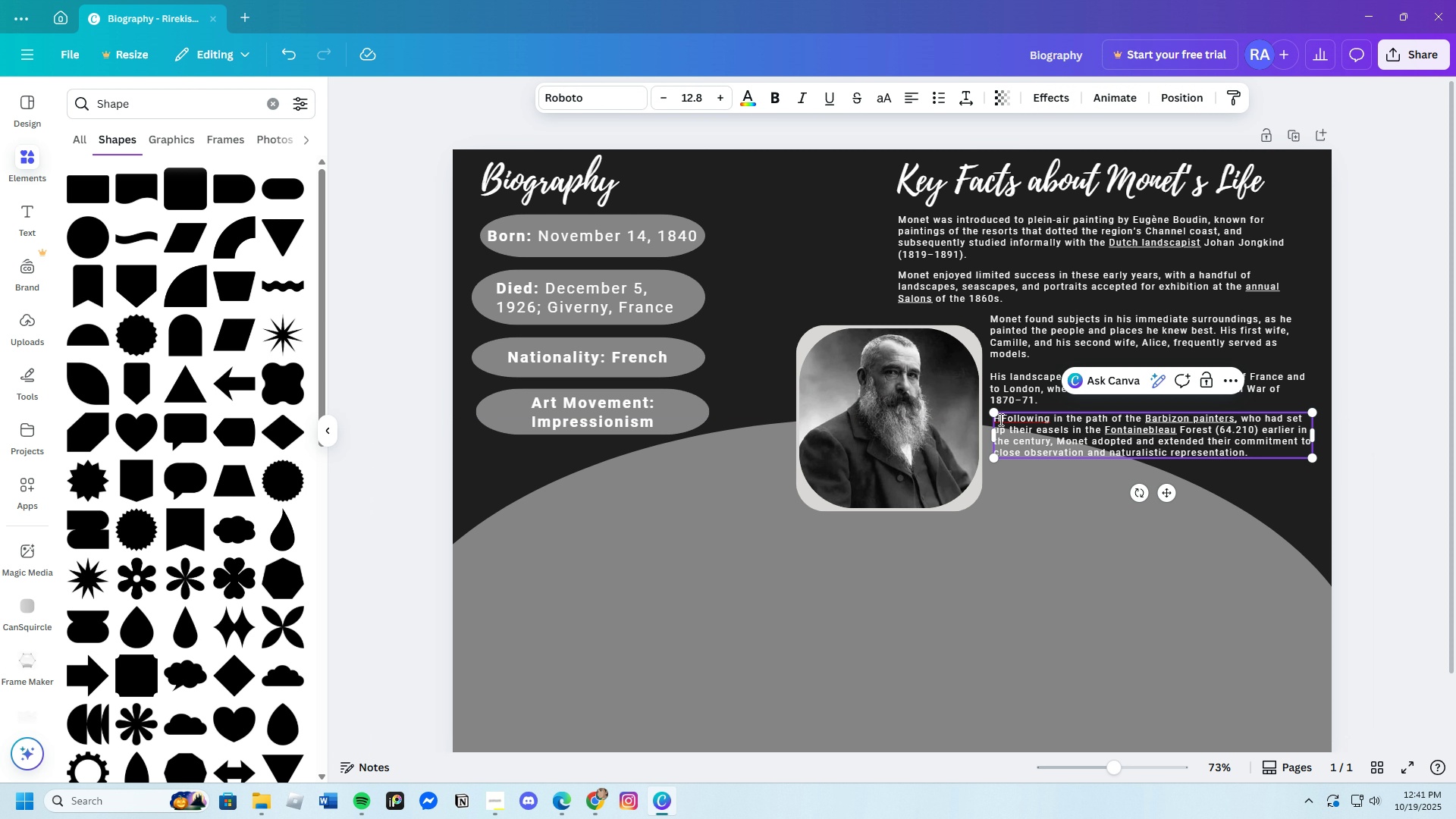 
left_click([999, 419])
 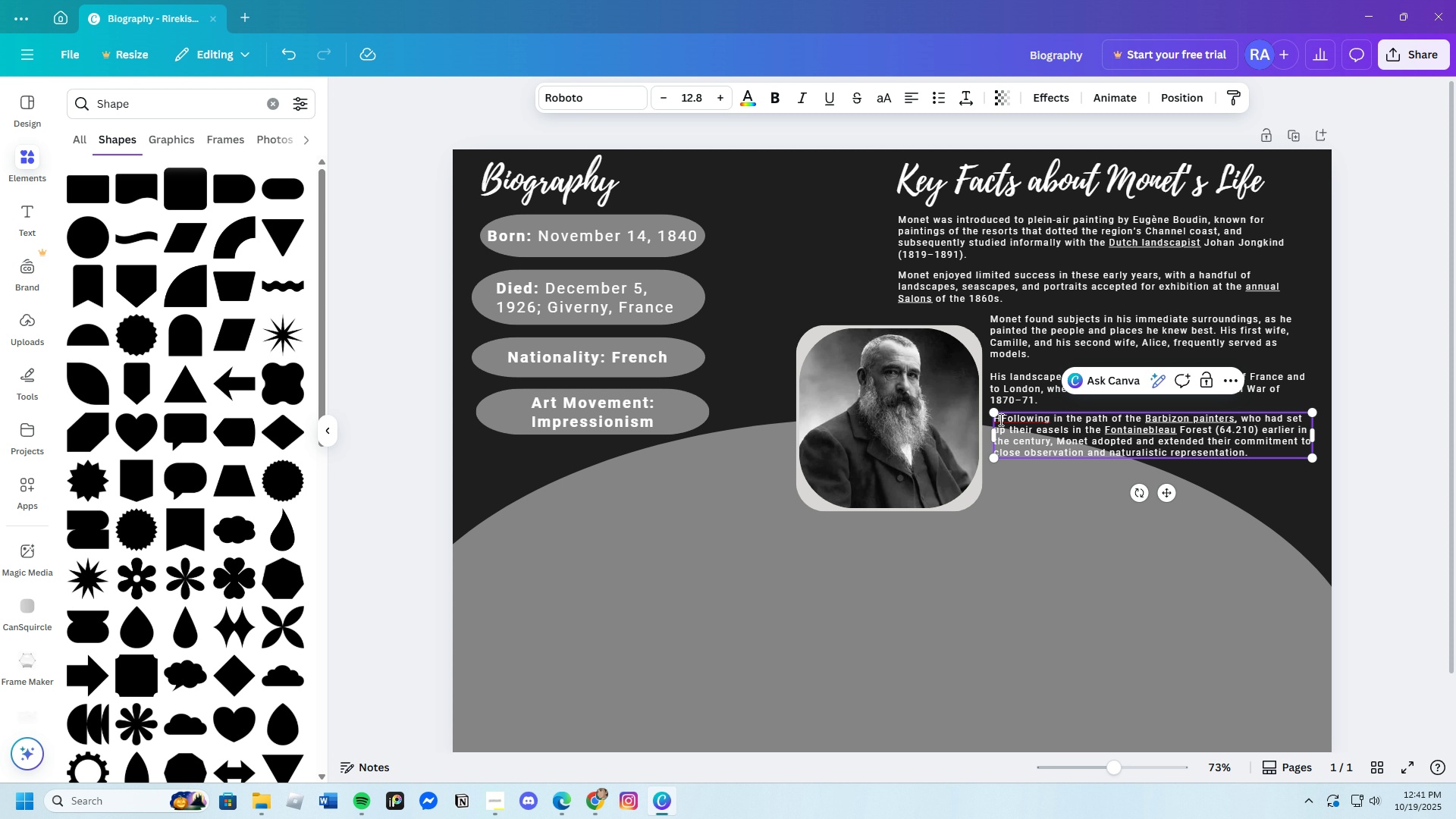 
key(Backspace)
 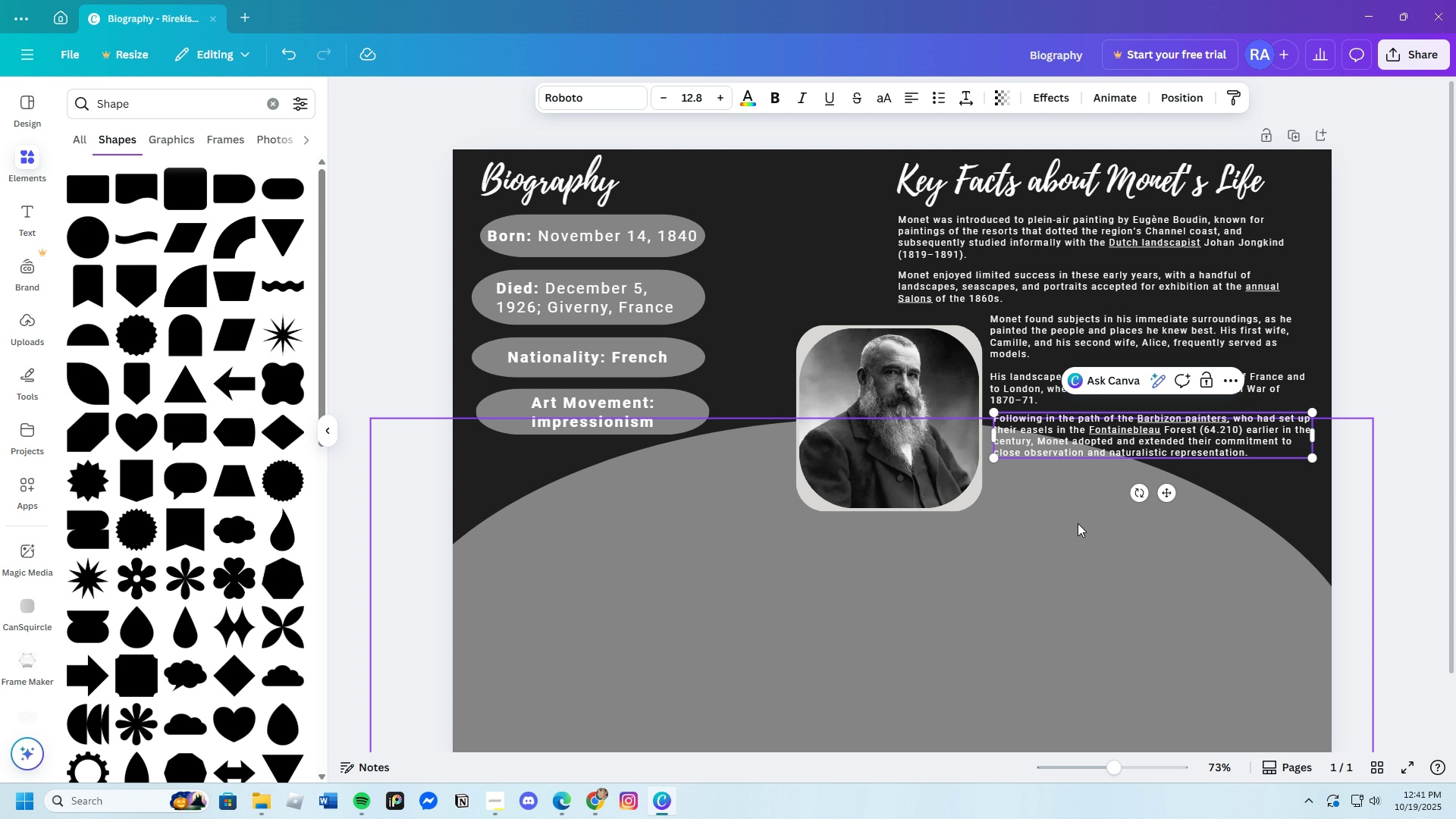 
left_click([1078, 523])
 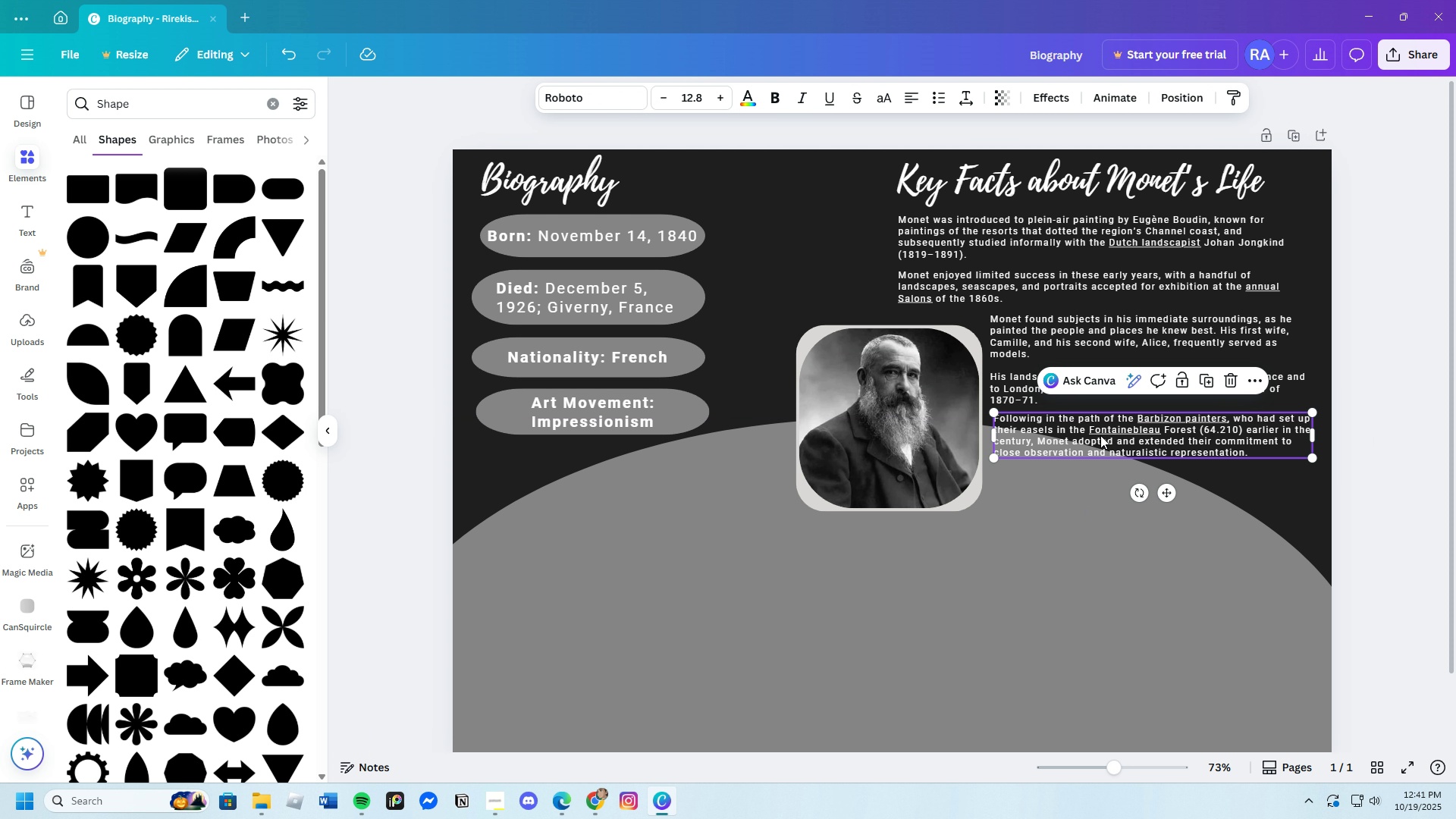 
left_click([1100, 435])
 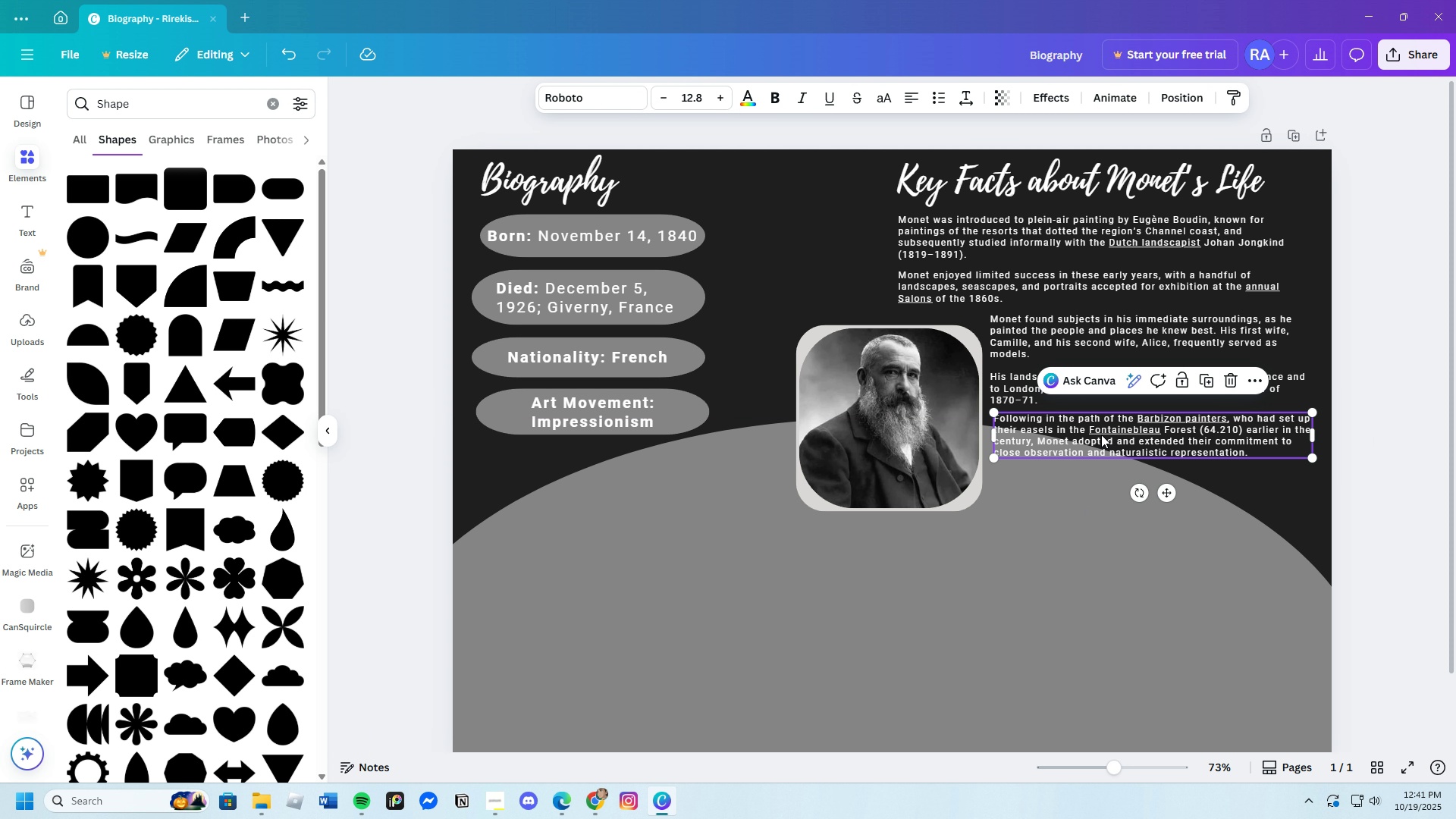 
left_click_drag(start_coordinate=[1101, 435], to_coordinate=[1096, 439])
 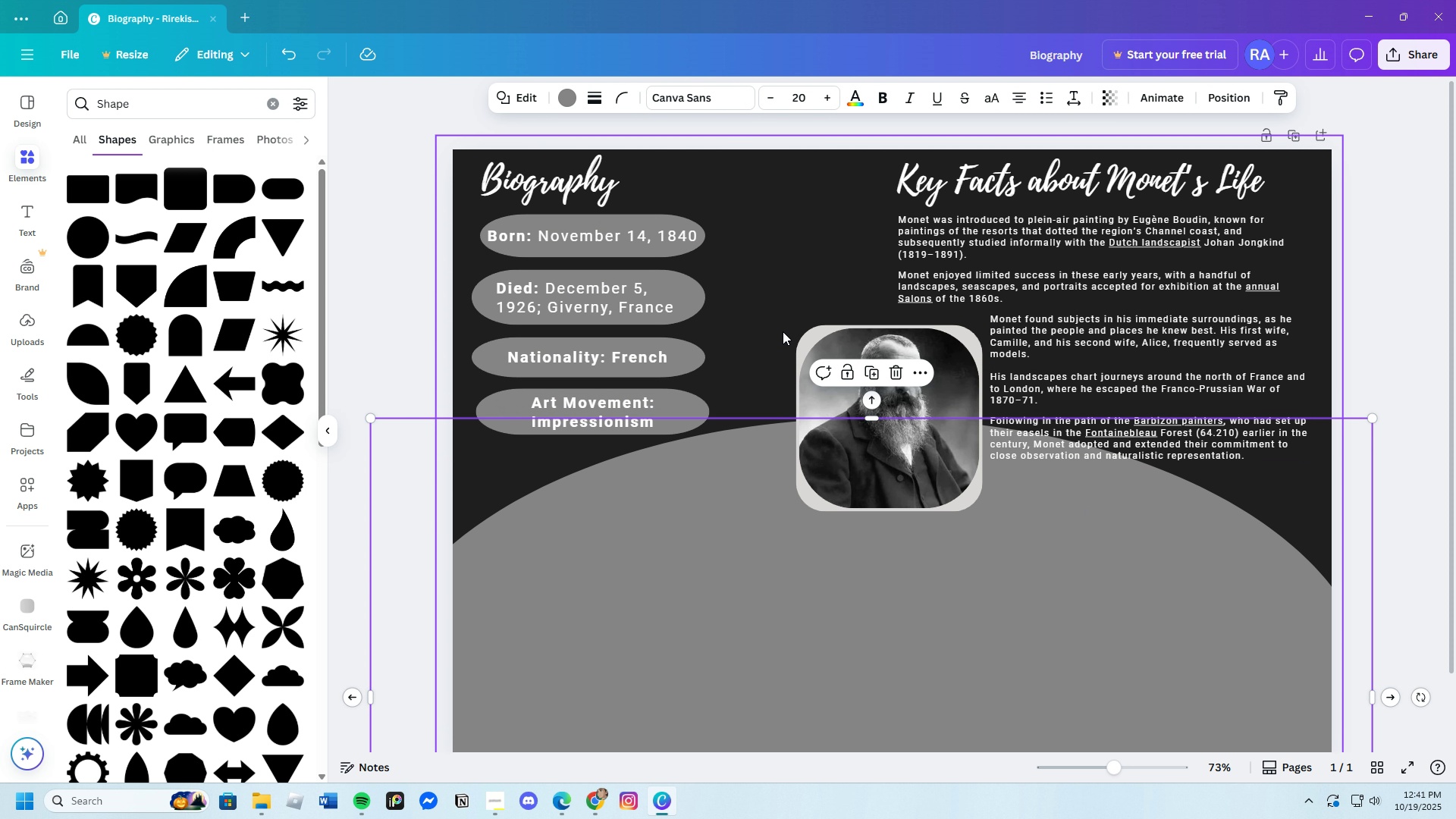 
left_click([781, 327])
 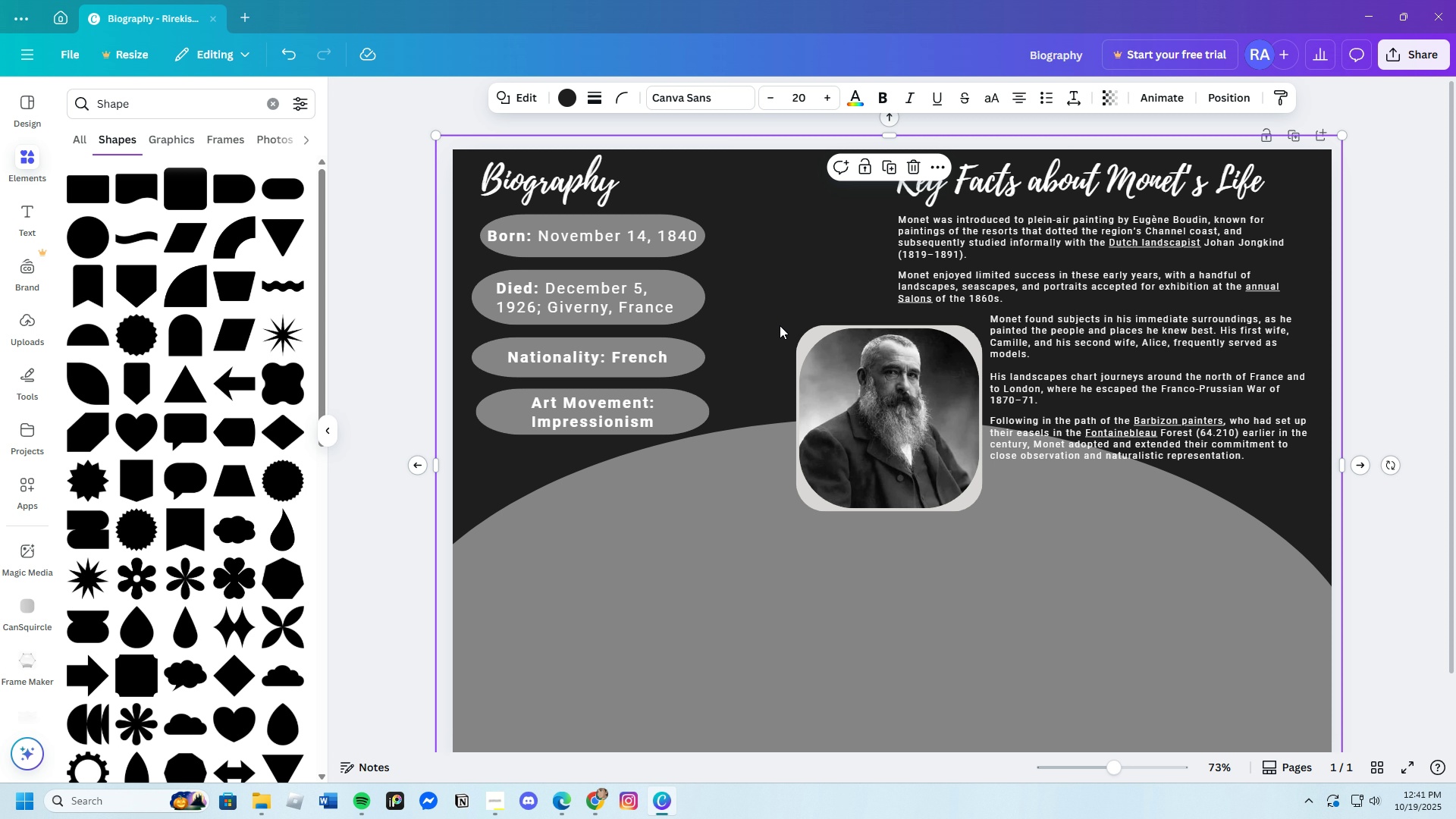 
mouse_move([795, 342])
 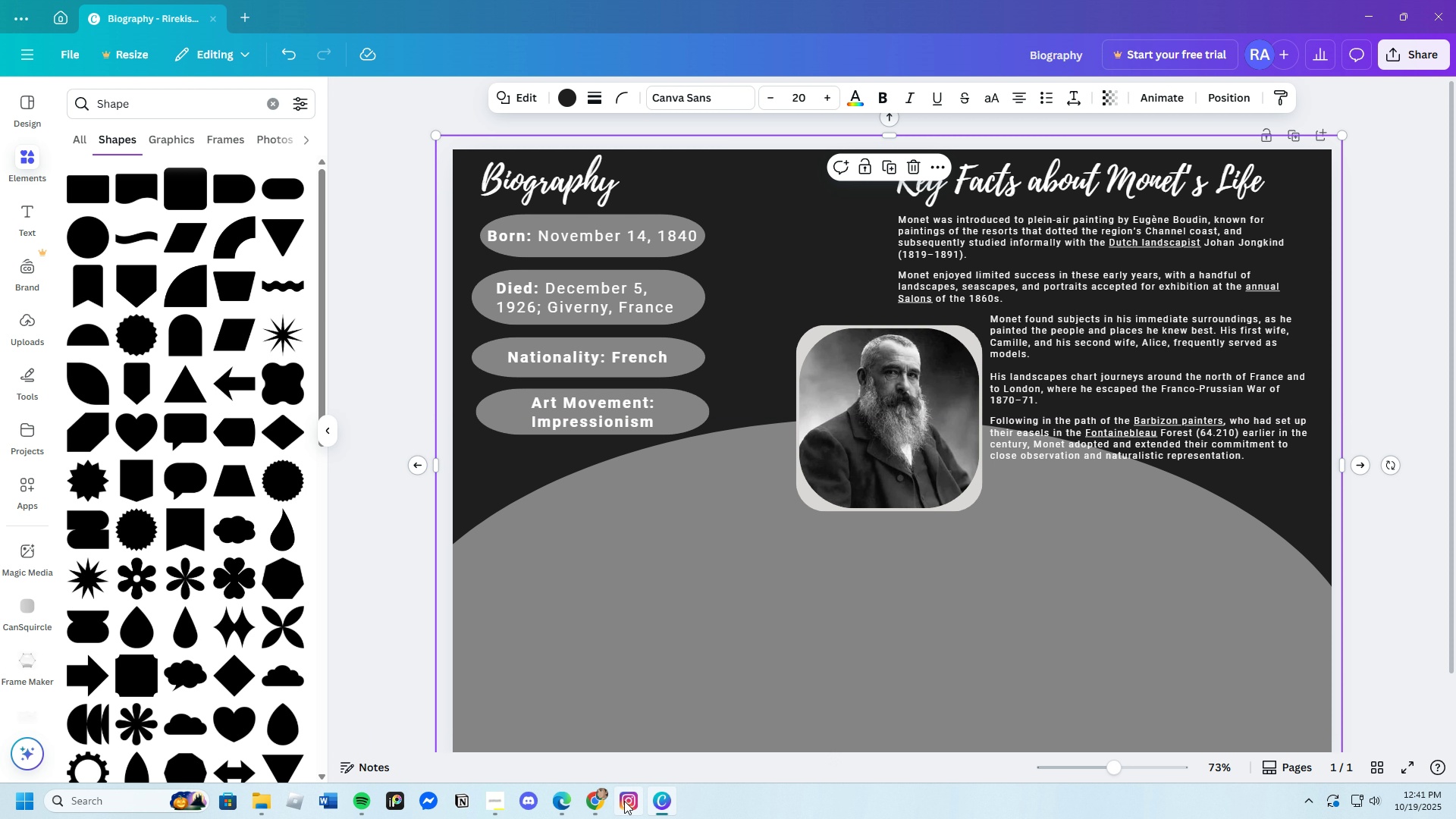 
left_click([594, 800])
 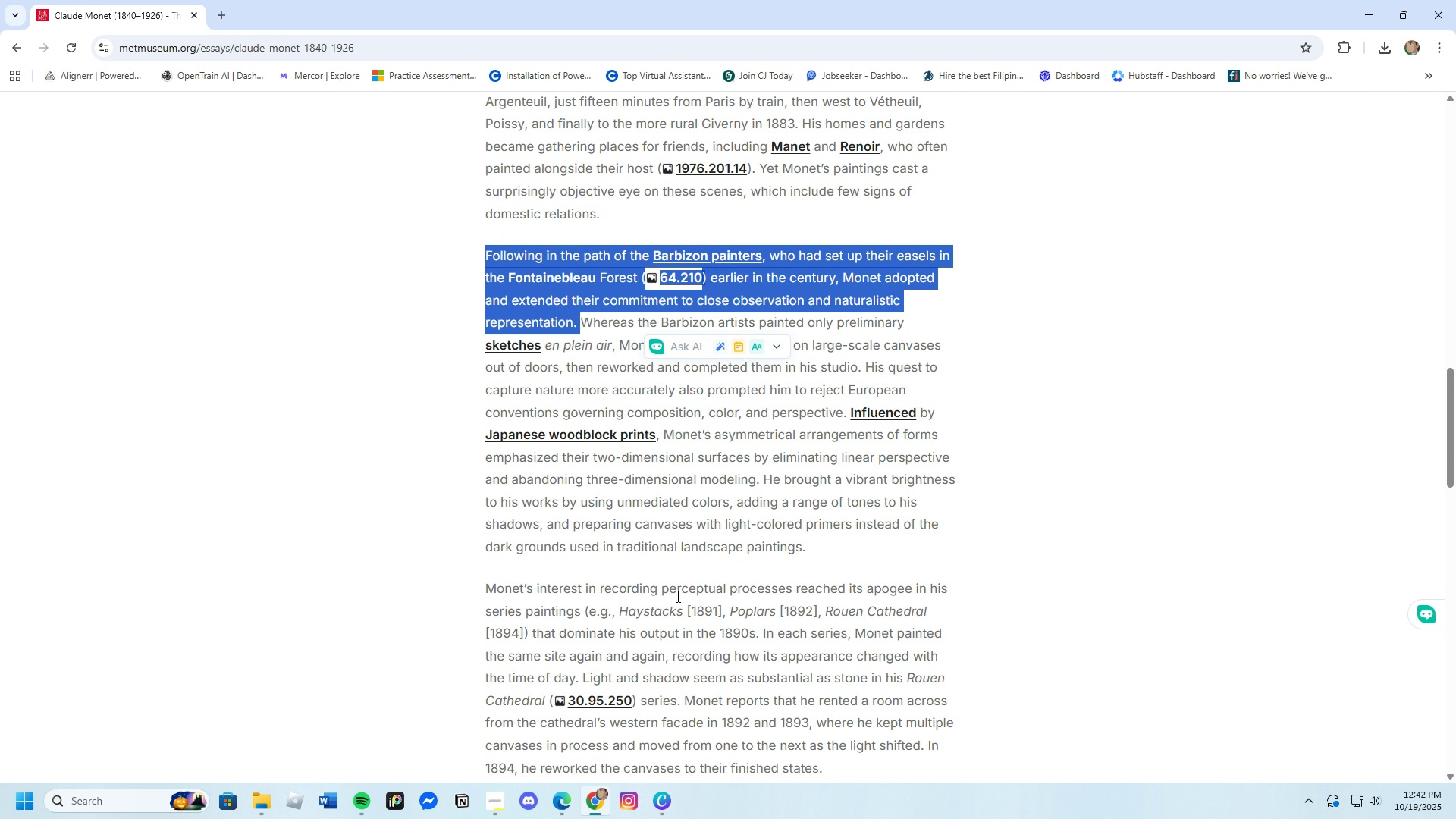 
scroll: coordinate [679, 613], scroll_direction: down, amount: 2.0
 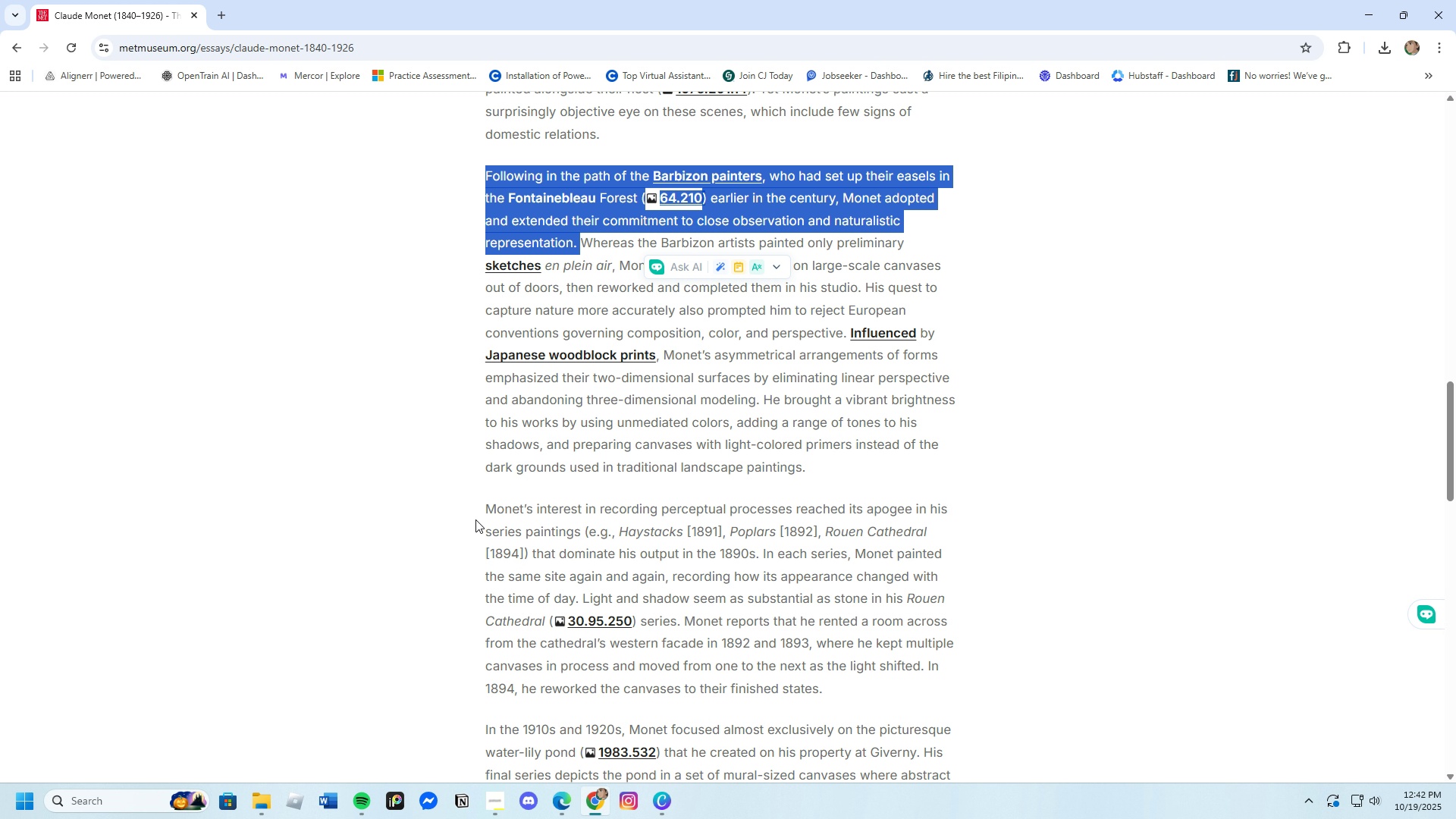 
wait(7.29)
 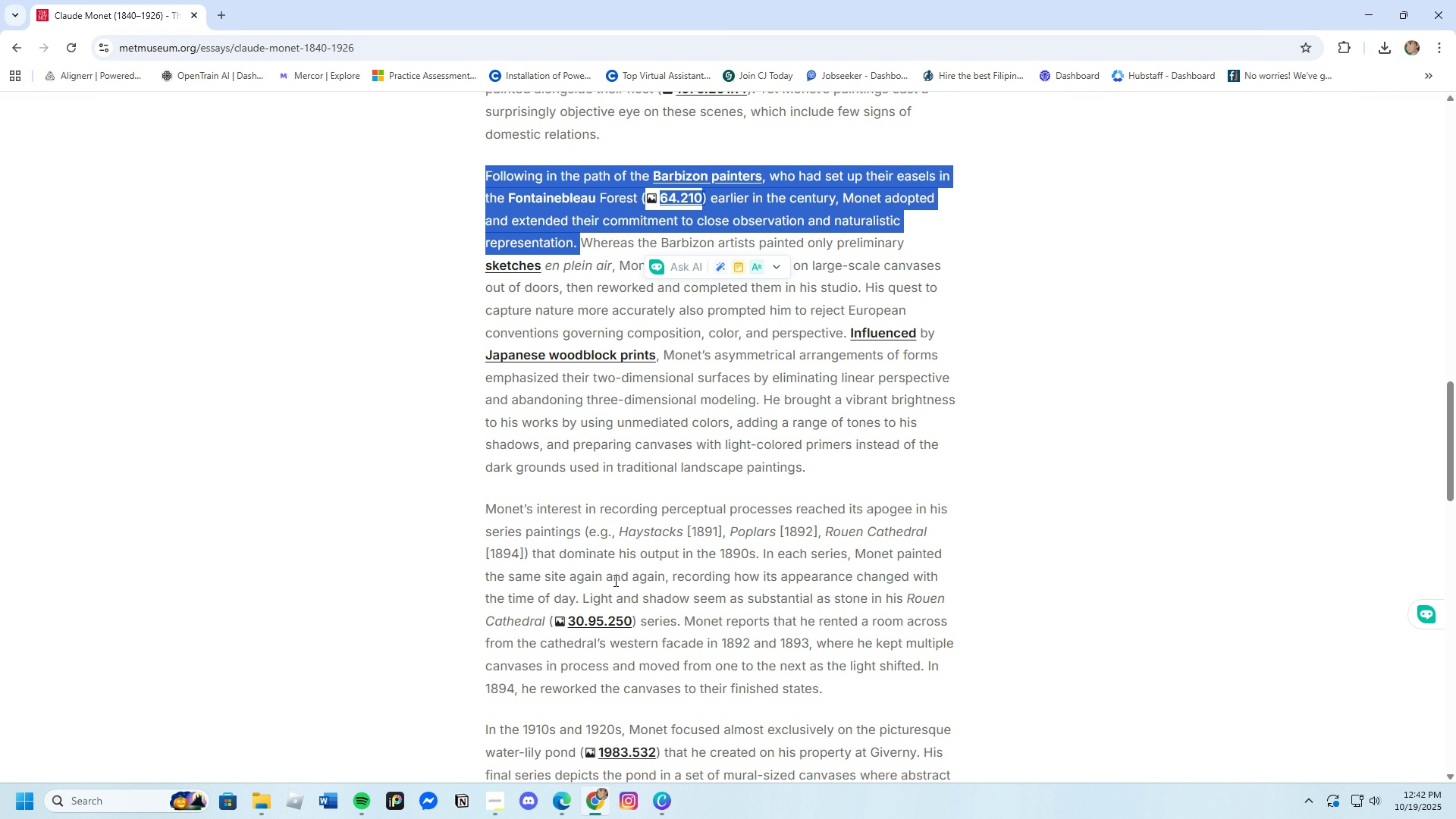 
left_click_drag(start_coordinate=[489, 513], to_coordinate=[763, 554])
 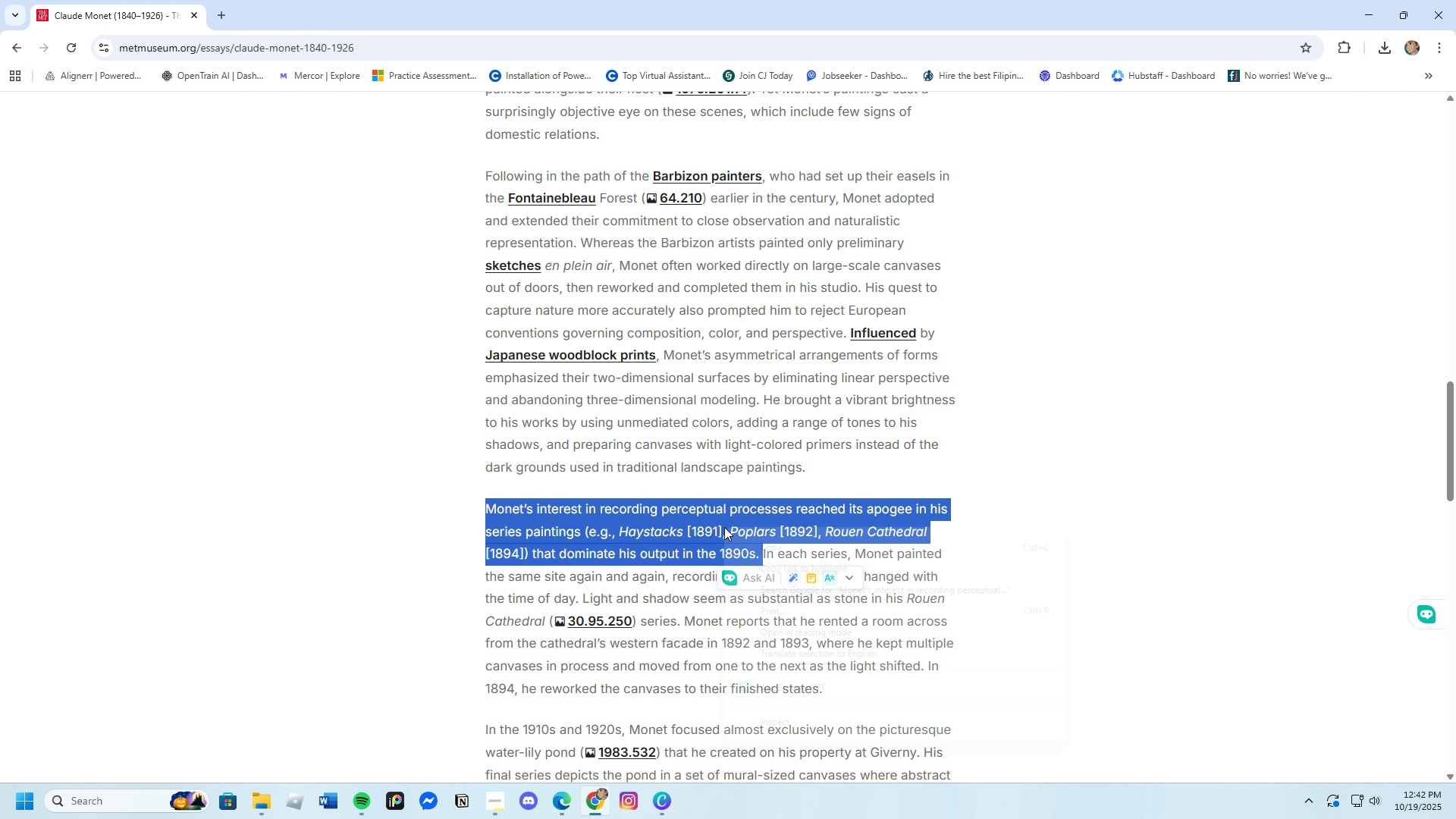 
right_click([724, 527])
 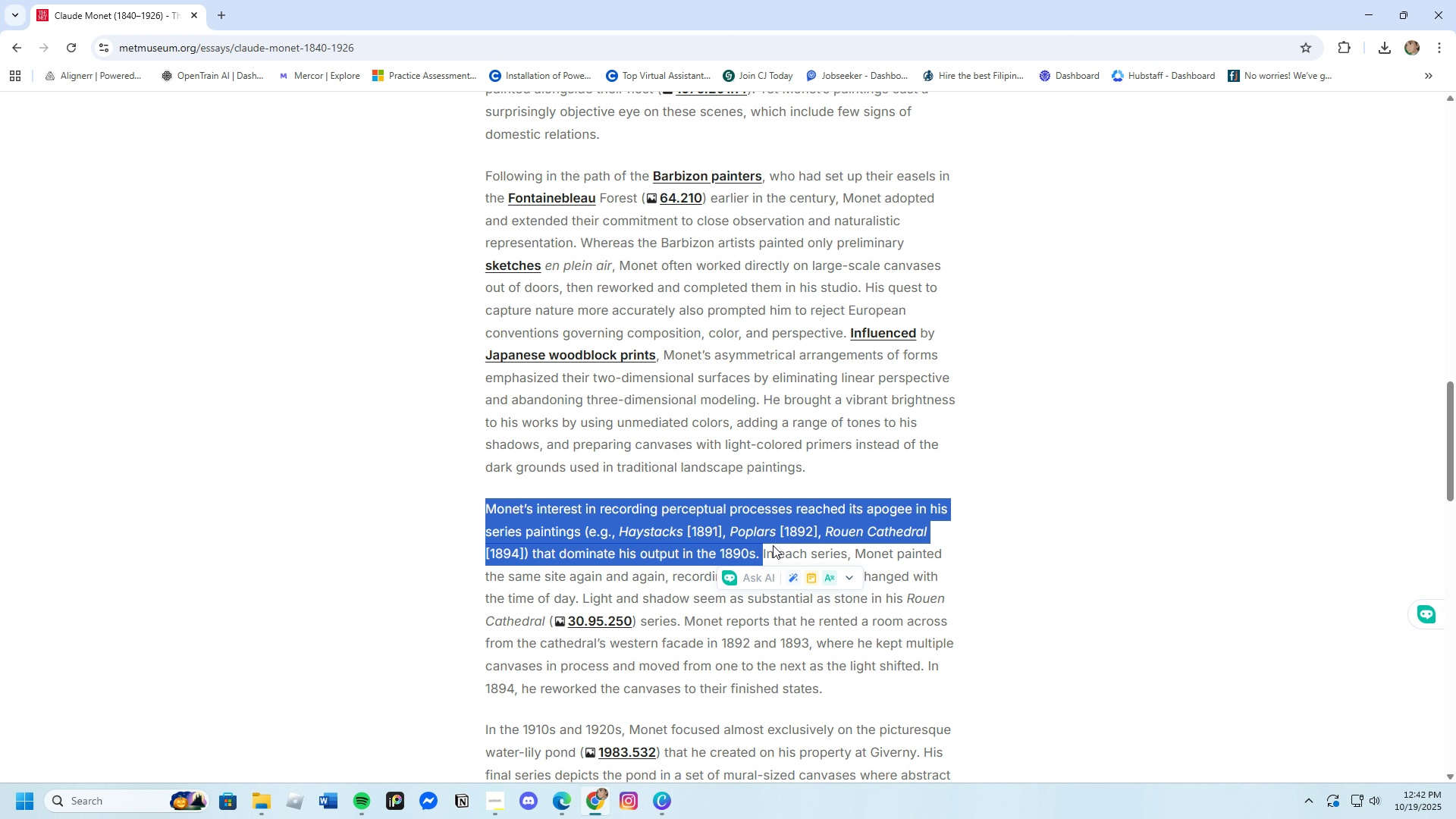 
left_click([773, 545])
 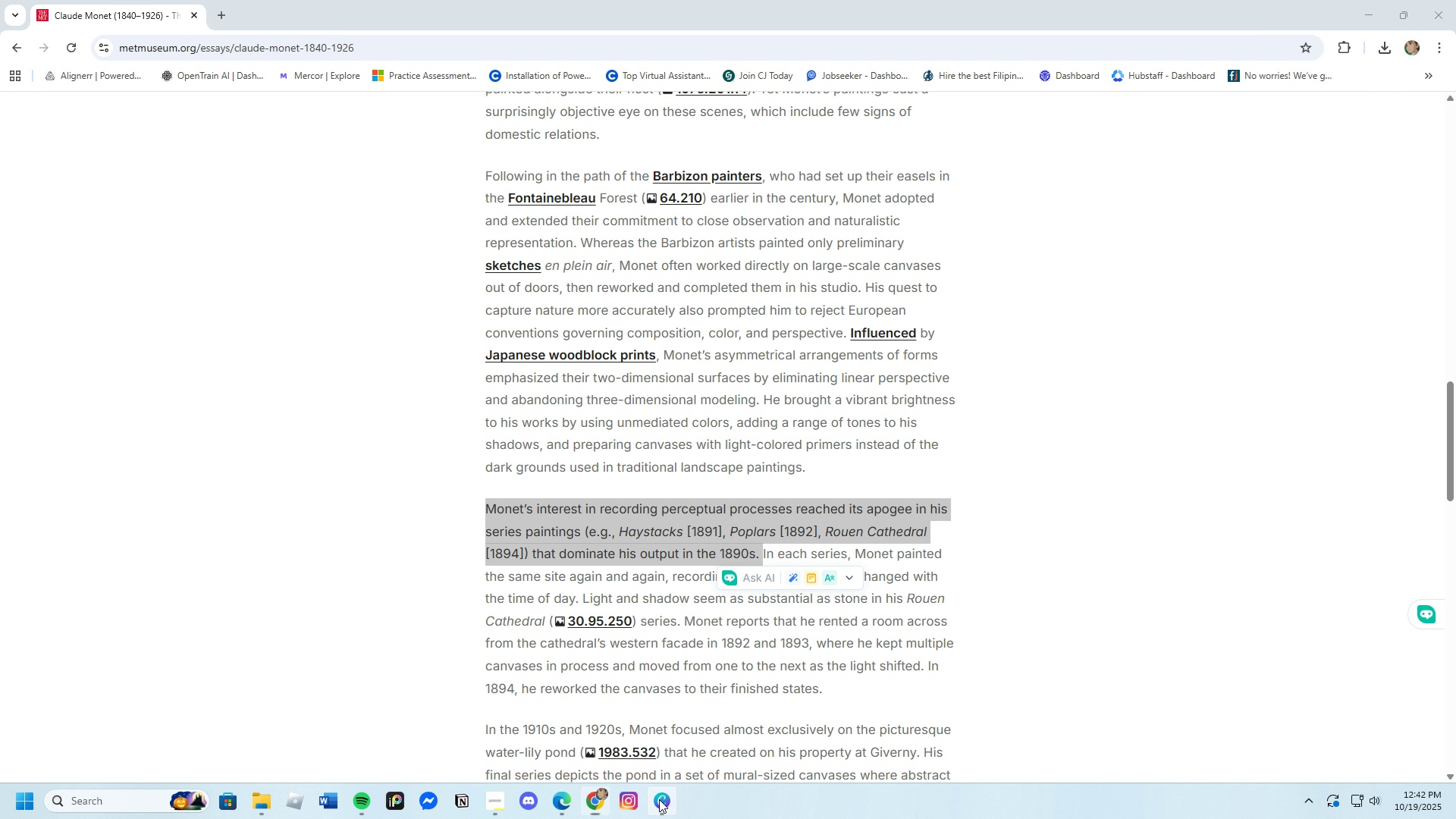 
left_click([659, 799])
 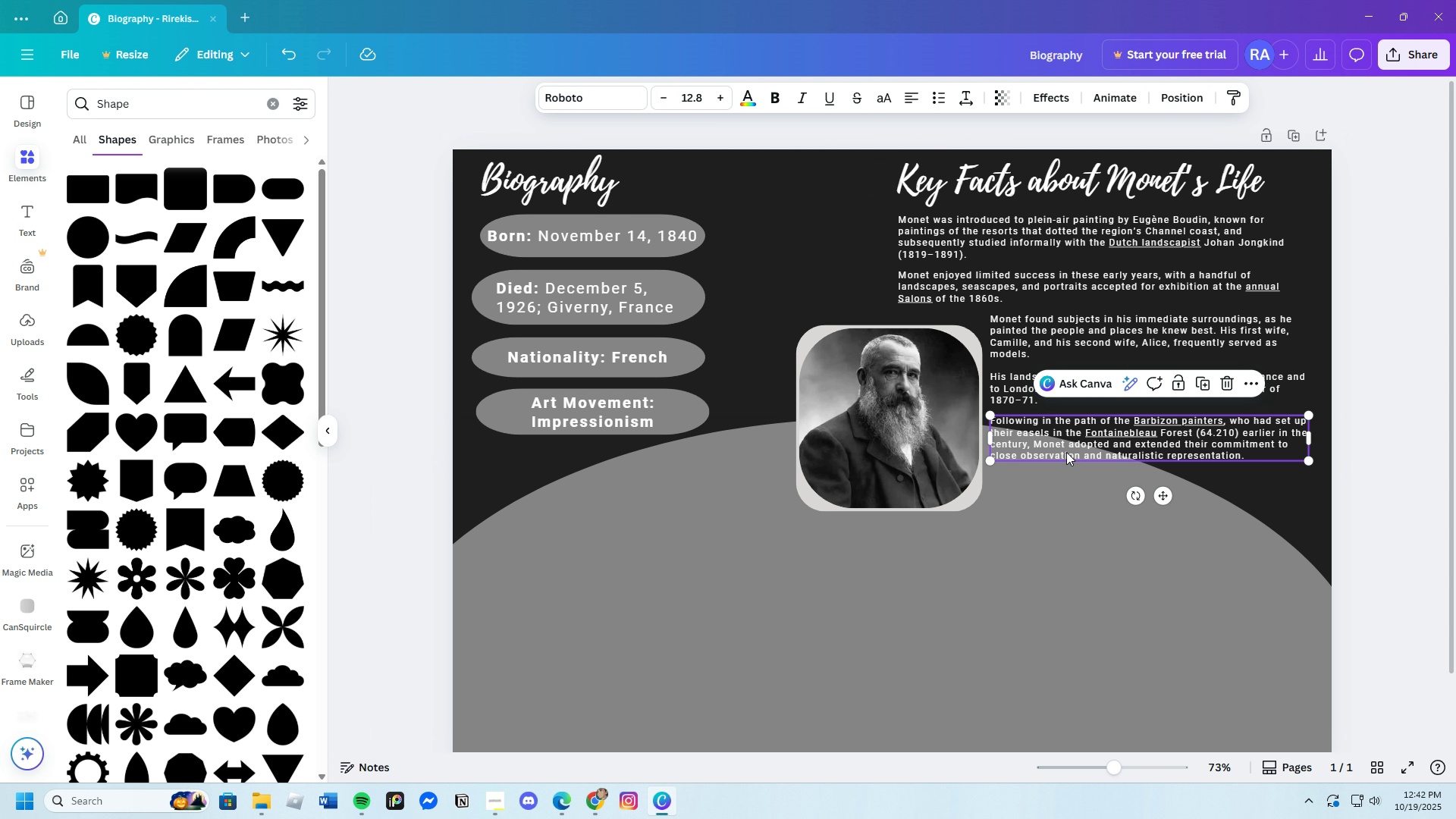 
left_click([1066, 452])
 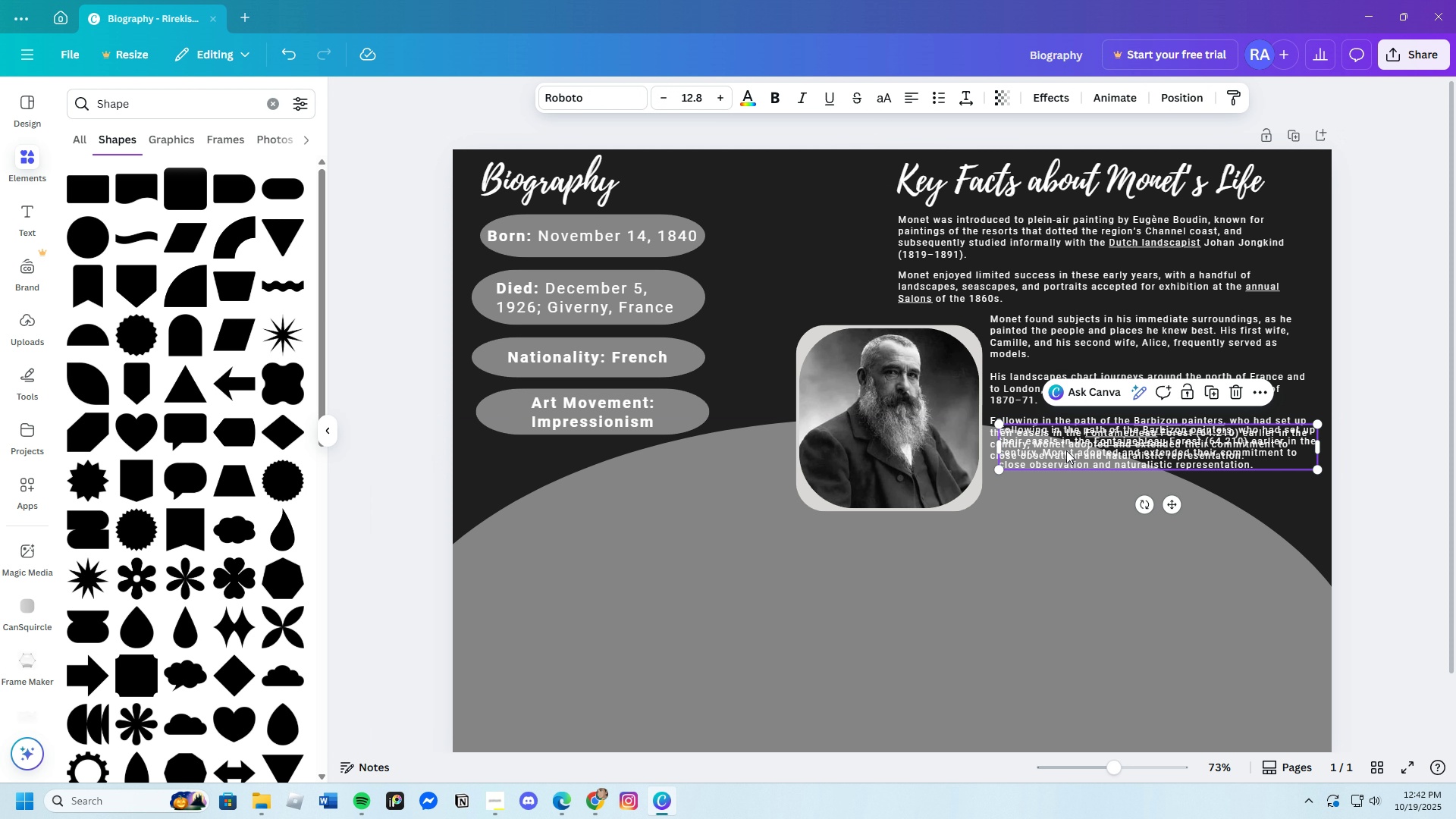 
hold_key(key=C, duration=0.34)
 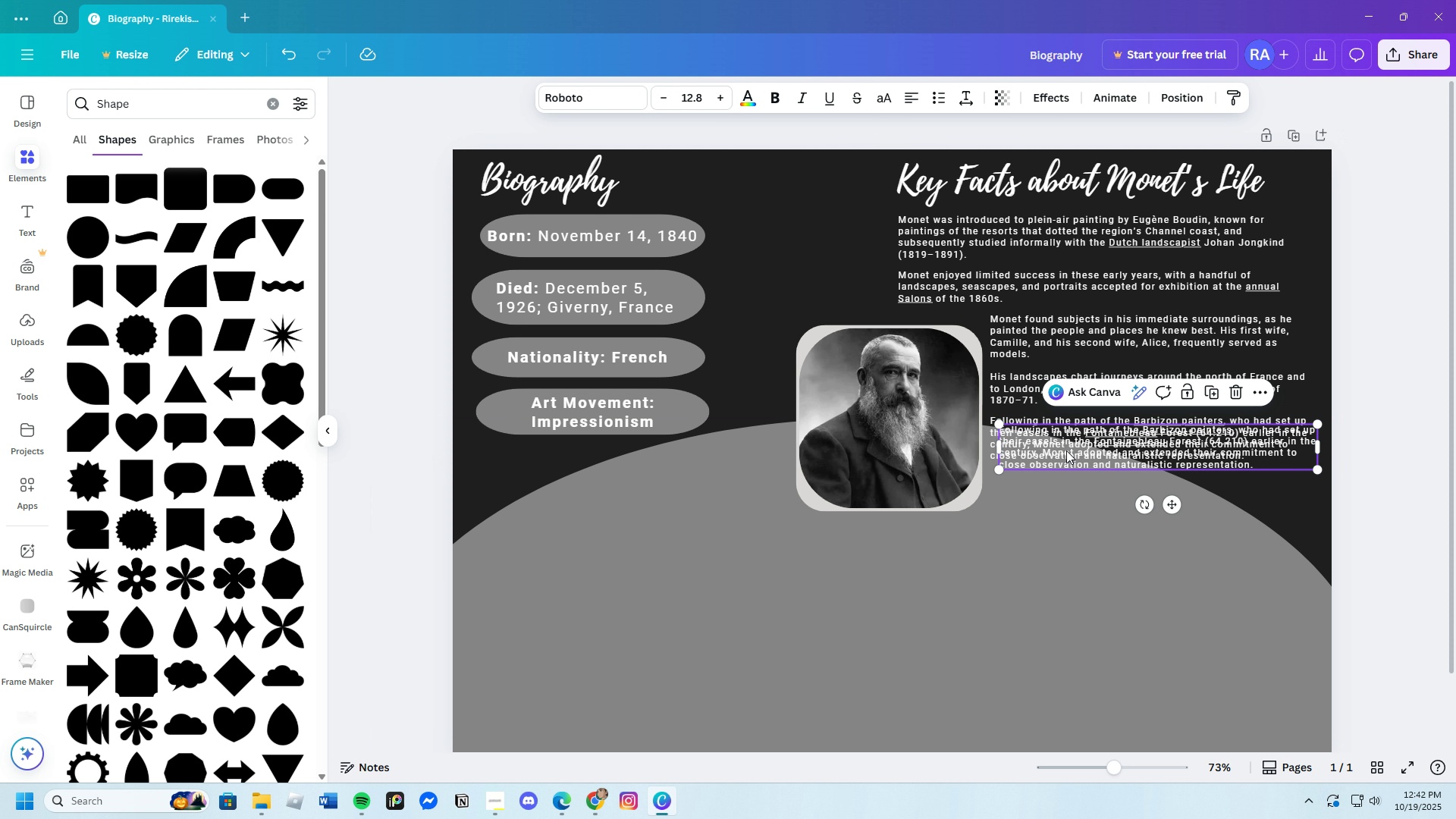 
key(Control+V)
 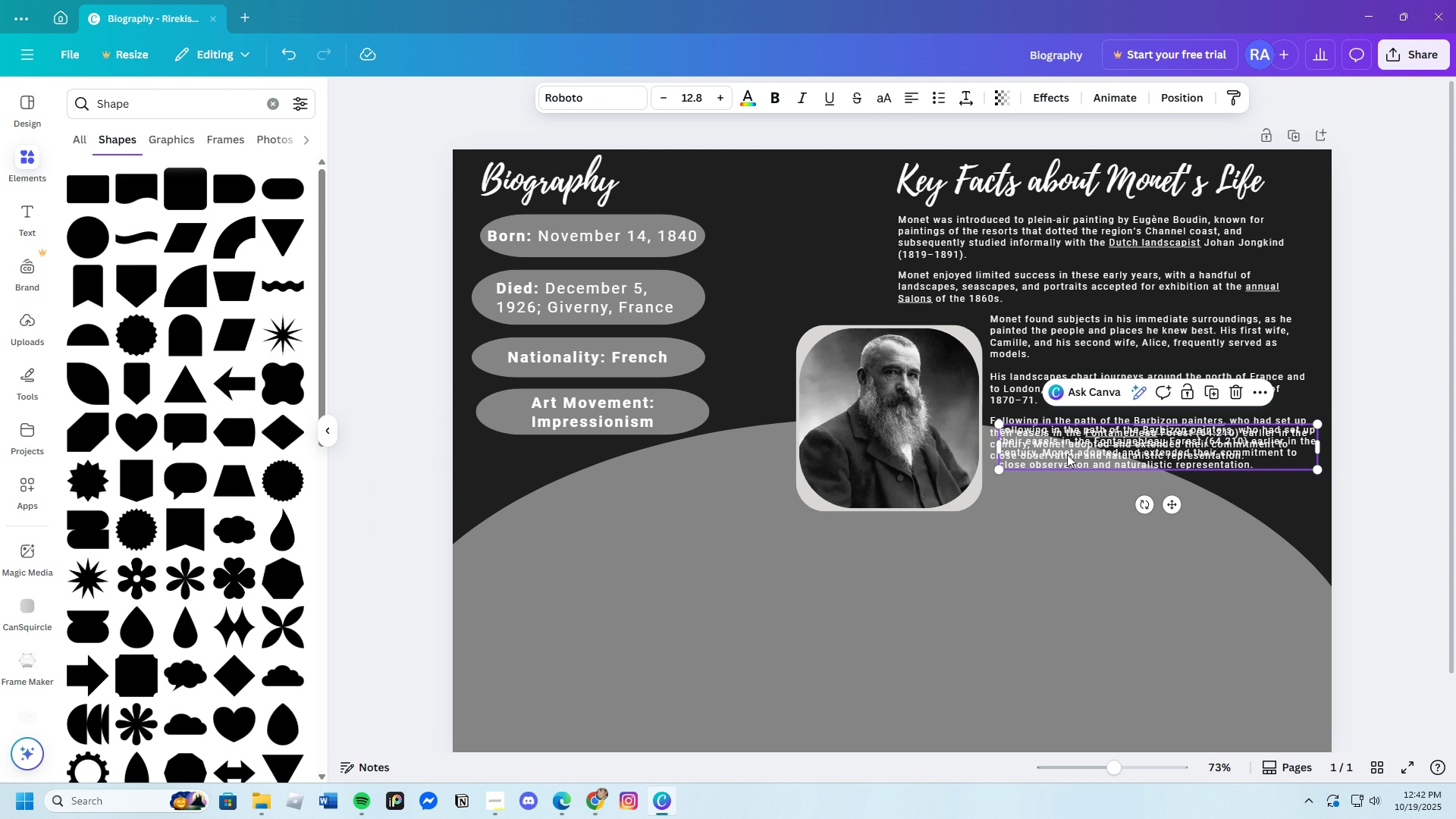 
left_click_drag(start_coordinate=[1069, 497], to_coordinate=[1069, 504])
 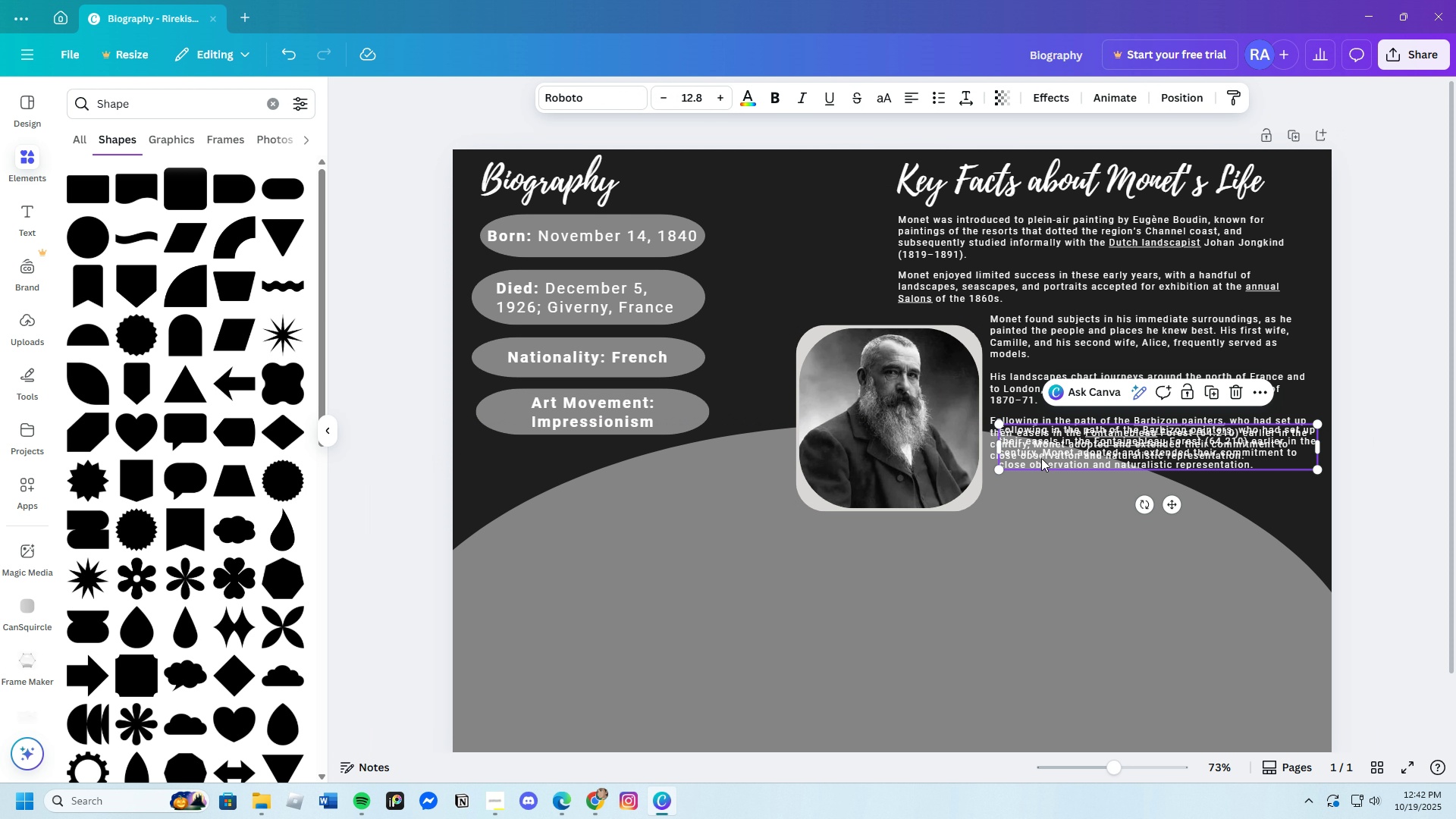 
left_click([1041, 458])
 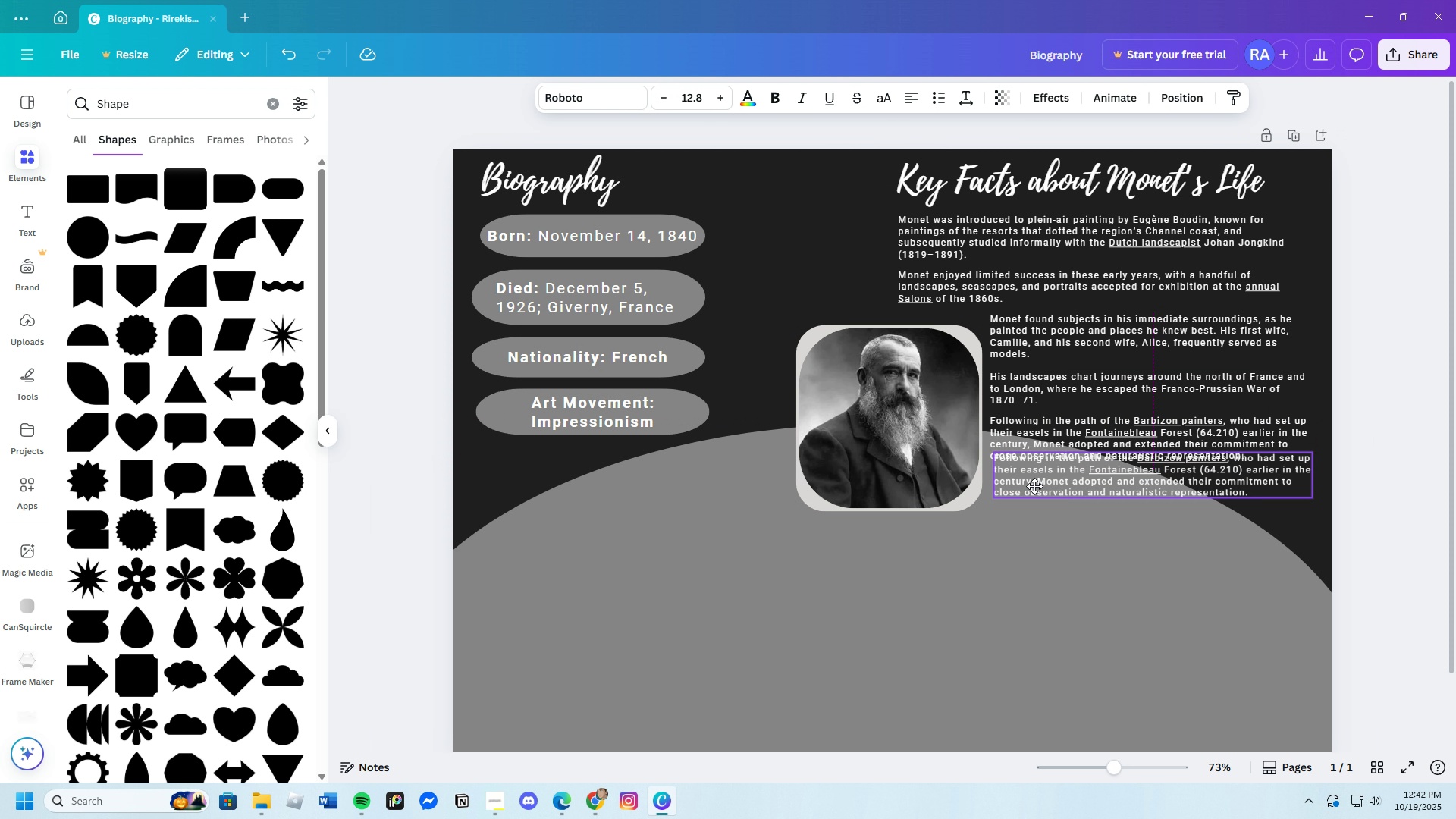 
left_click_drag(start_coordinate=[1042, 455], to_coordinate=[1029, 500])
 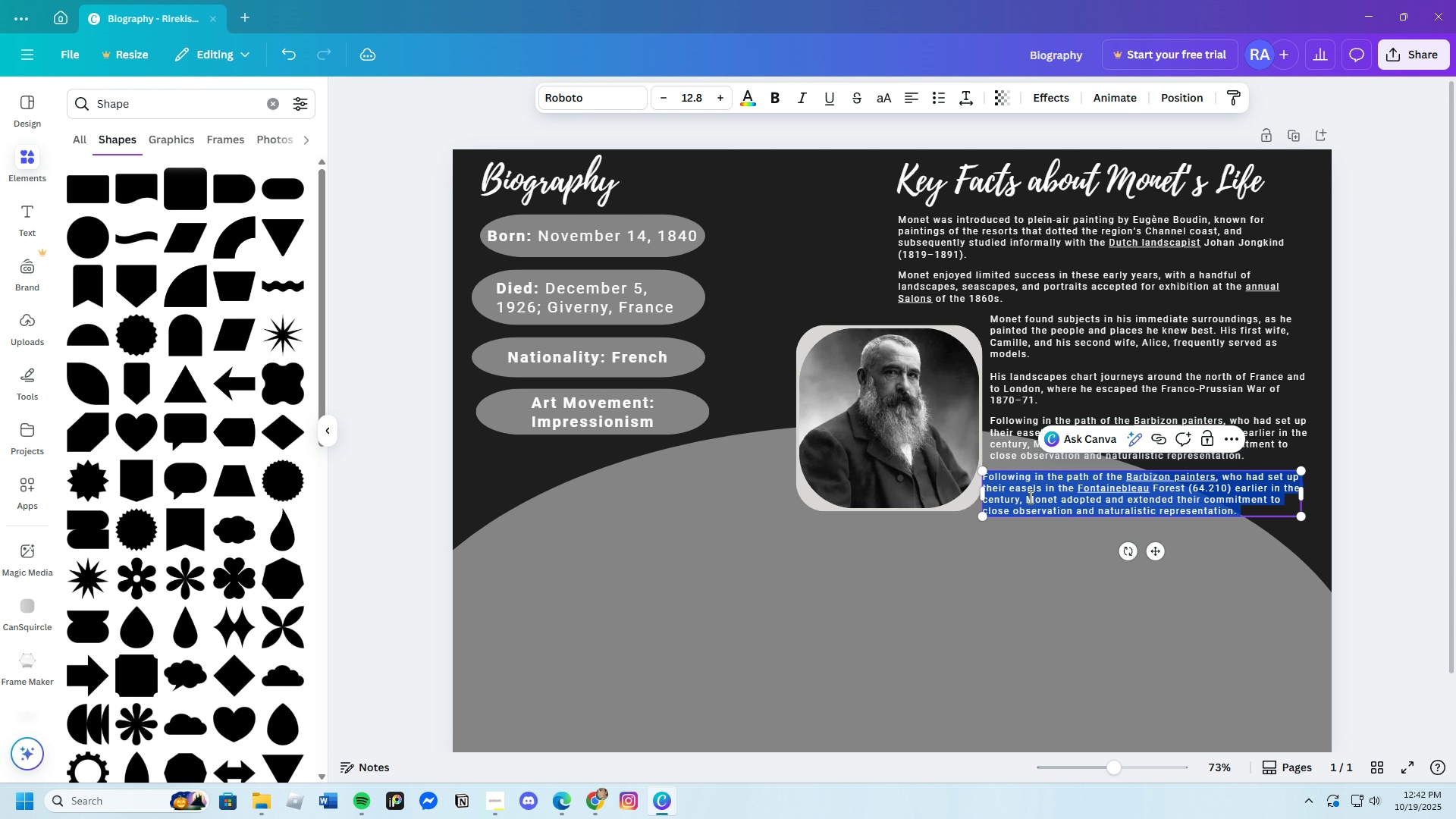 
left_click([1029, 497])
 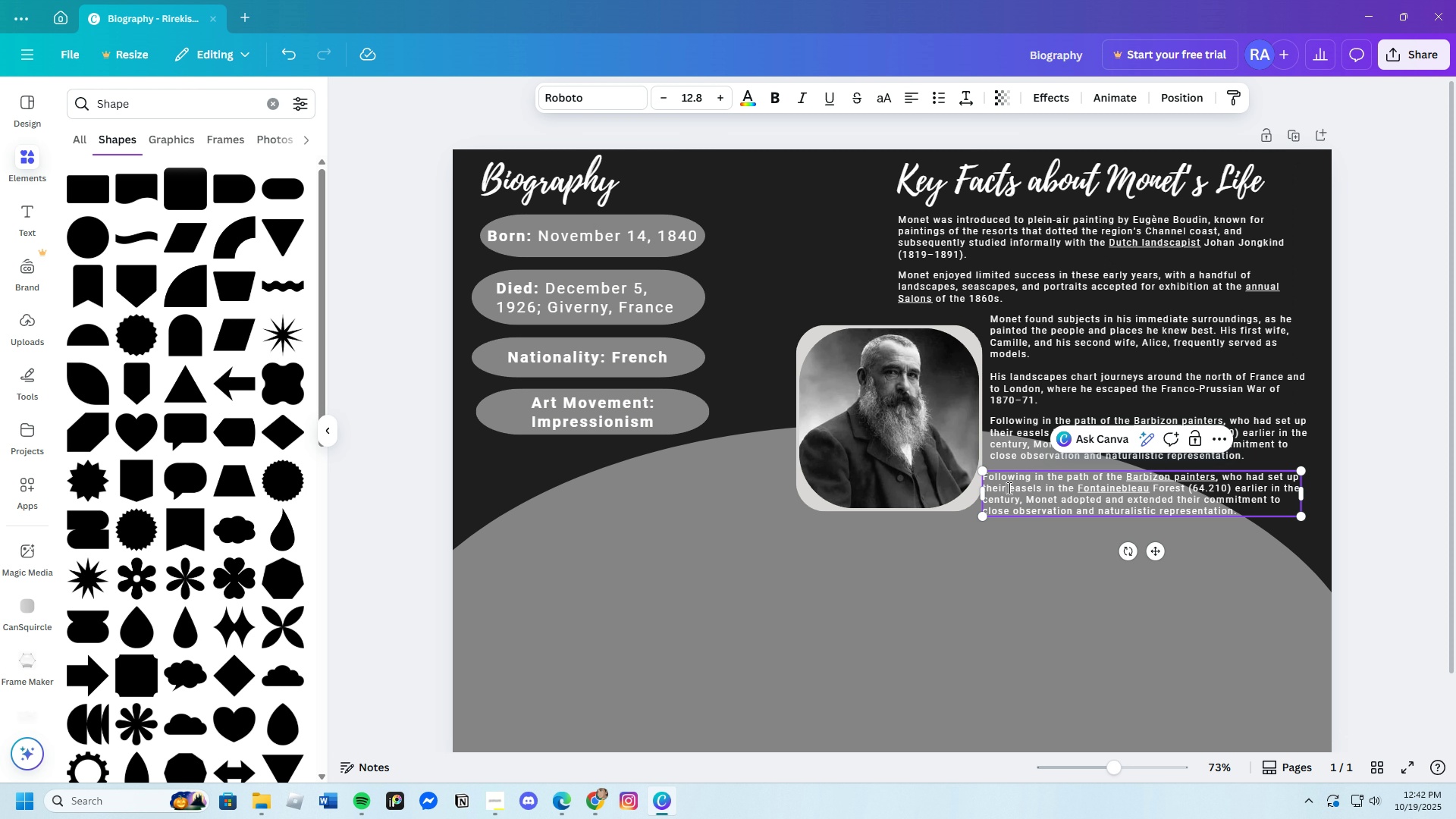 
left_click([1007, 488])
 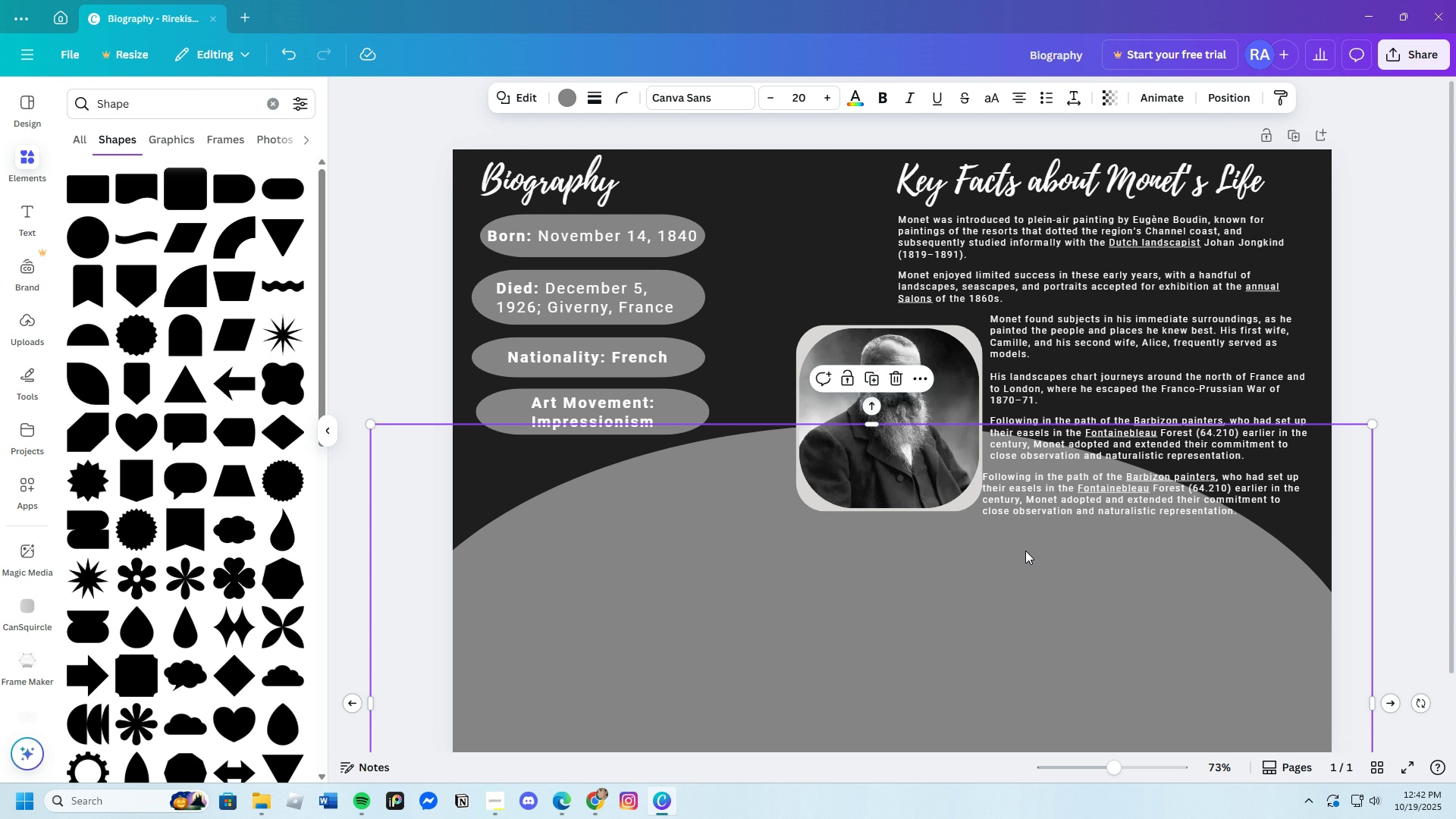 
left_click([1025, 551])
 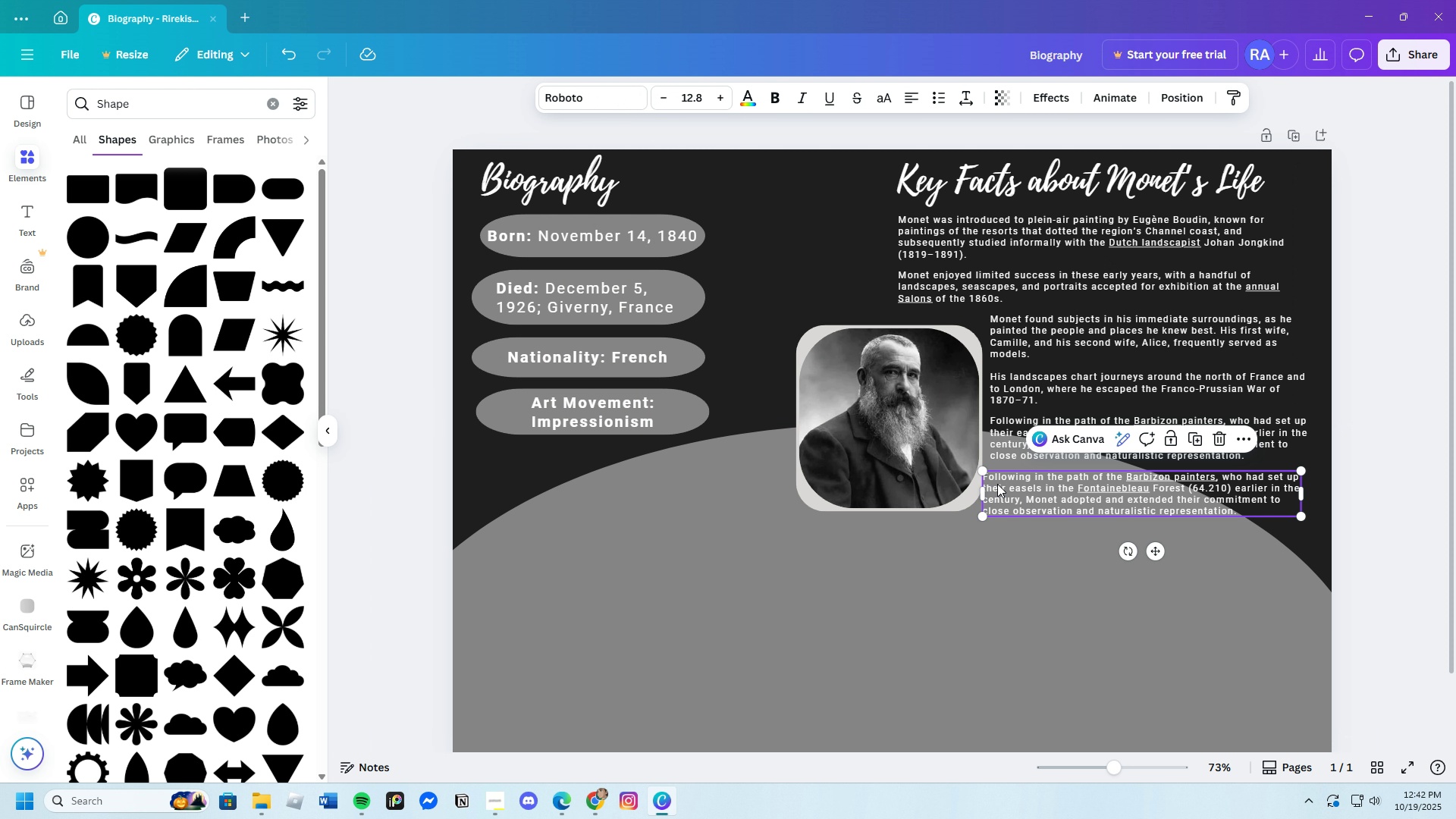 
left_click([997, 484])
 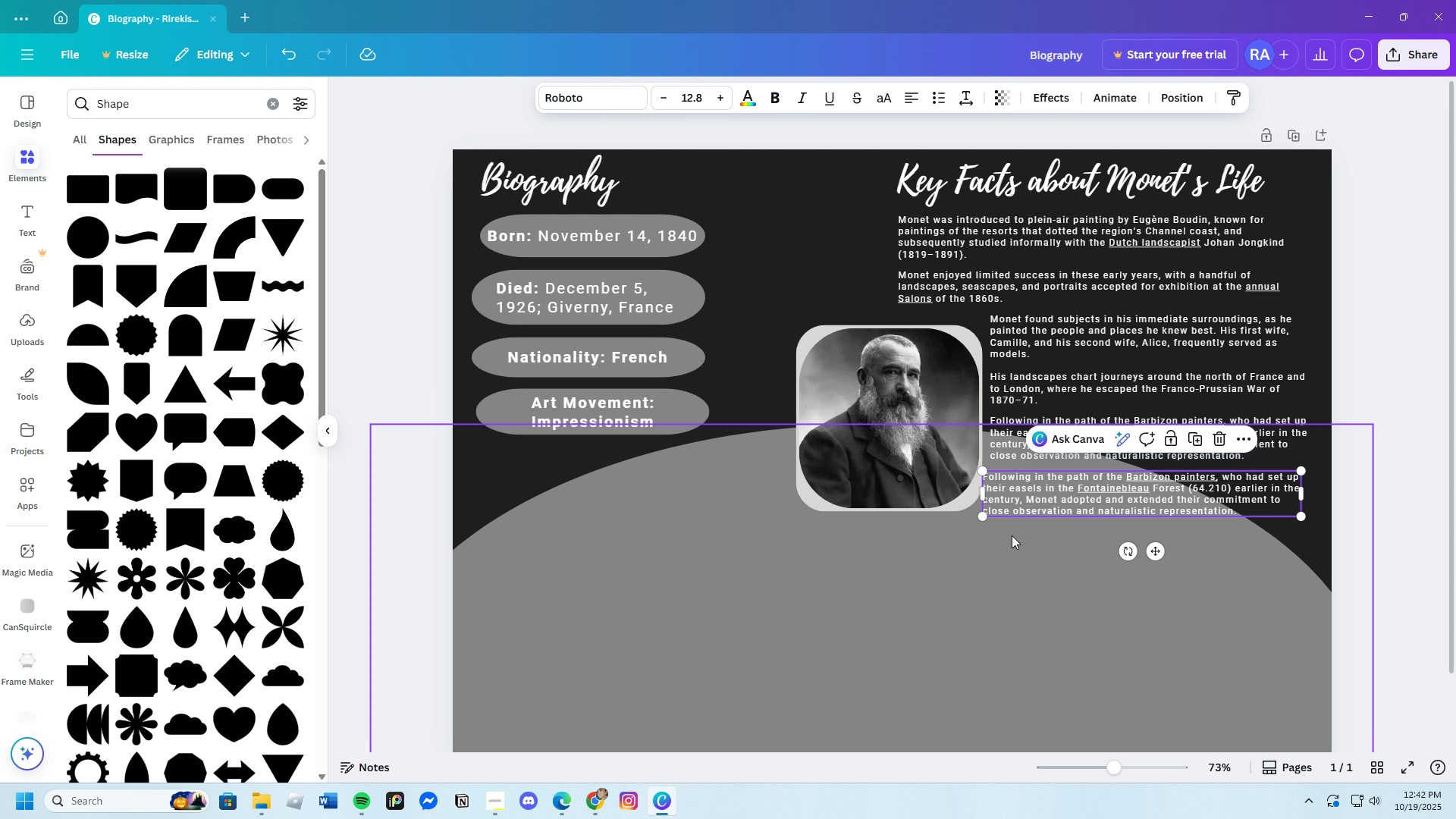 
double_click([1006, 498])
 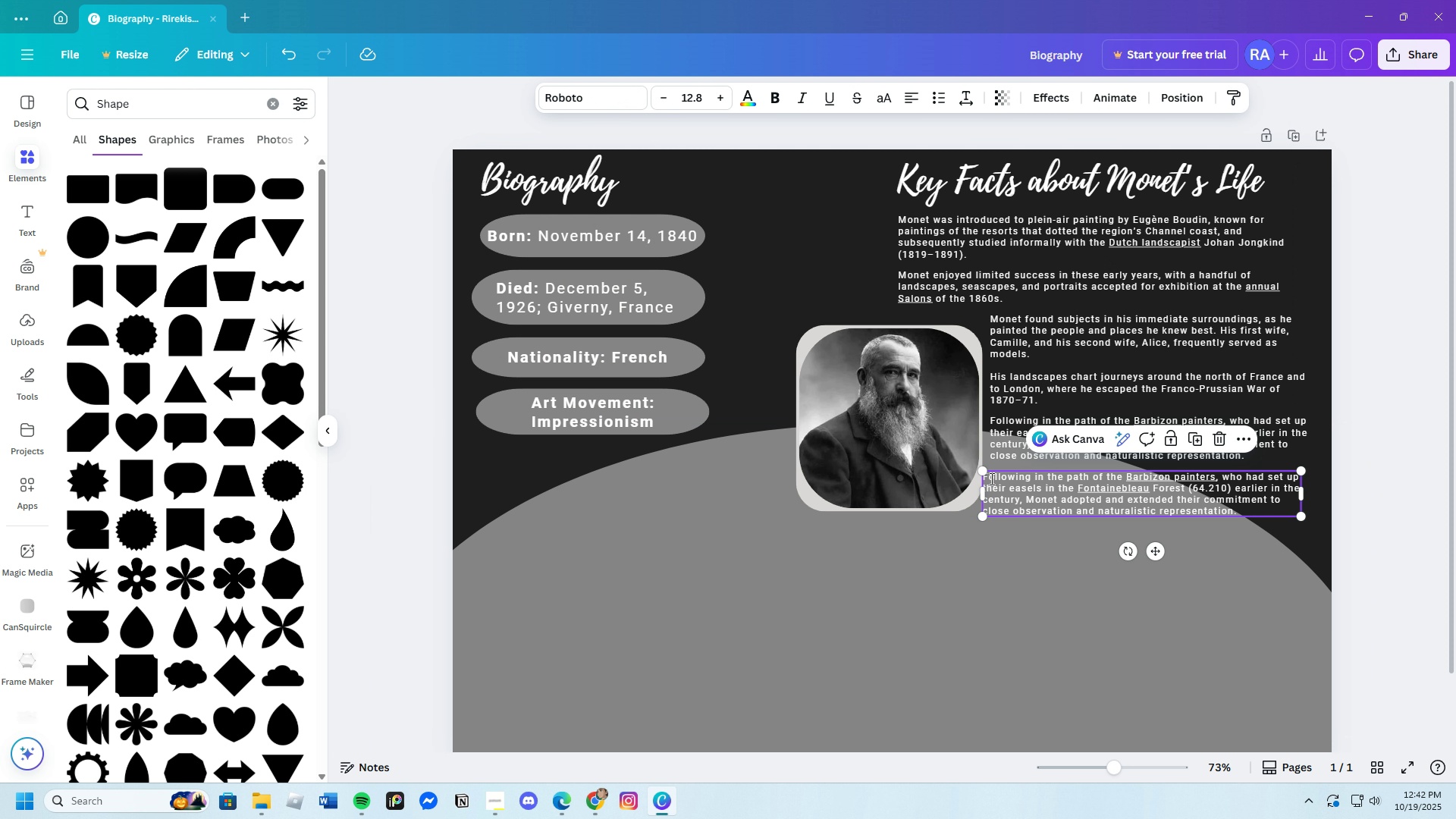 
left_click([990, 479])
 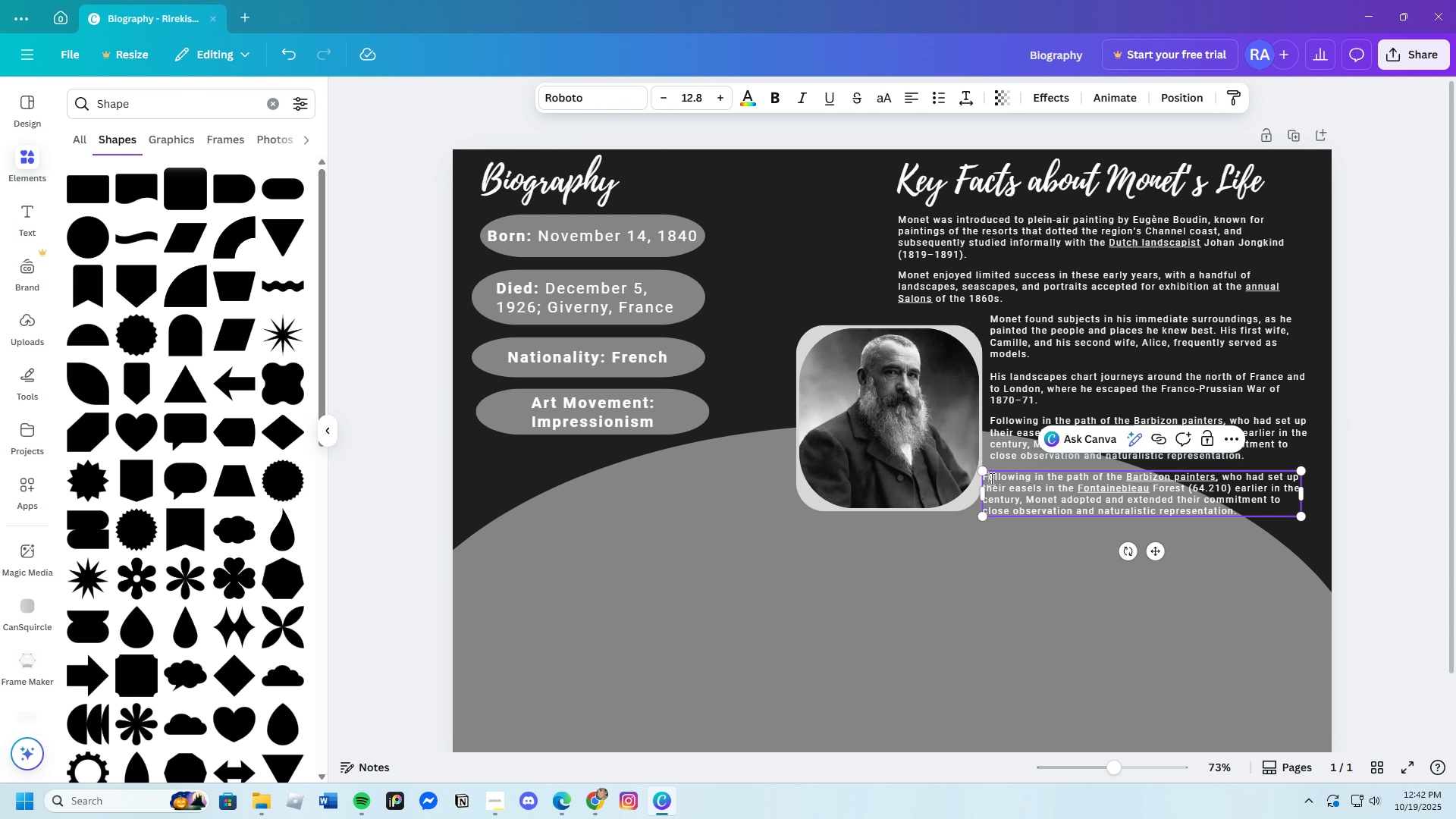 
left_click([990, 479])
 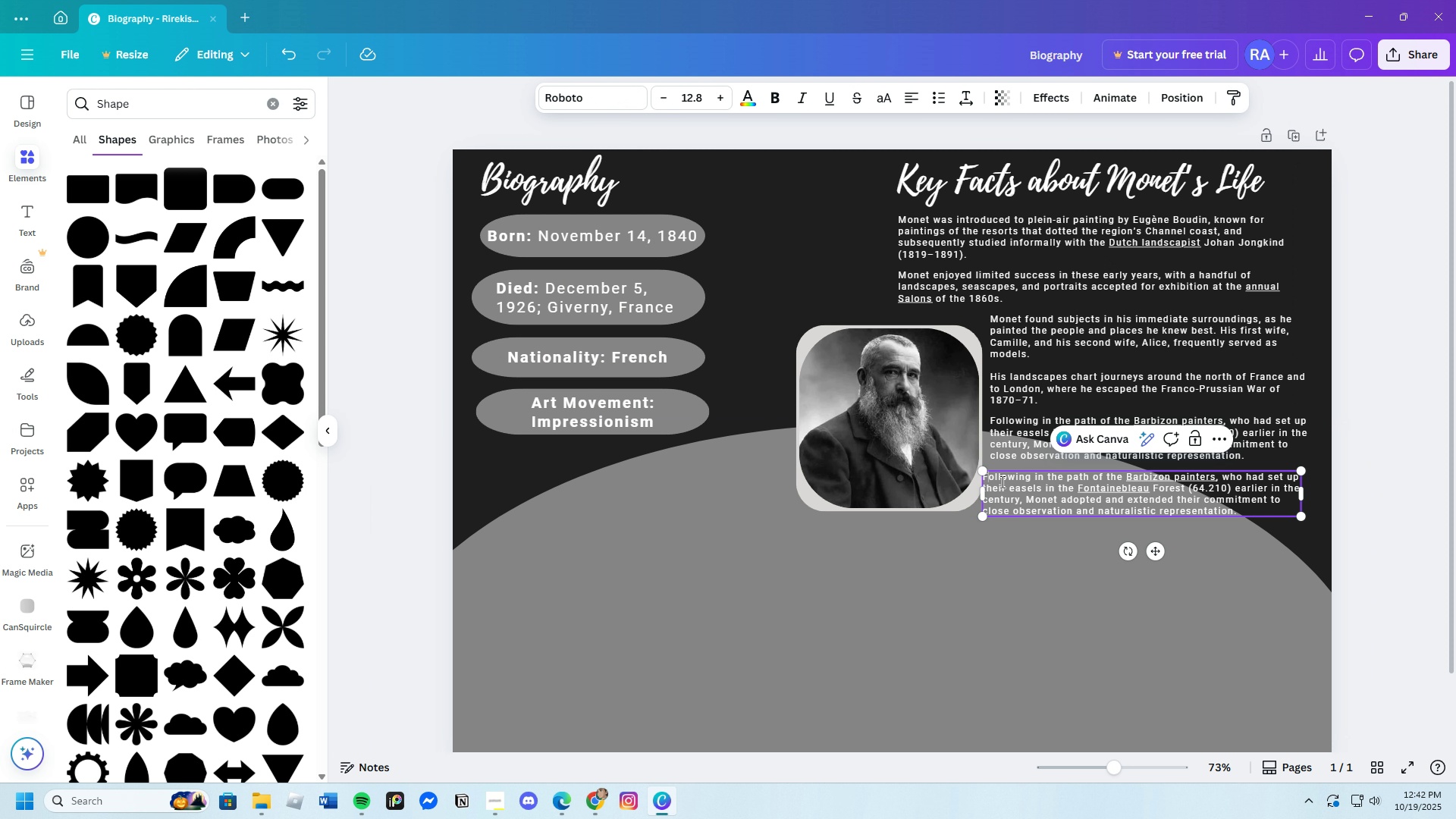 
left_click_drag(start_coordinate=[990, 479], to_coordinate=[1237, 507])
 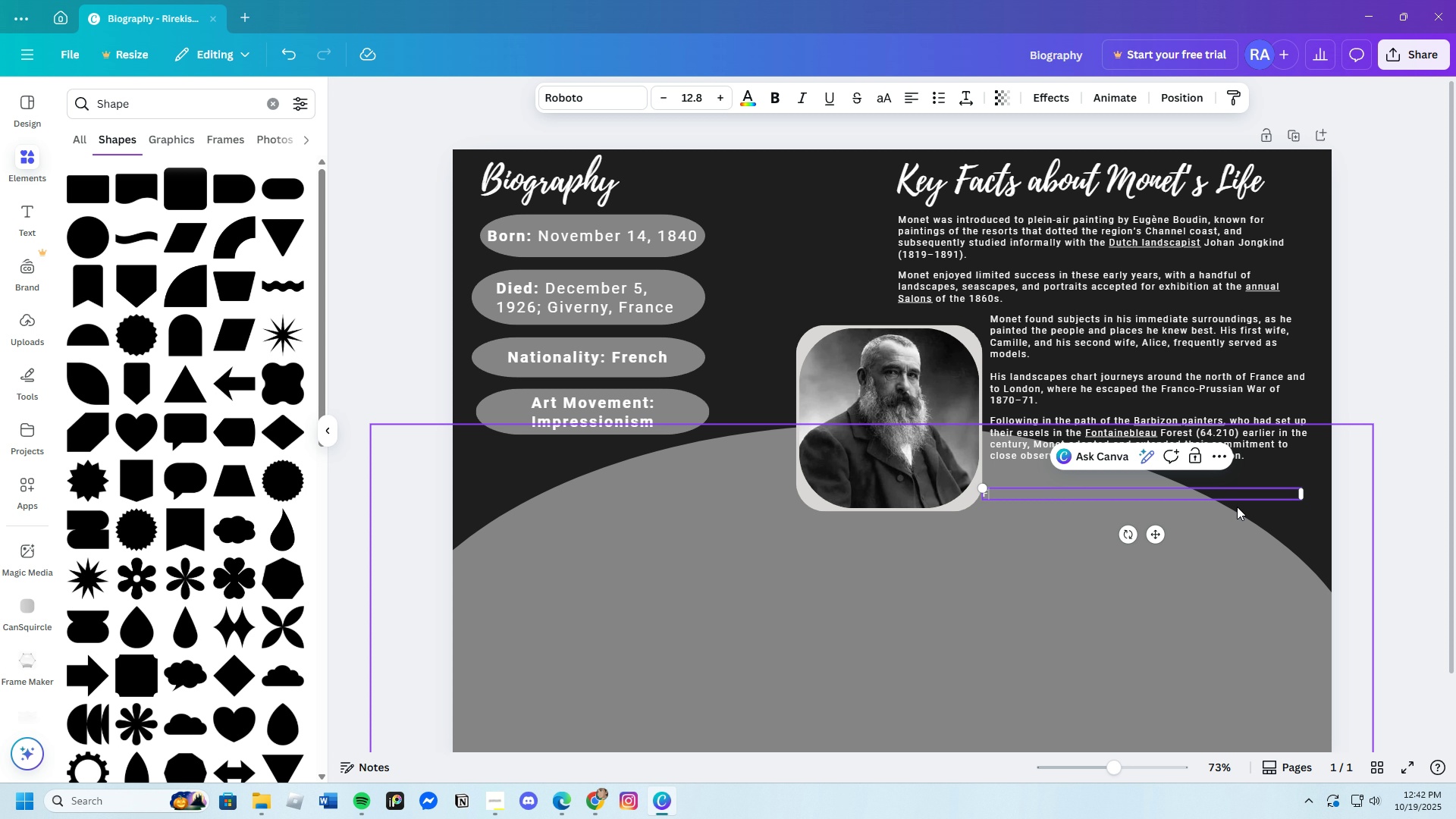 
key(Backspace)
 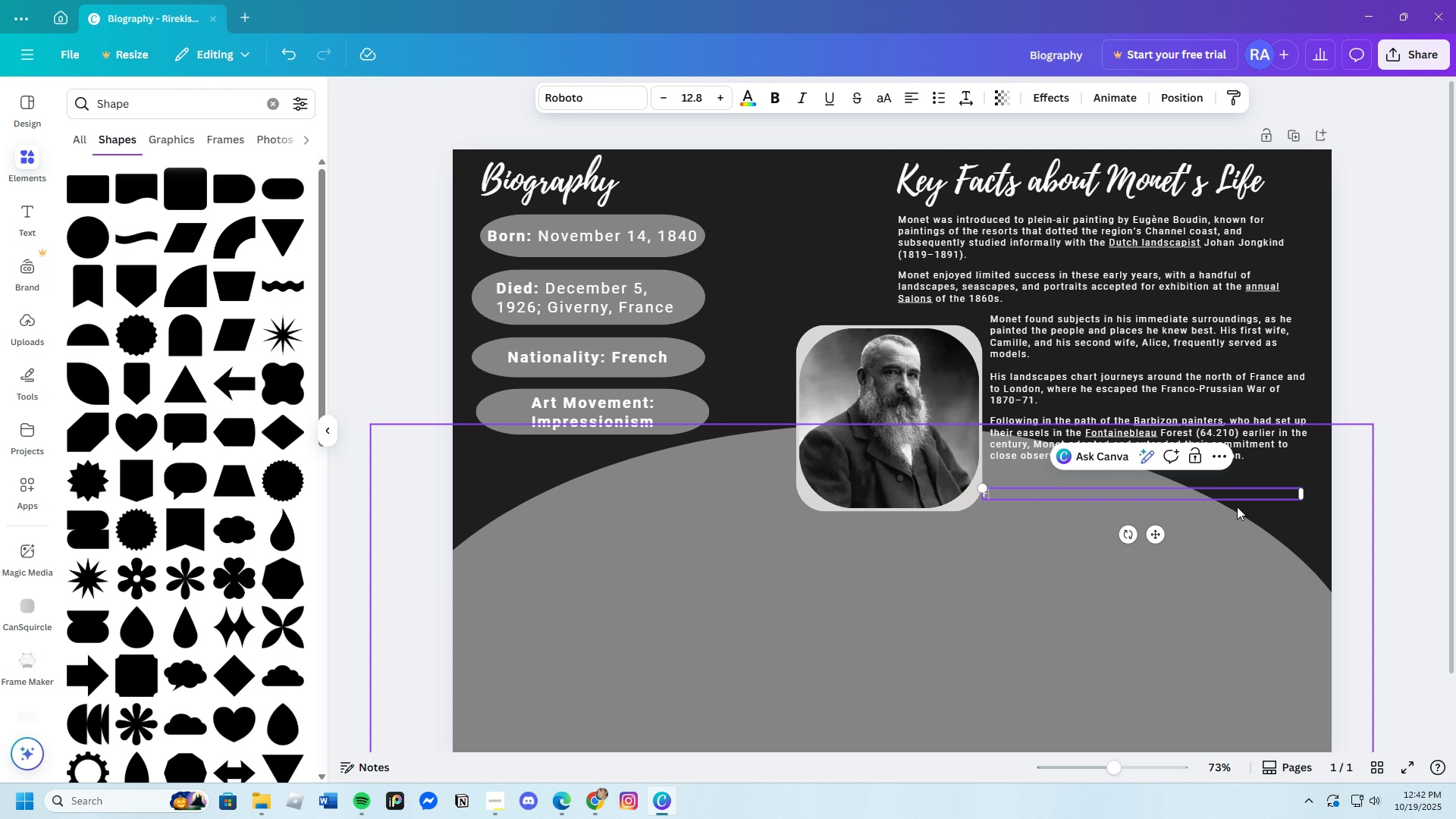 
key(Control+V)
 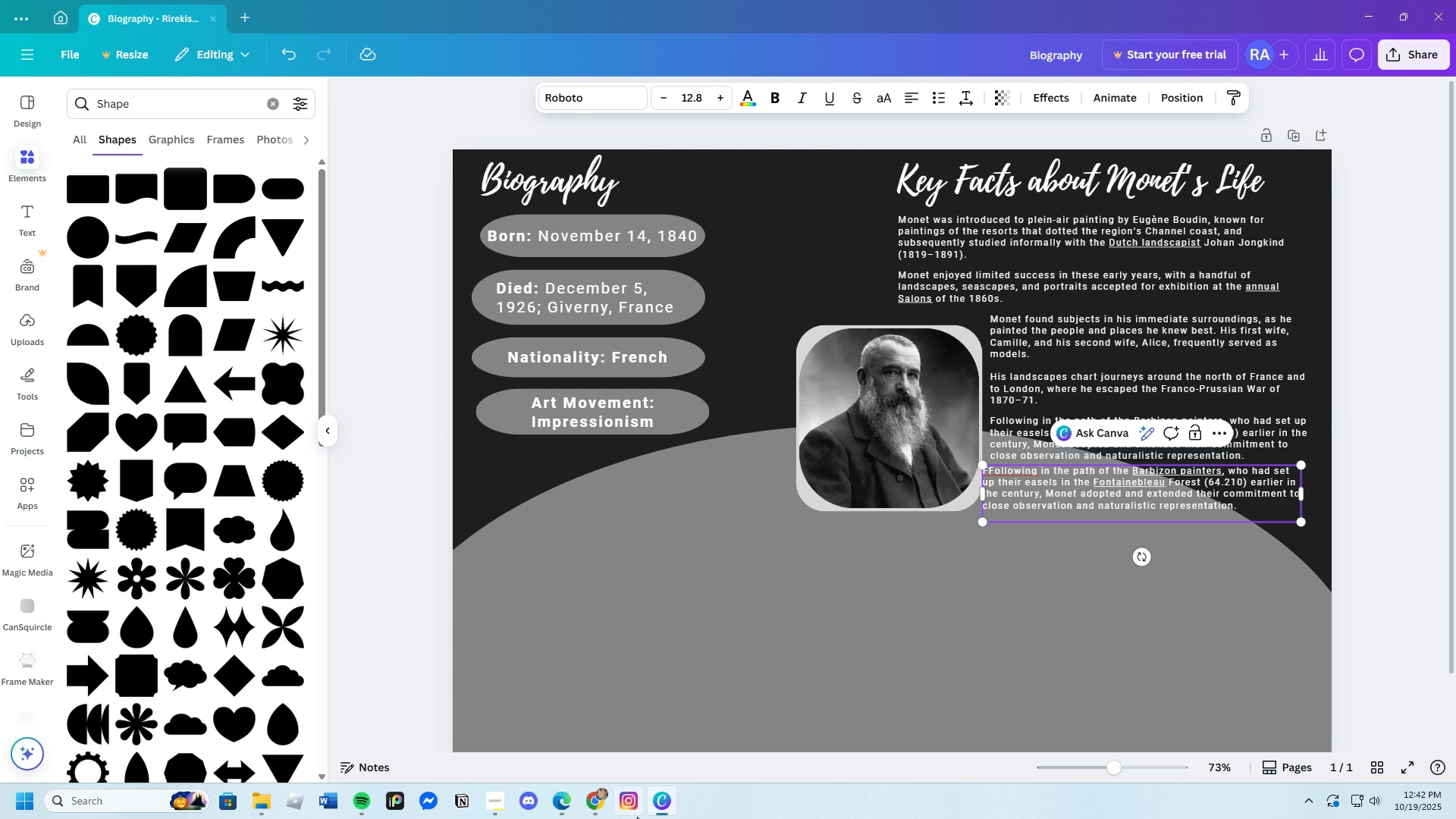 
left_click([666, 806])
 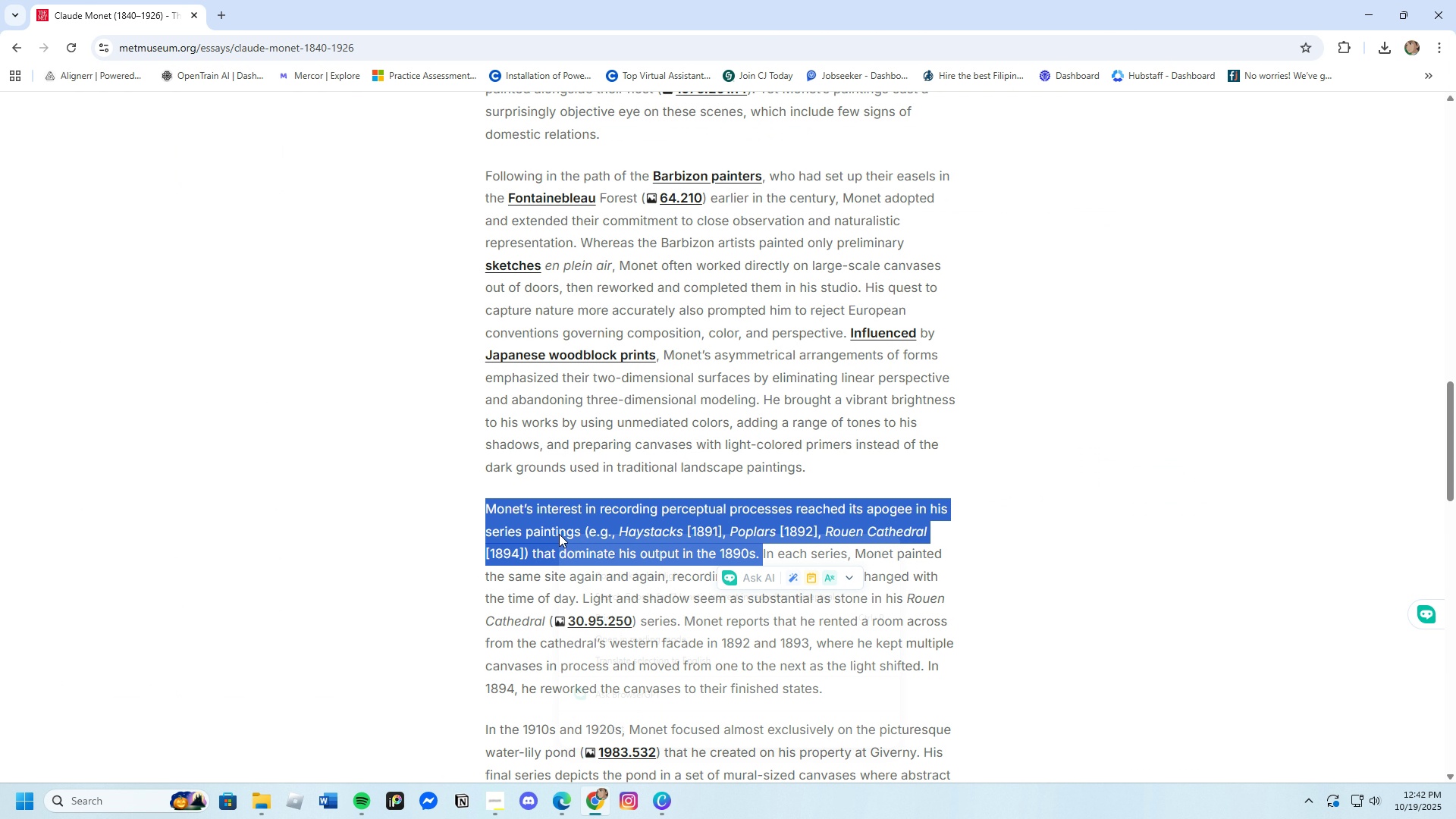 
right_click([559, 534])
 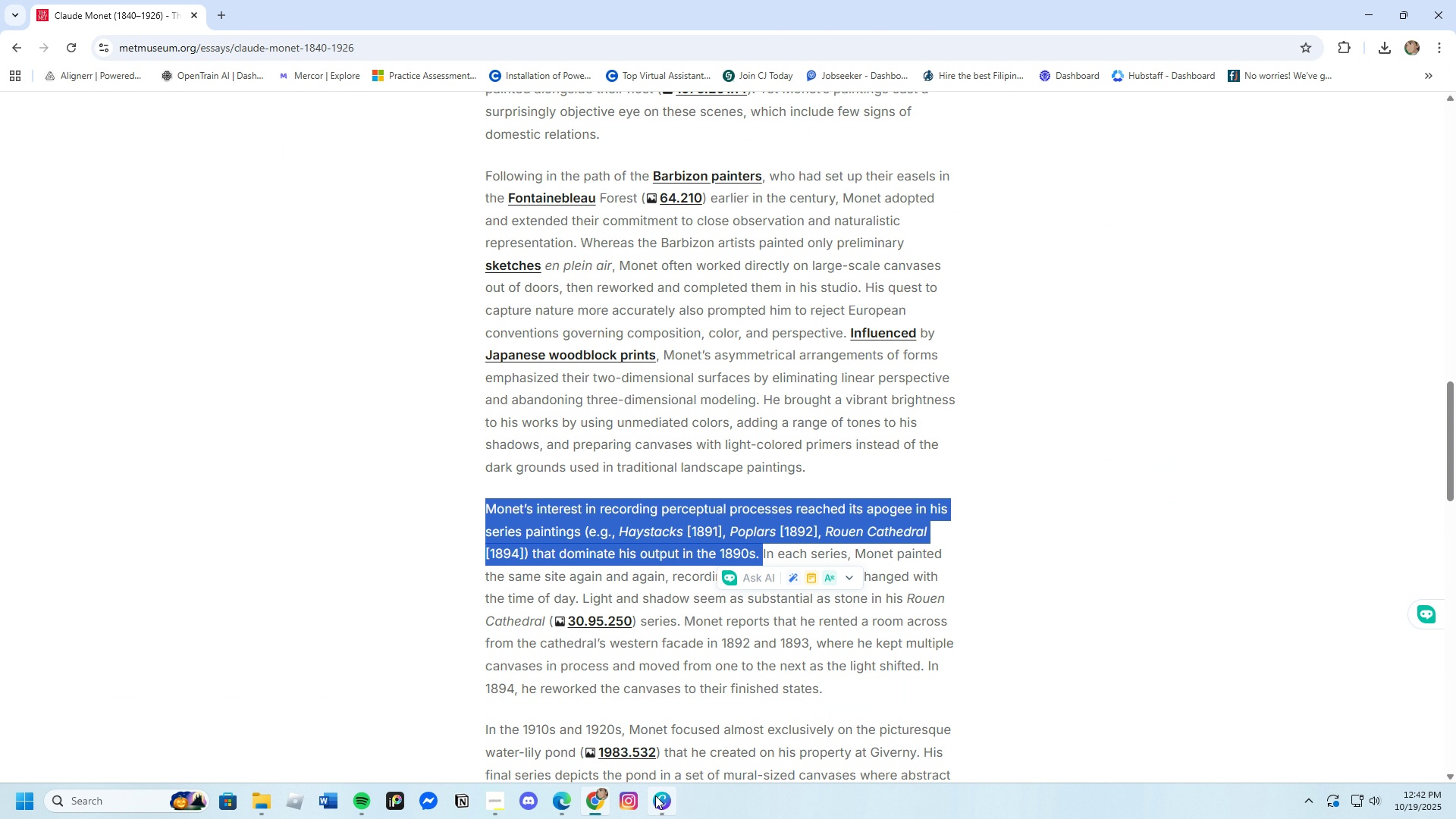 
left_click([659, 801])
 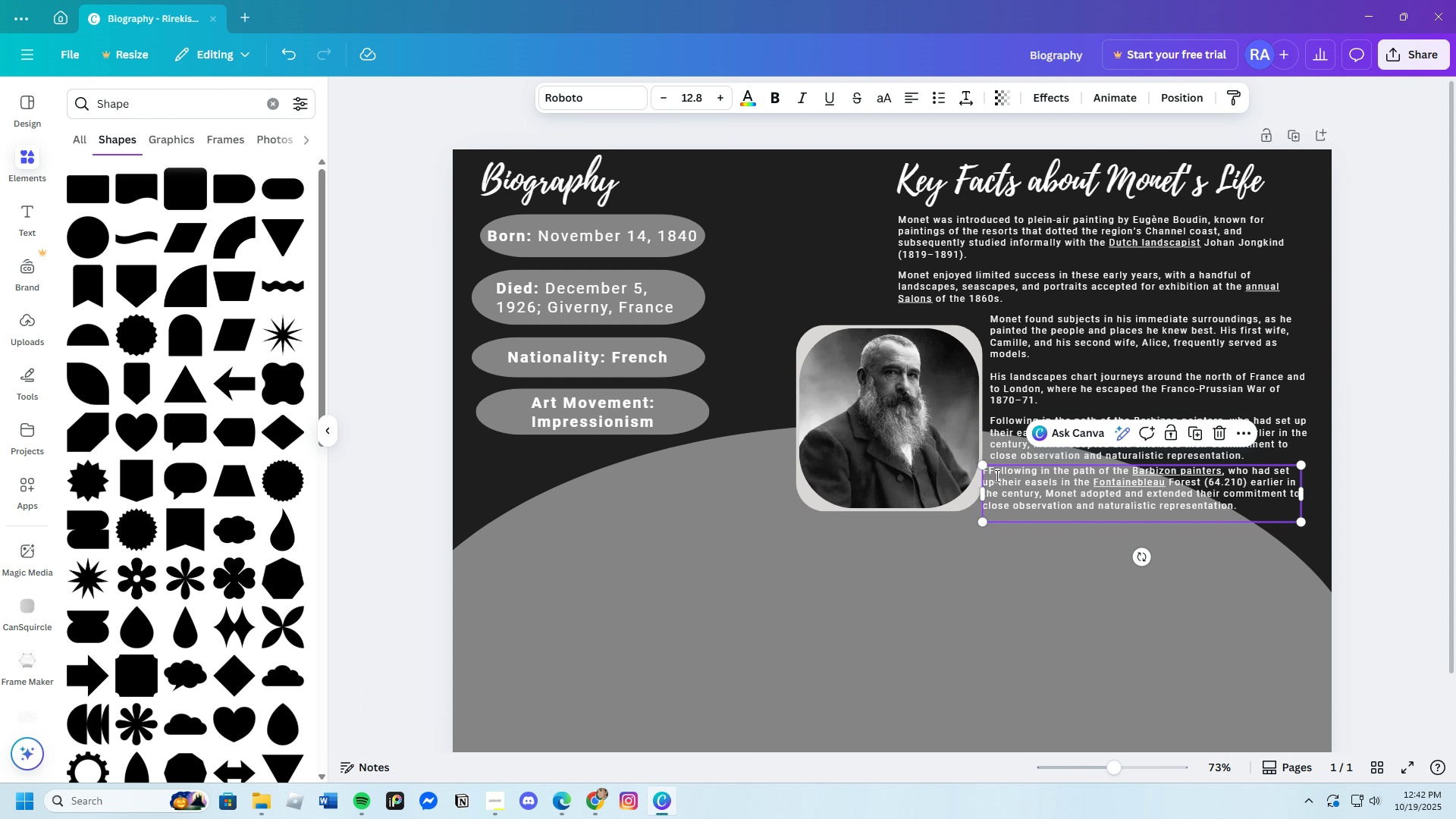 
left_click([996, 475])
 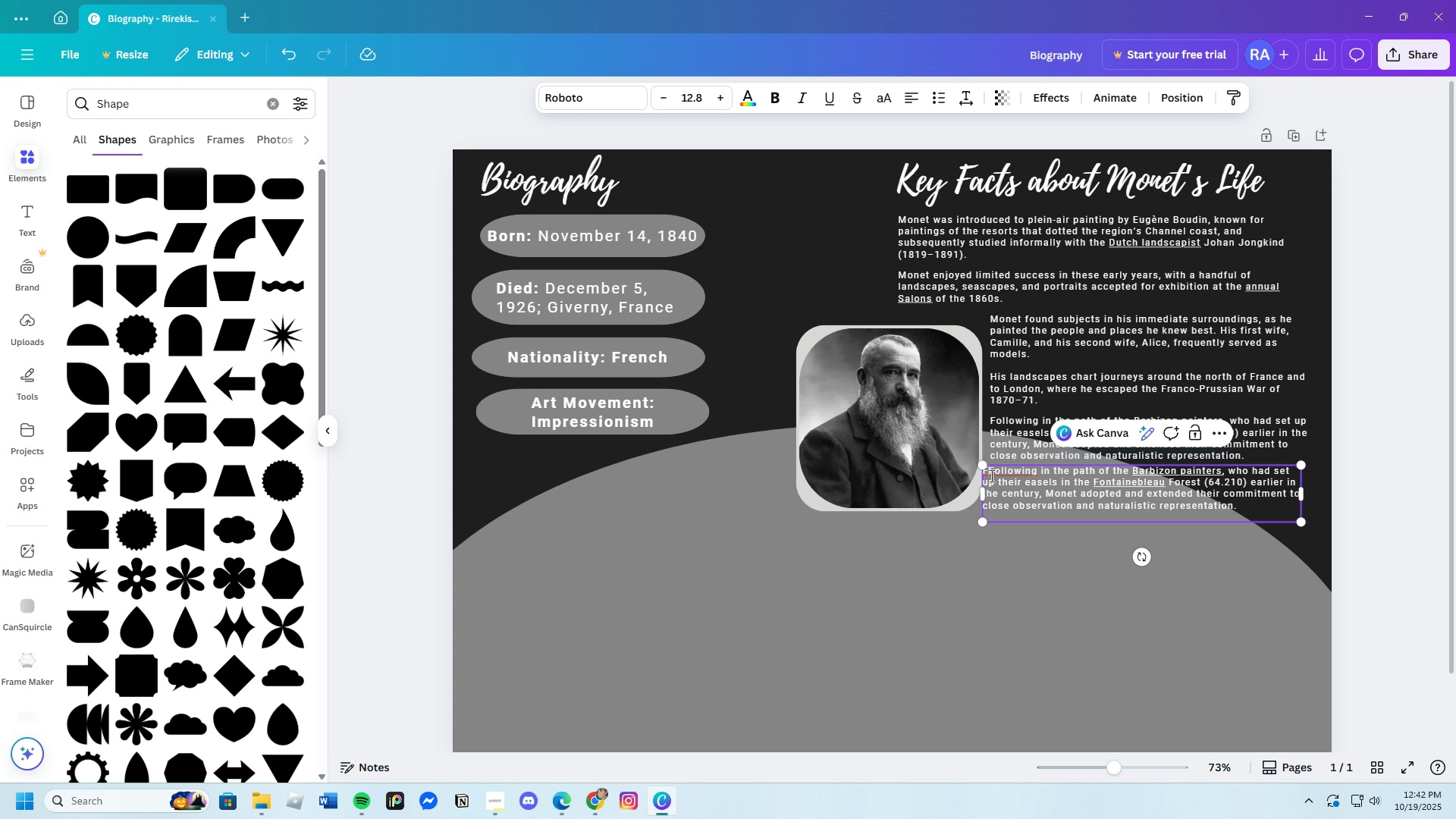 
left_click_drag(start_coordinate=[990, 475], to_coordinate=[1159, 515])
 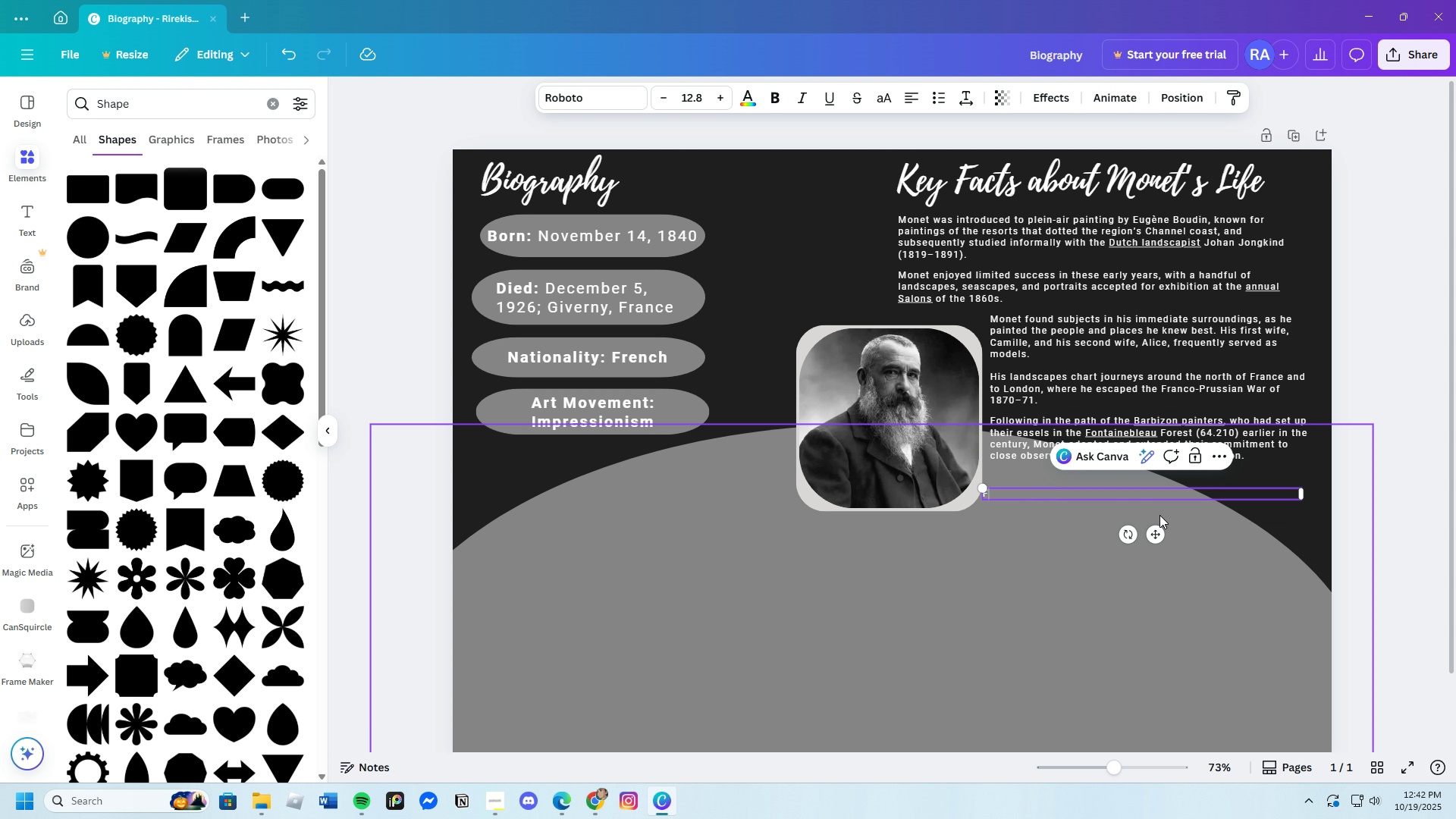 
key(Backspace)
 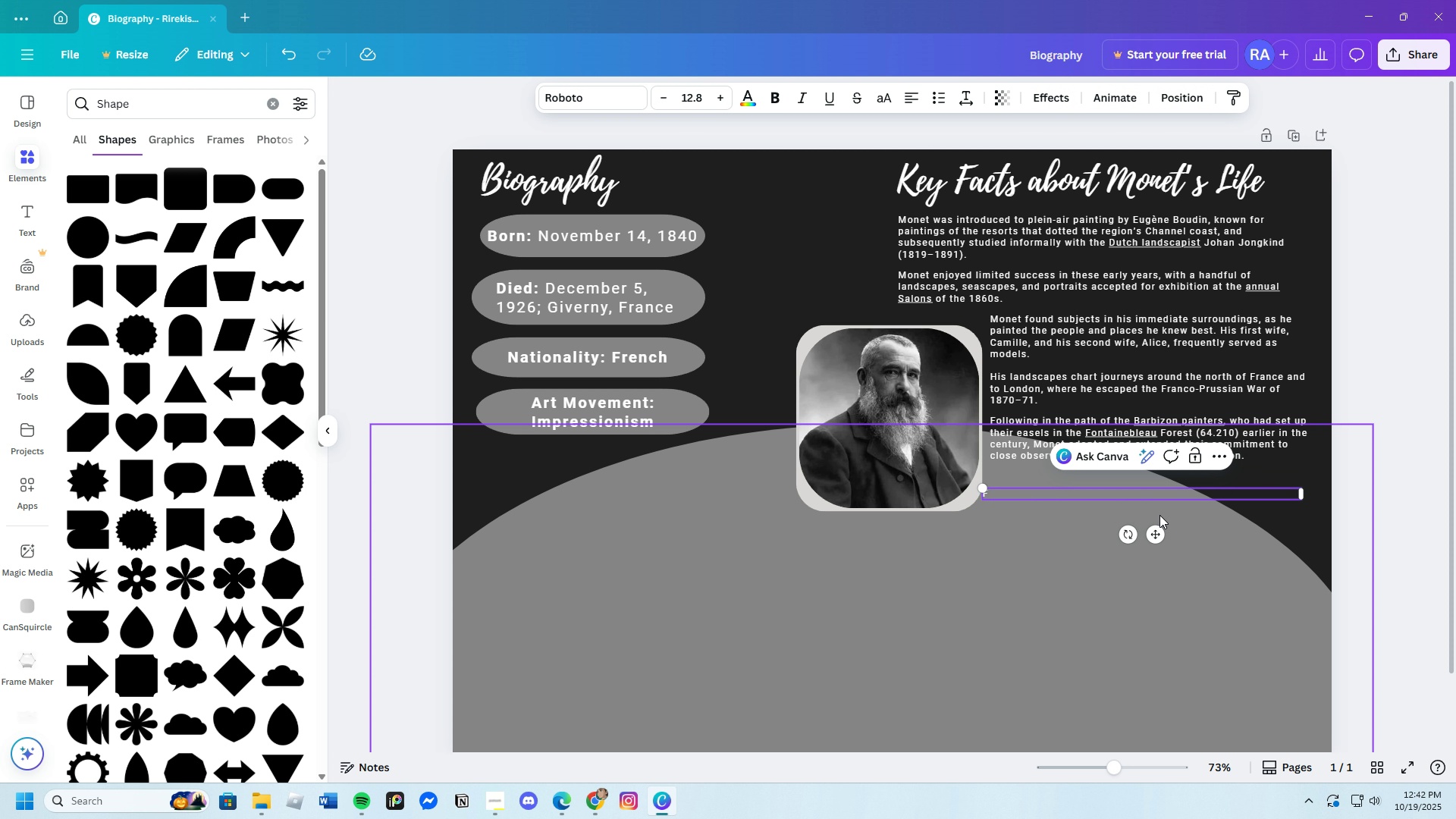 
key(Control+V)
 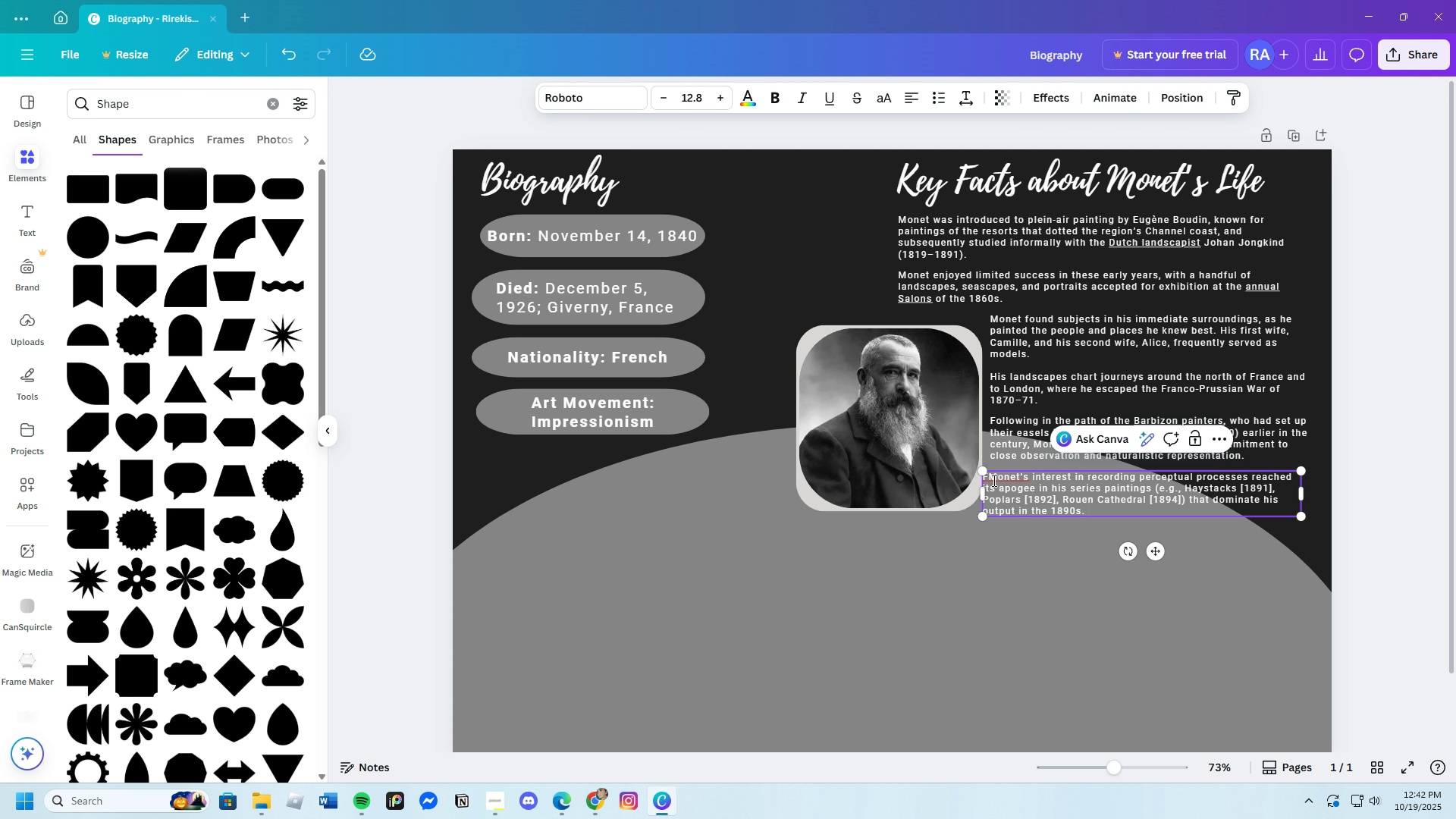 
left_click([989, 479])
 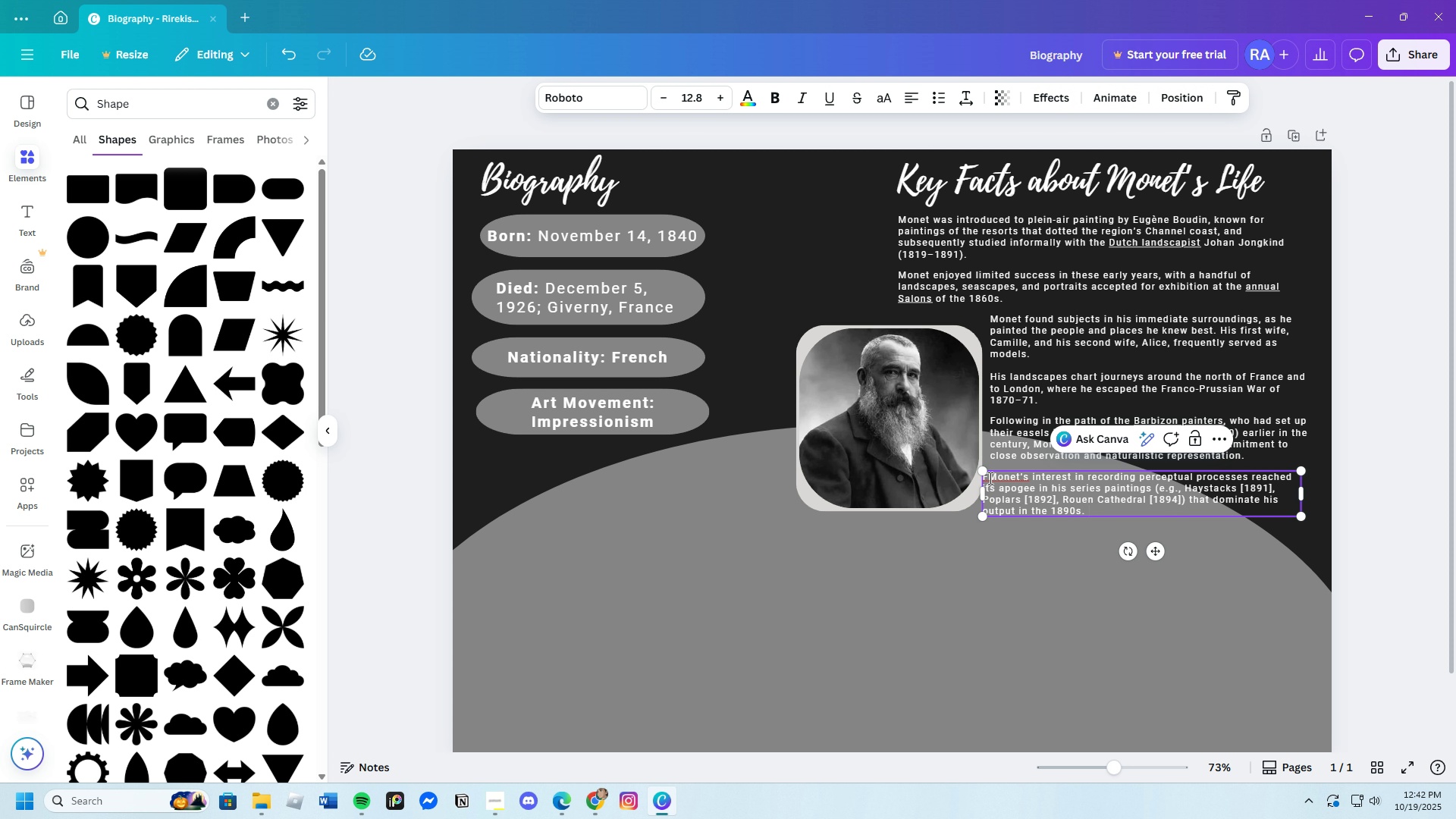 
key(Backspace)
 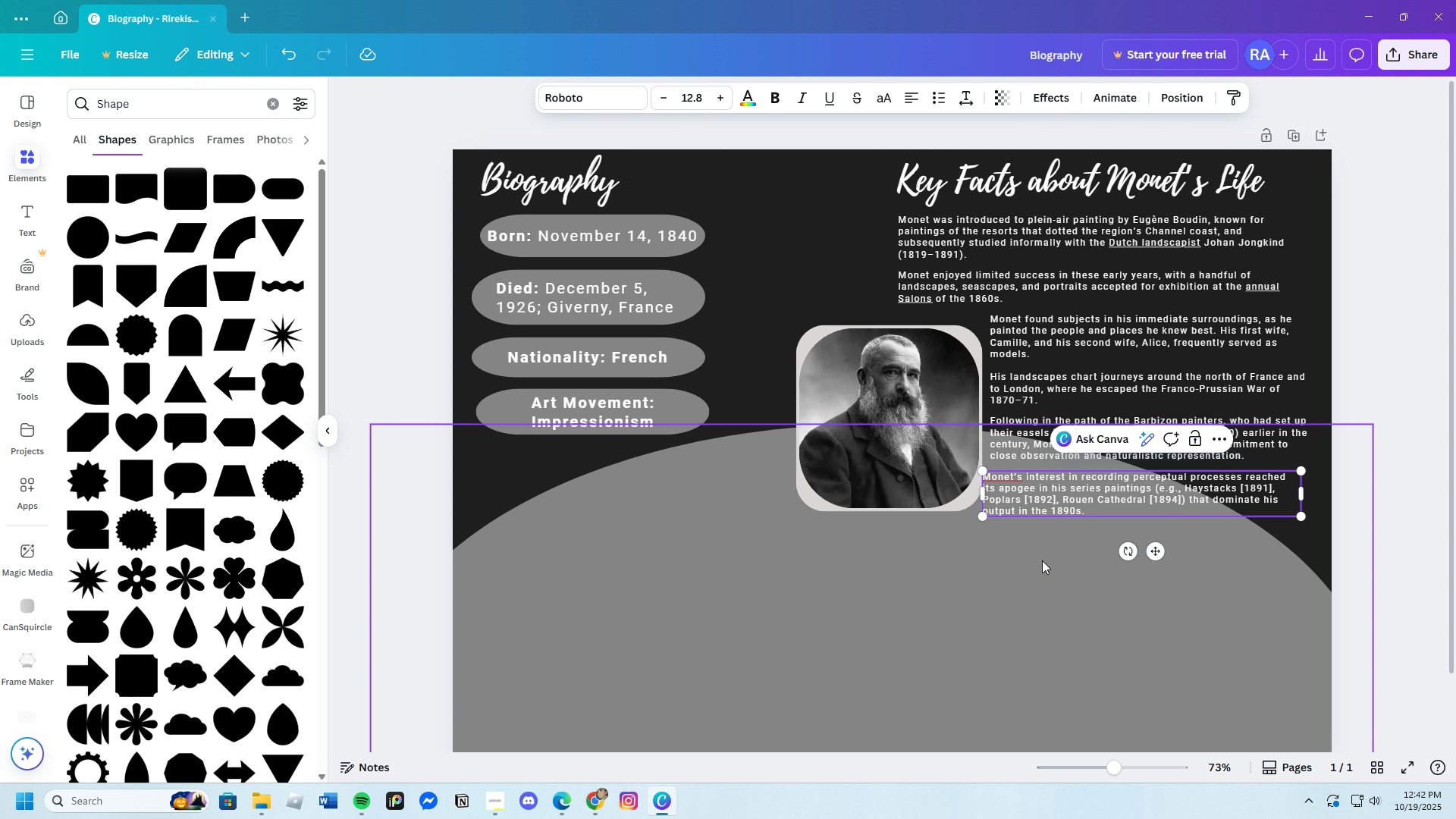 
left_click([1042, 560])
 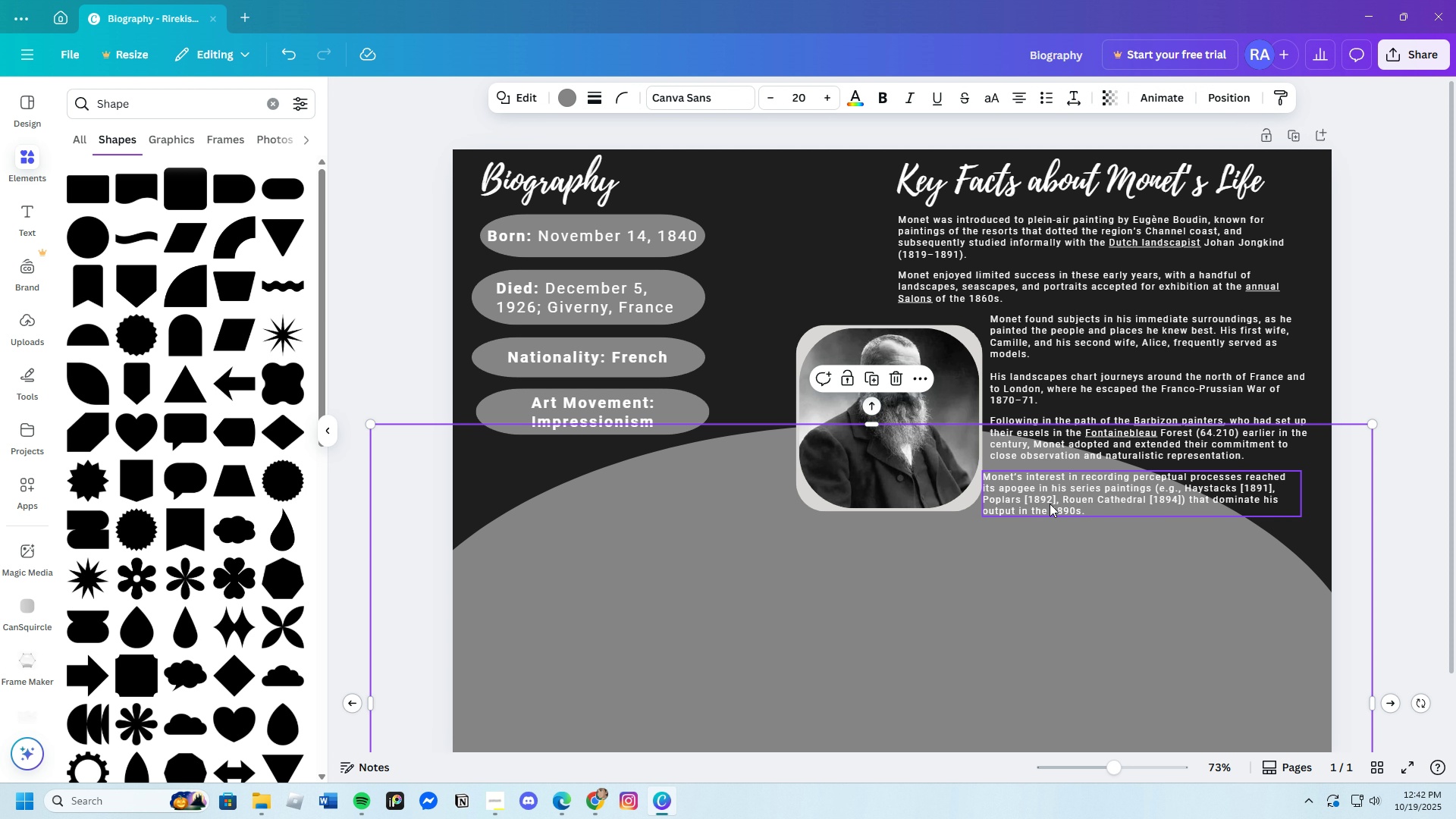 
left_click([1050, 504])
 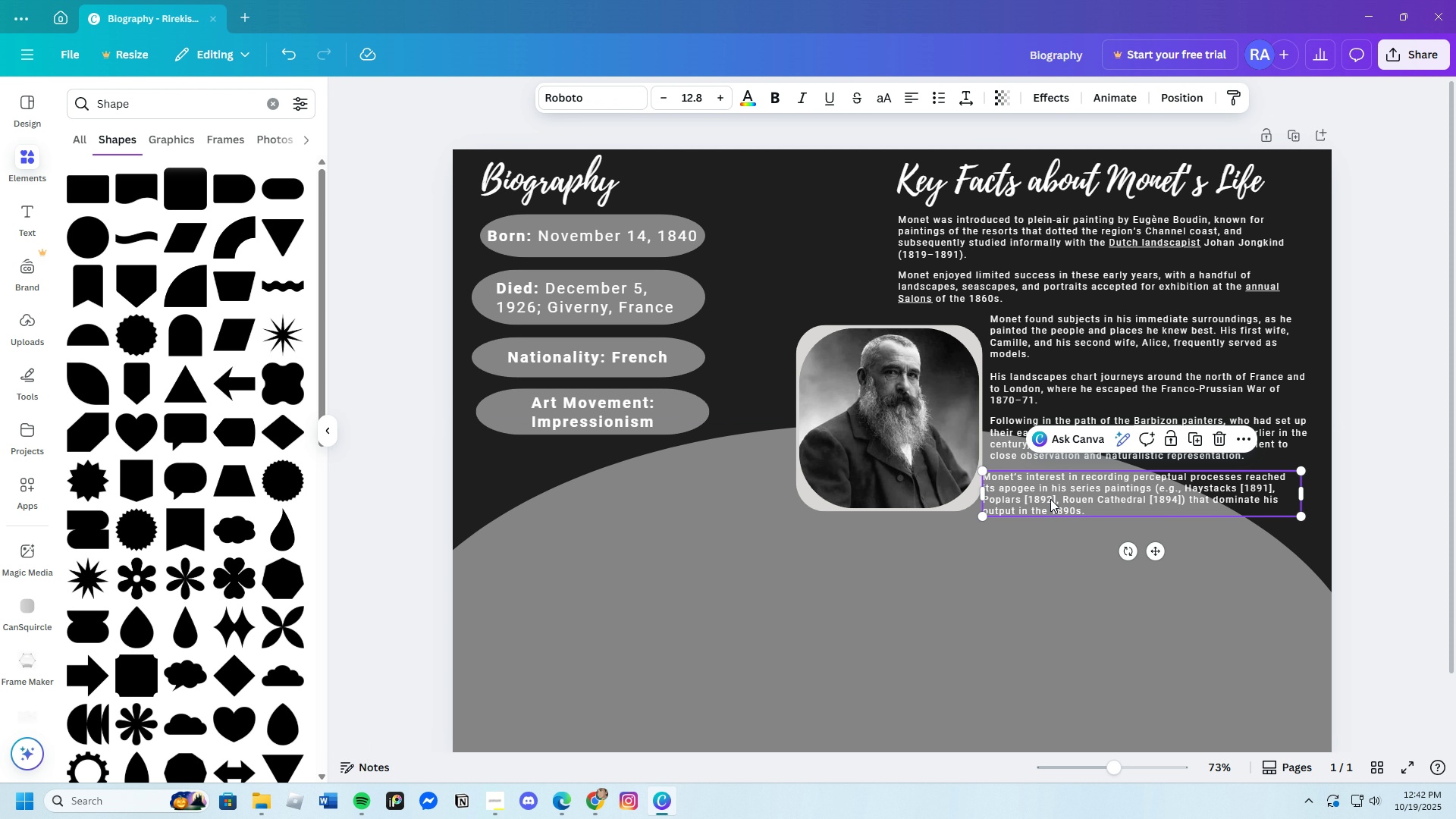 
left_click_drag(start_coordinate=[1050, 500], to_coordinate=[1056, 499])
 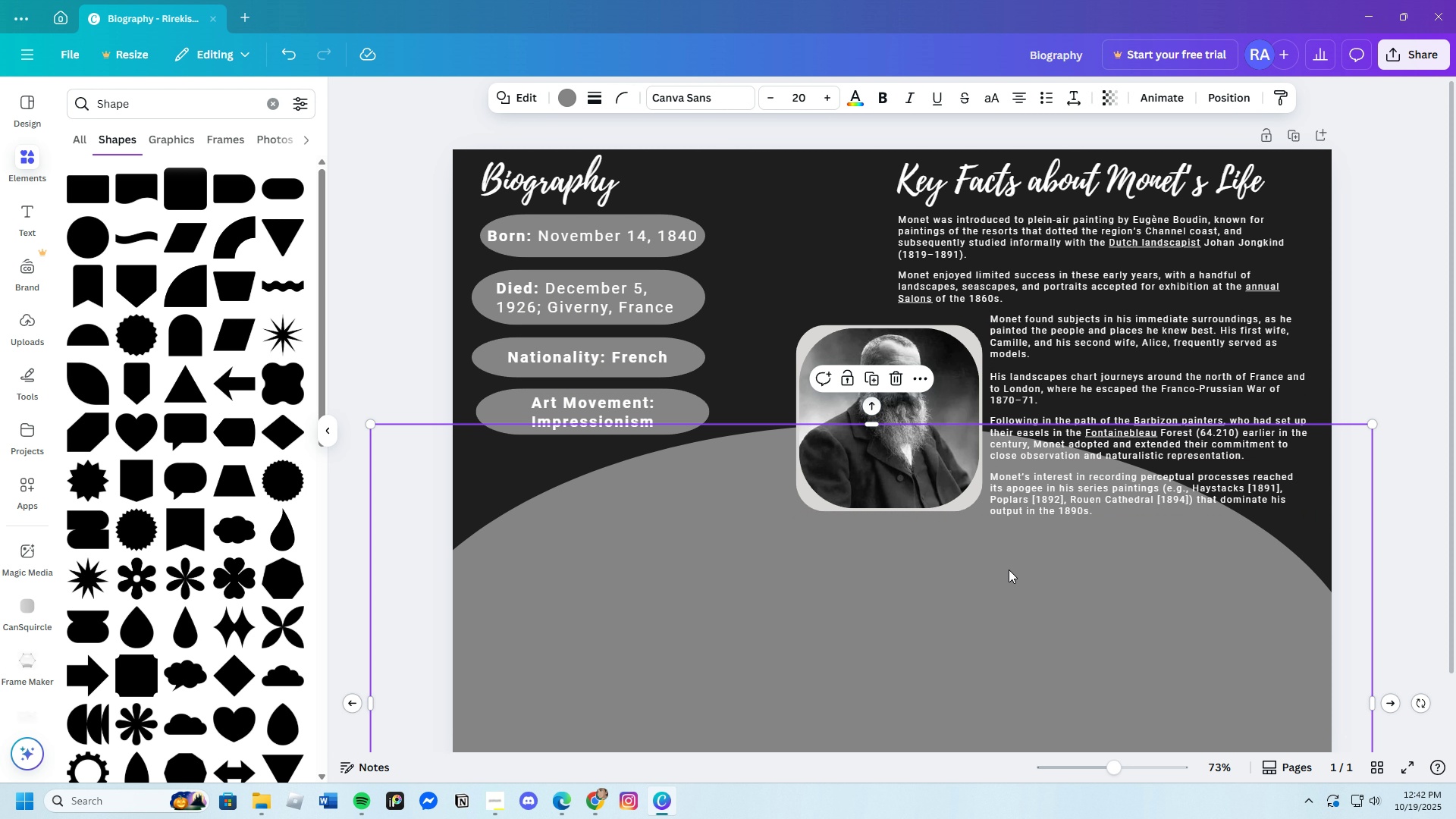 
left_click([1008, 570])
 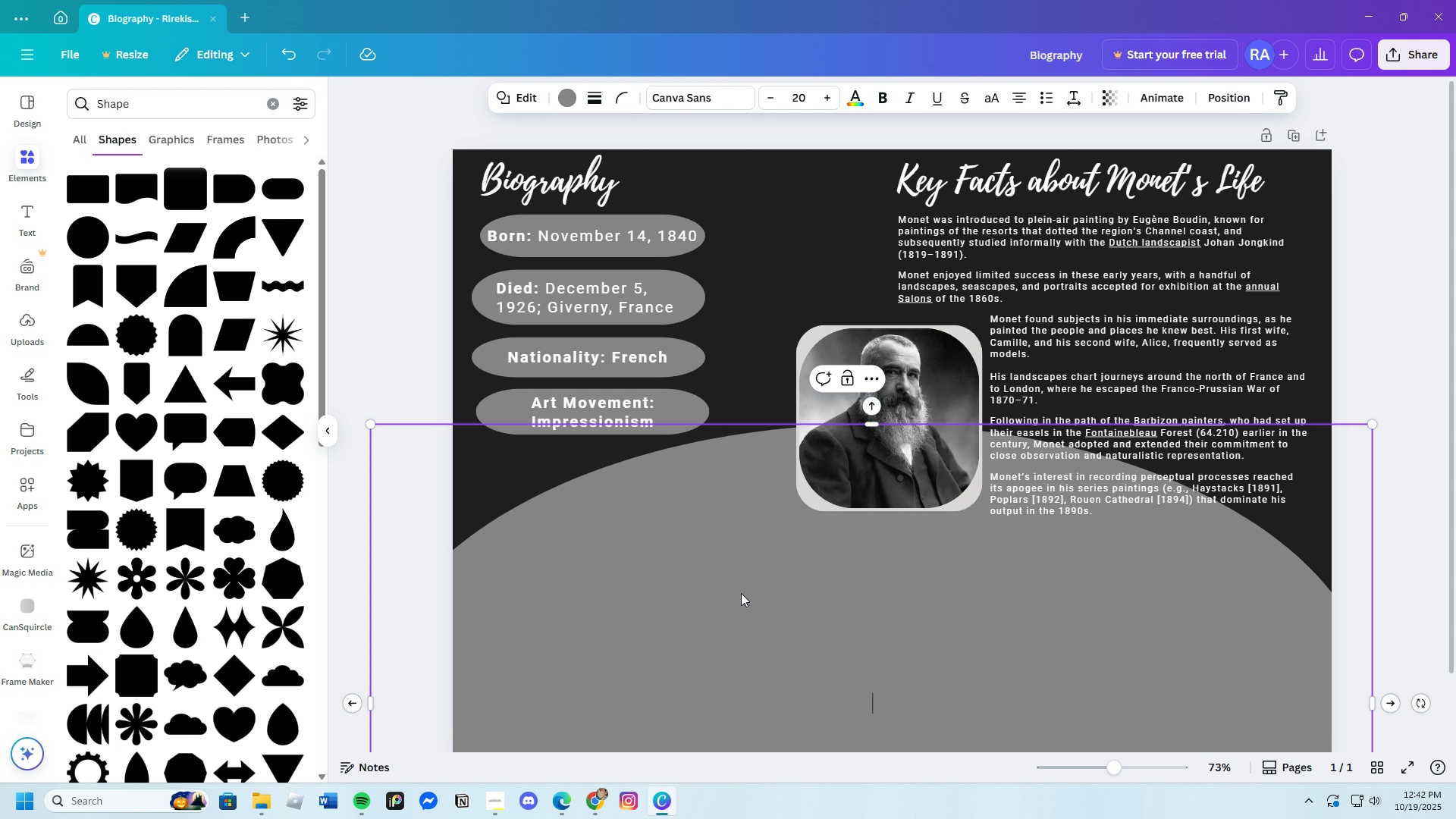 
left_click([741, 593])
 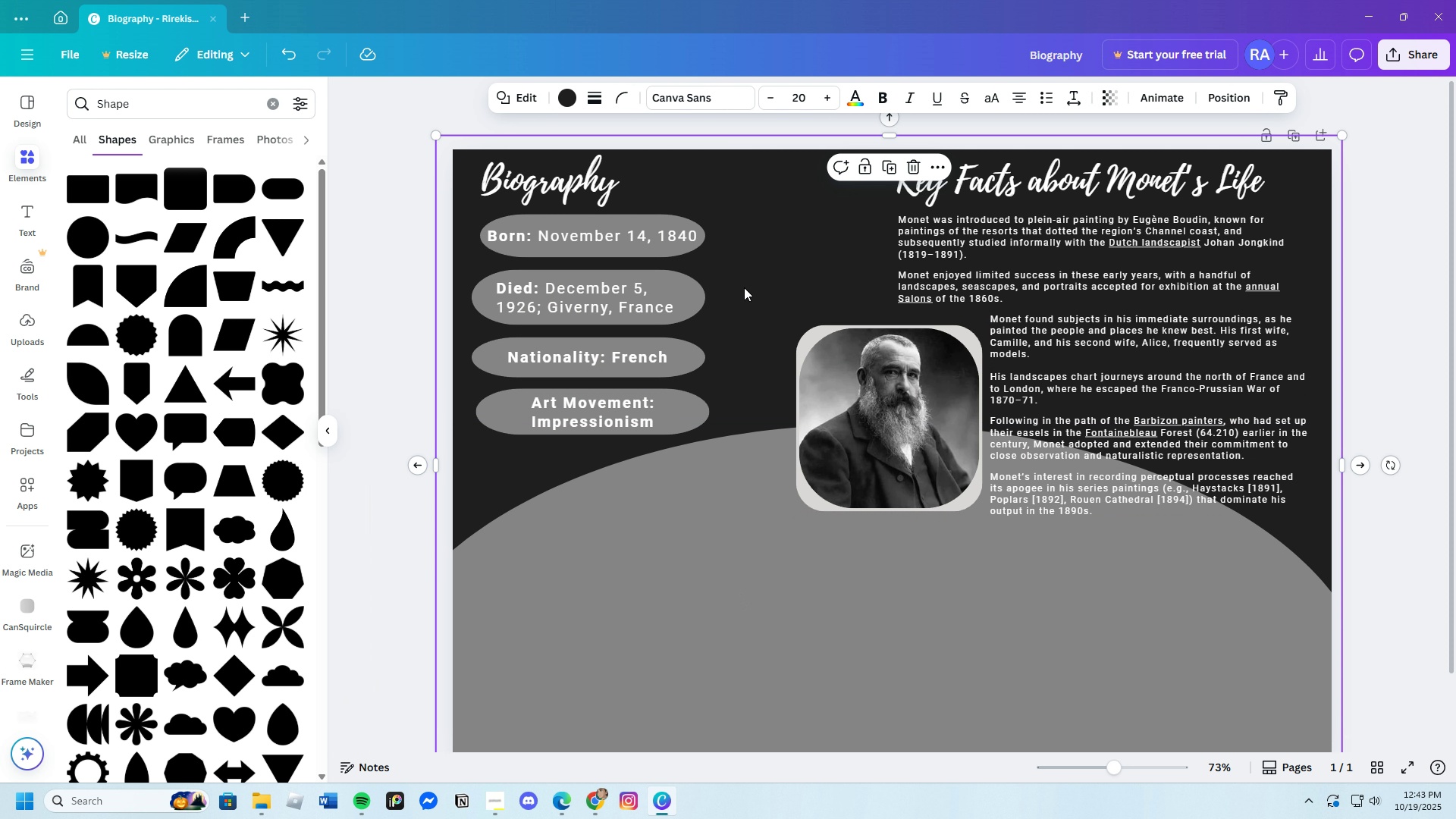 
left_click([744, 287])
 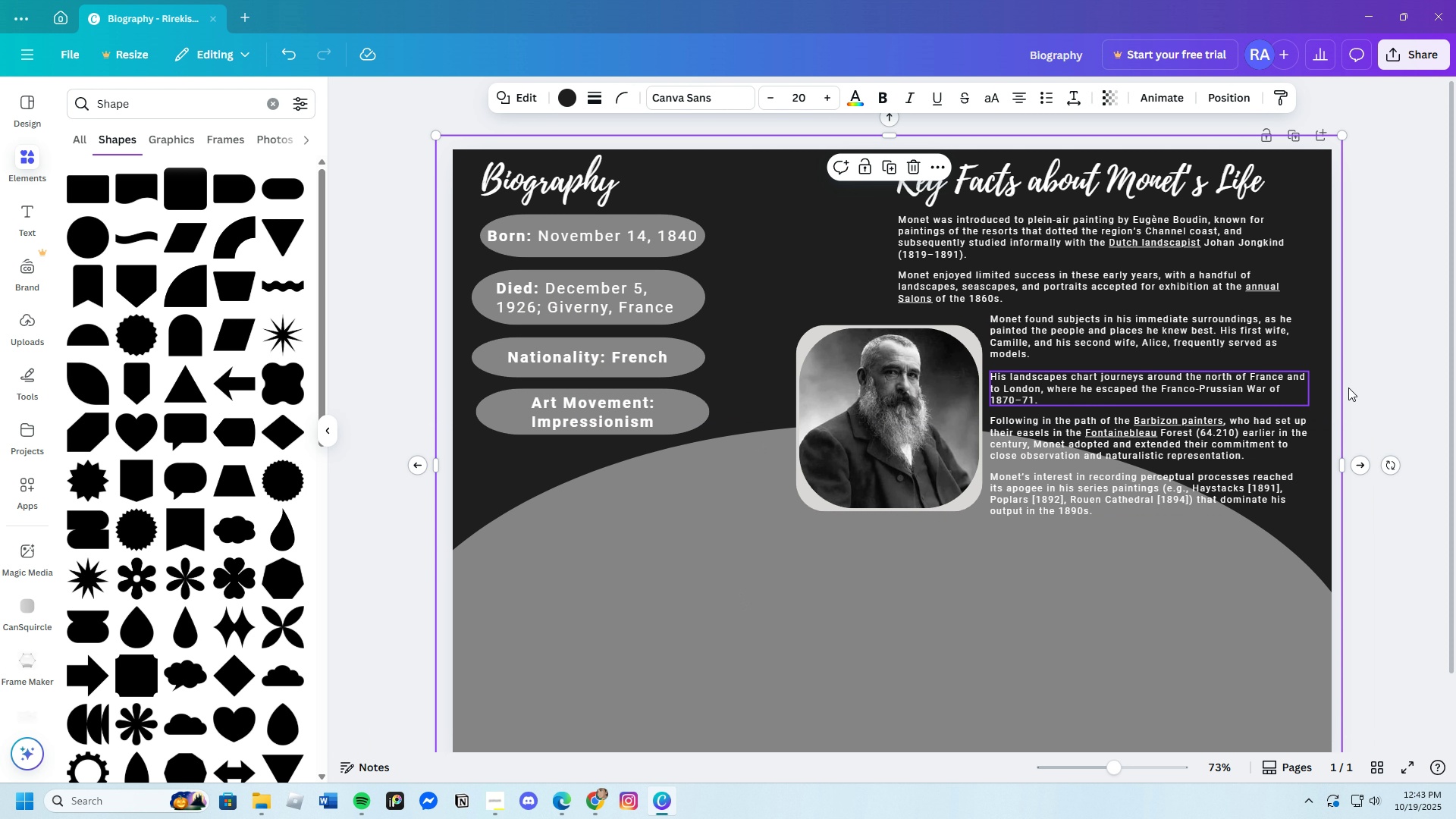 
left_click([1433, 378])
 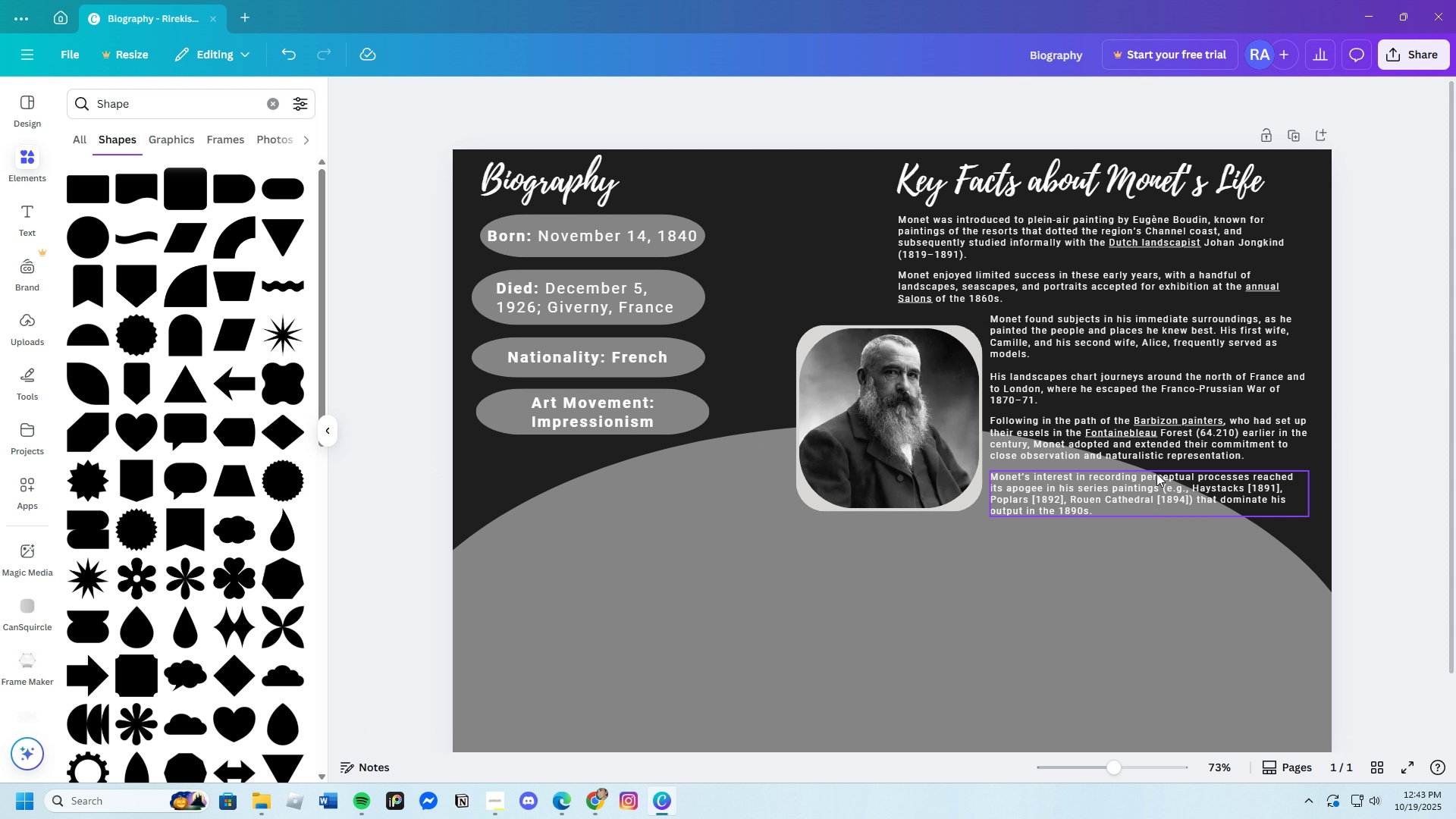 
left_click([1156, 473])
 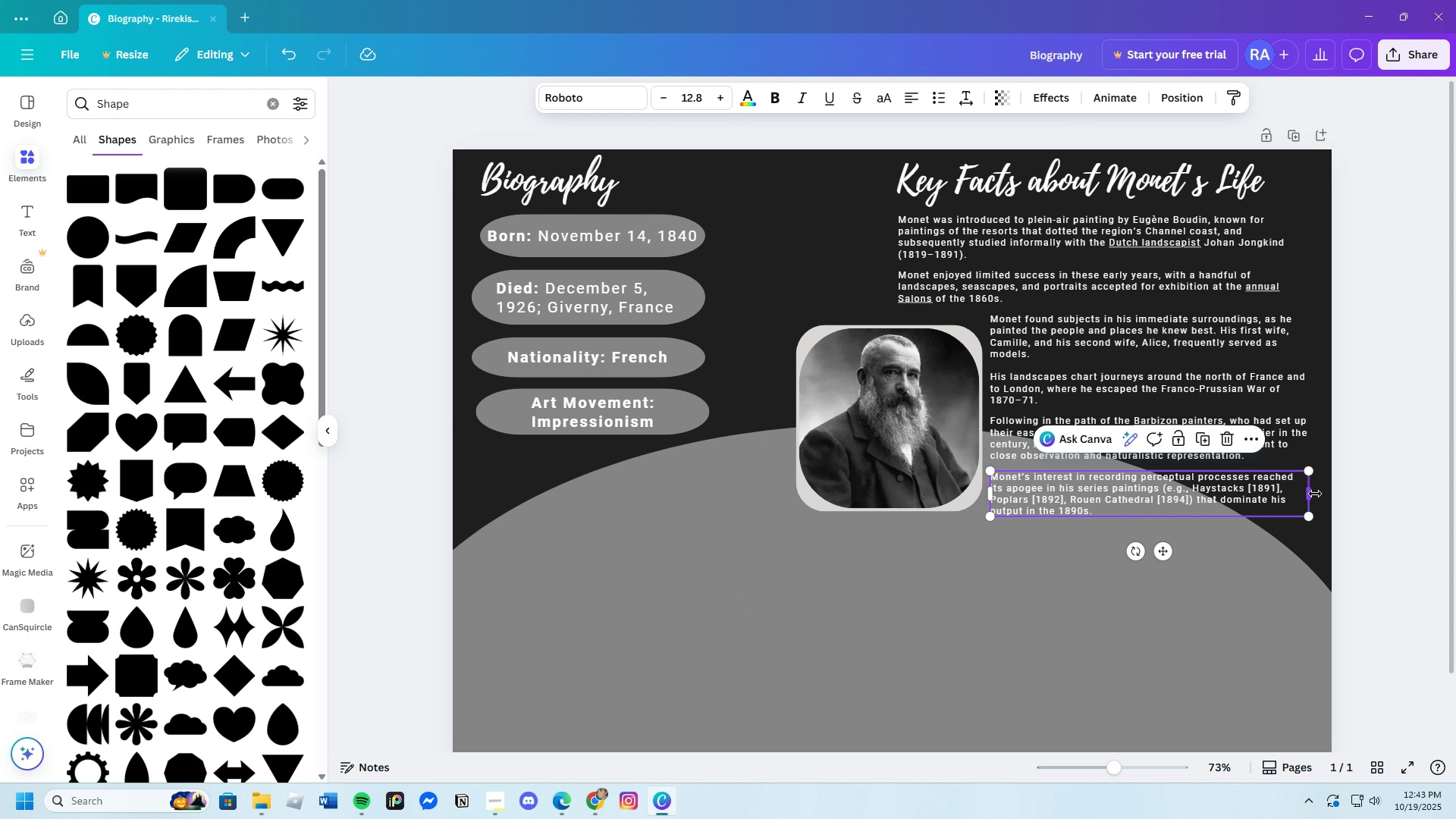 
left_click_drag(start_coordinate=[1310, 494], to_coordinate=[1323, 493])
 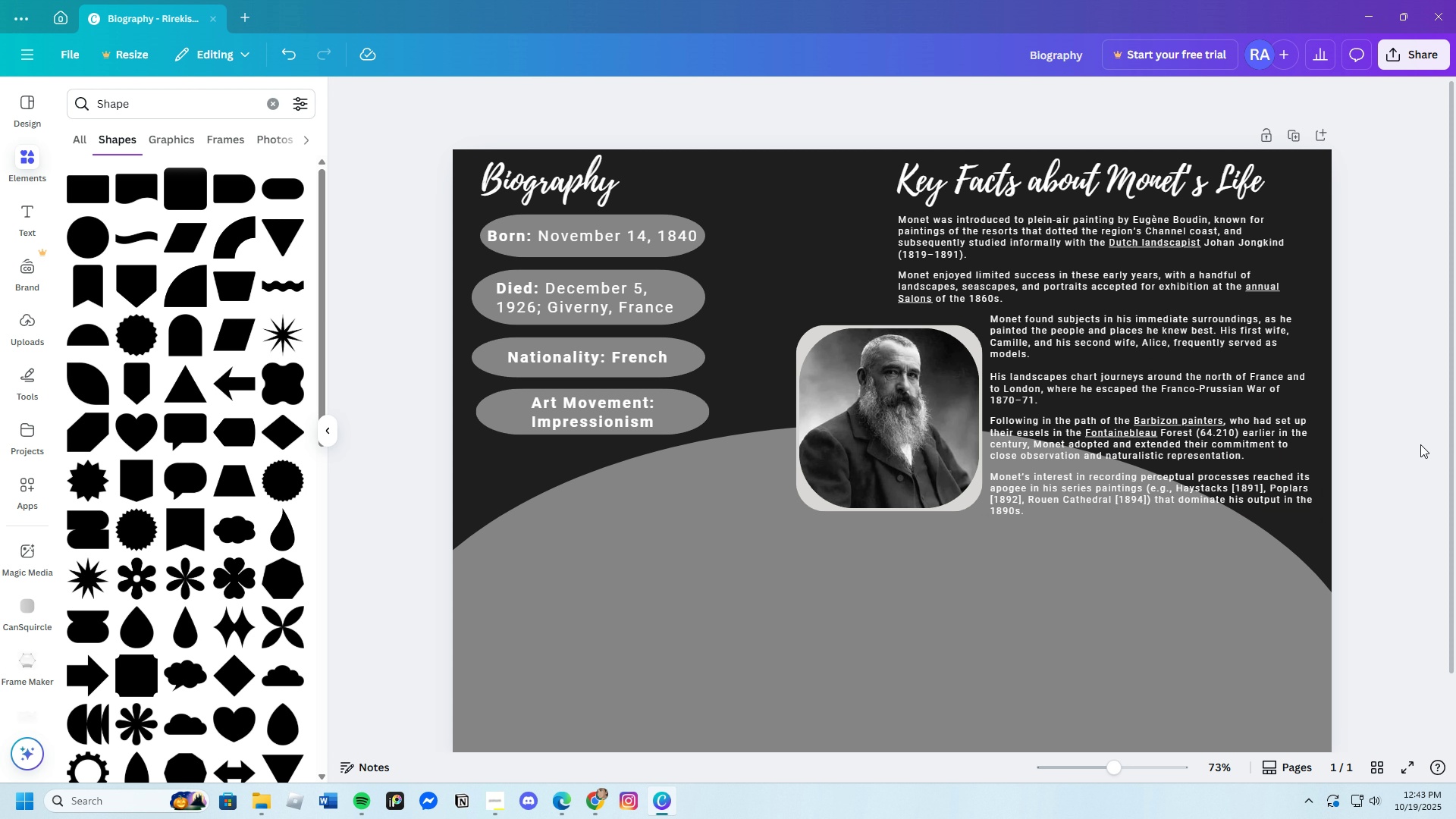 
wait(7.95)
 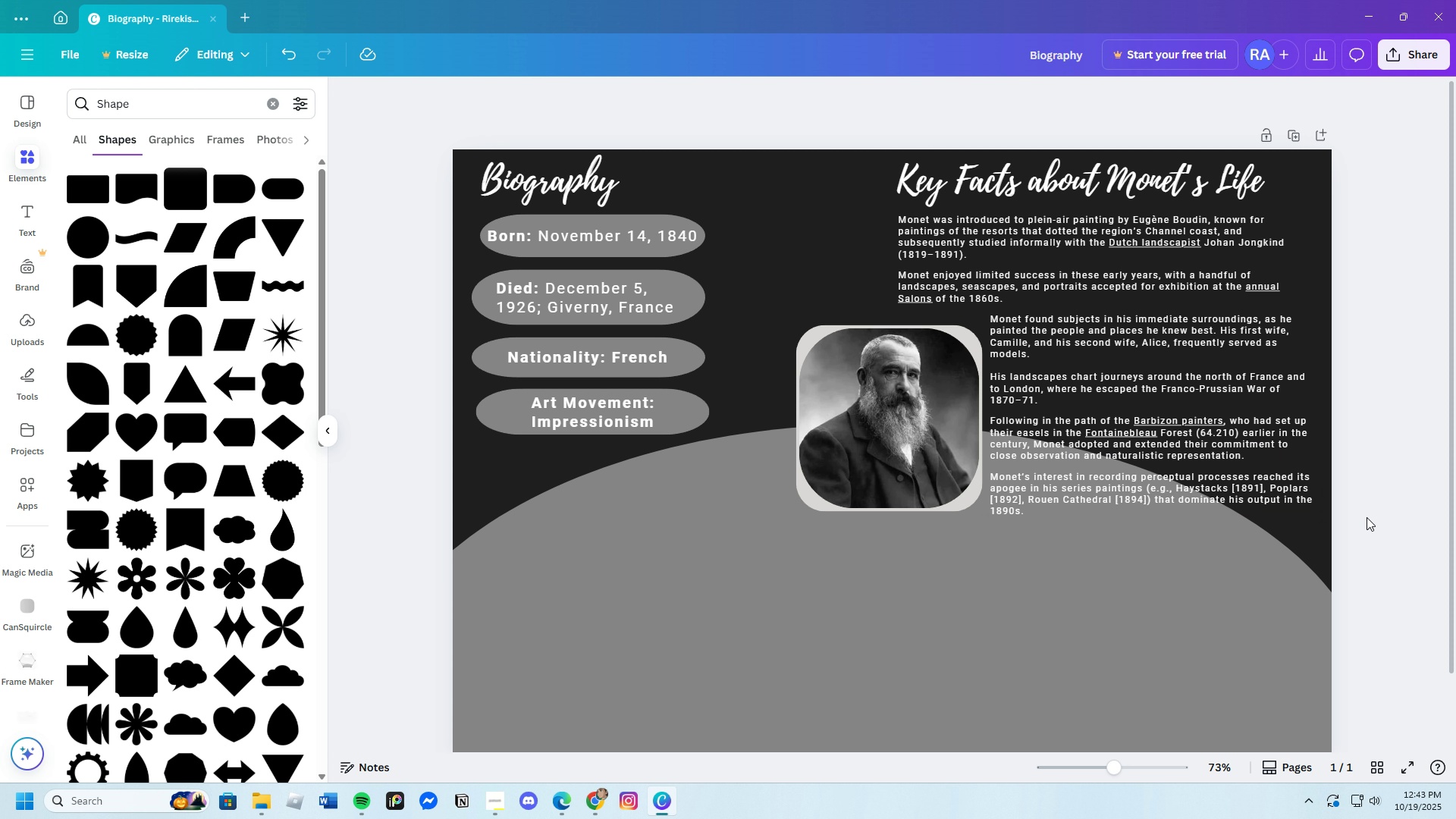 
scroll: coordinate [1416, 507], scroll_direction: up, amount: 2.0
 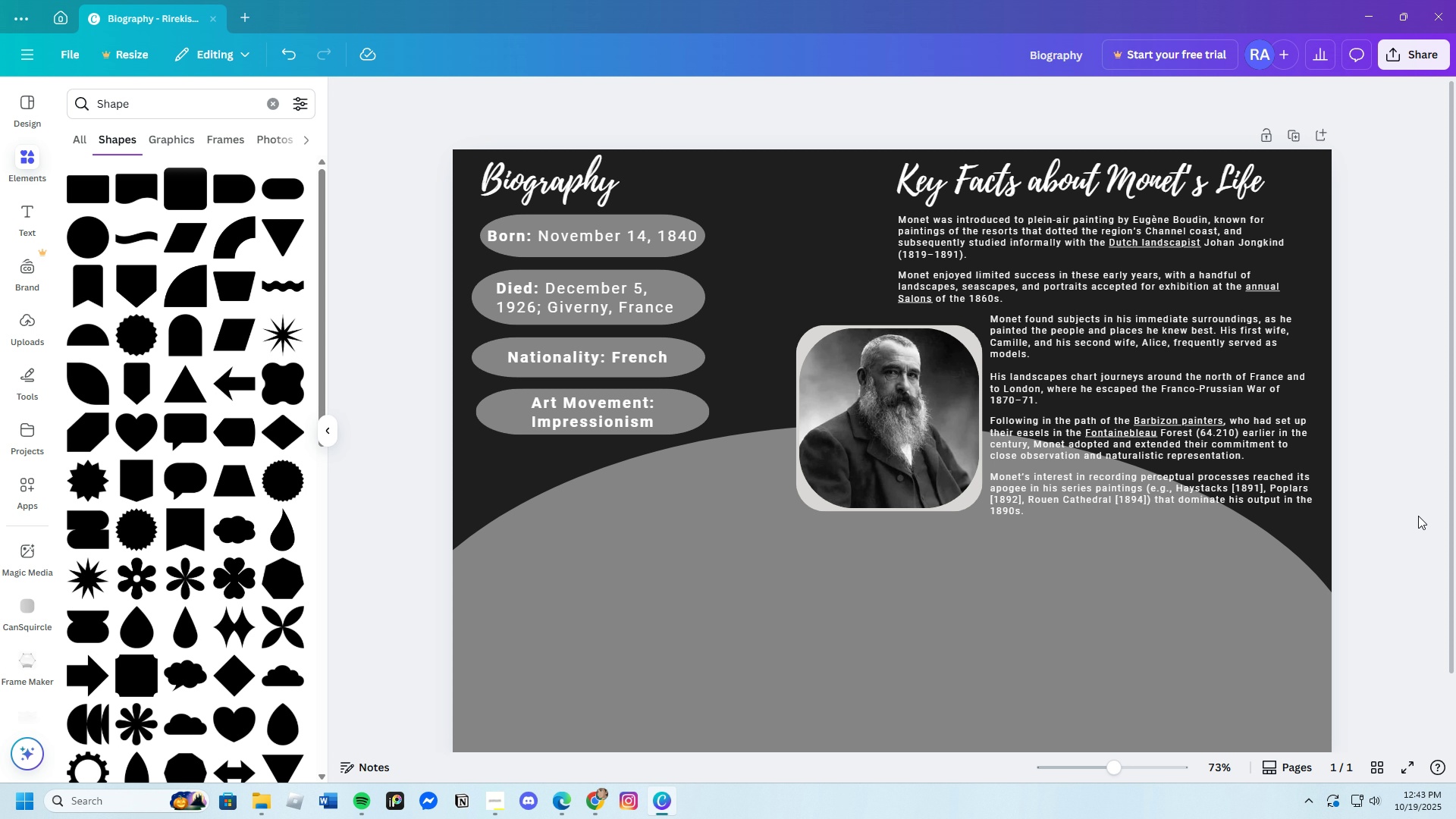 
wait(10.38)
 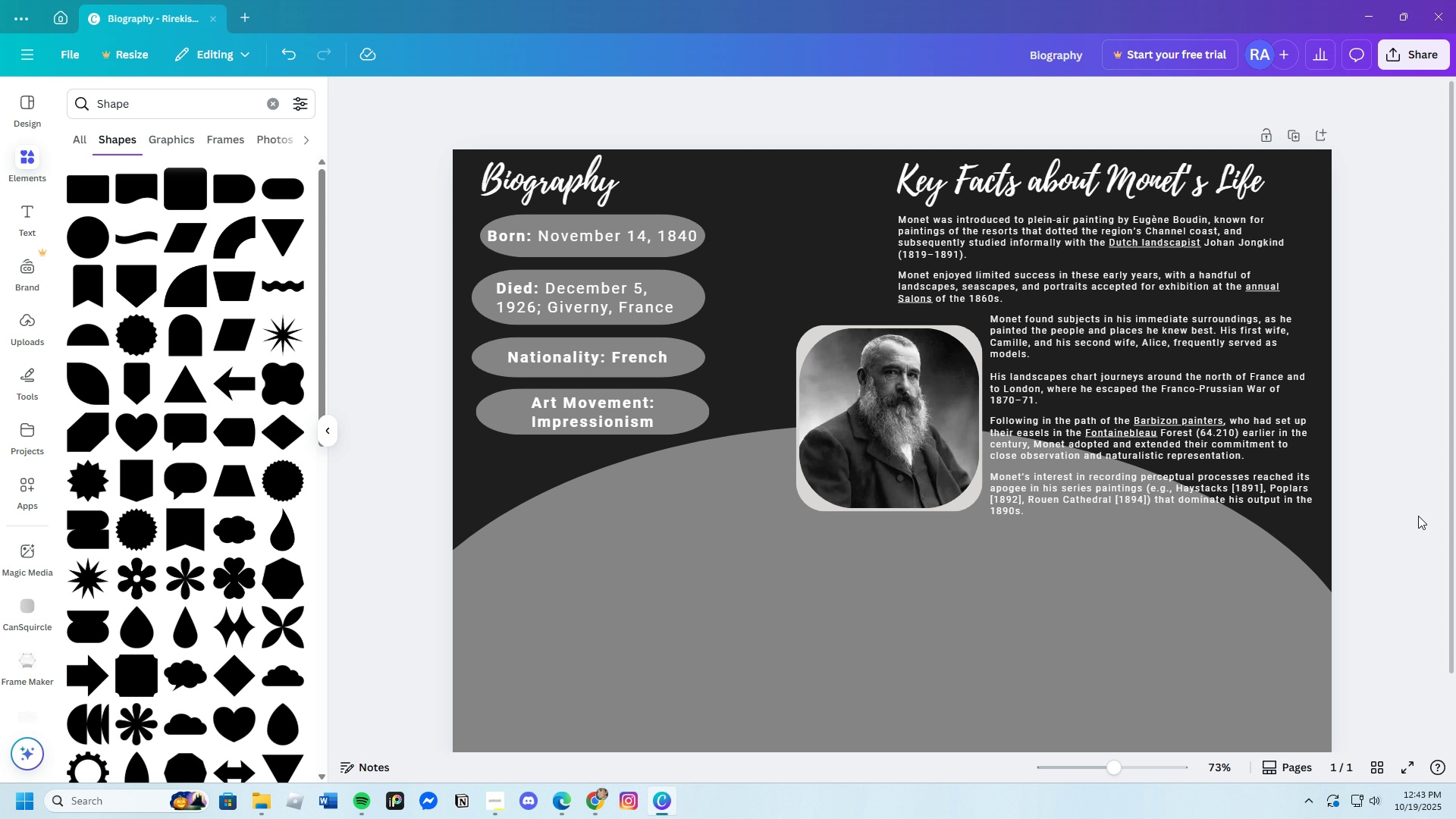 
scroll: coordinate [1418, 513], scroll_direction: up, amount: 2.0
 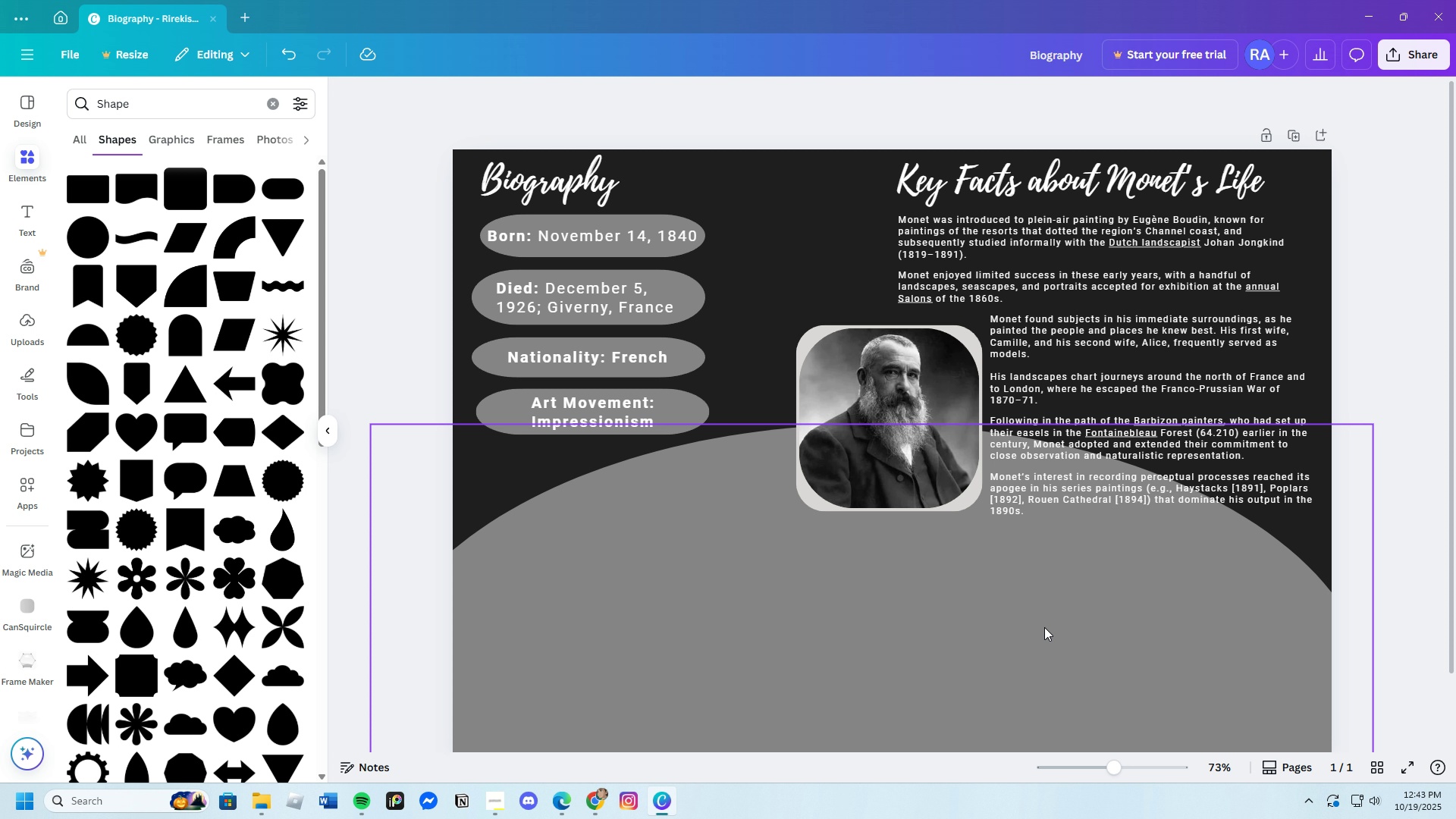 
wait(17.19)
 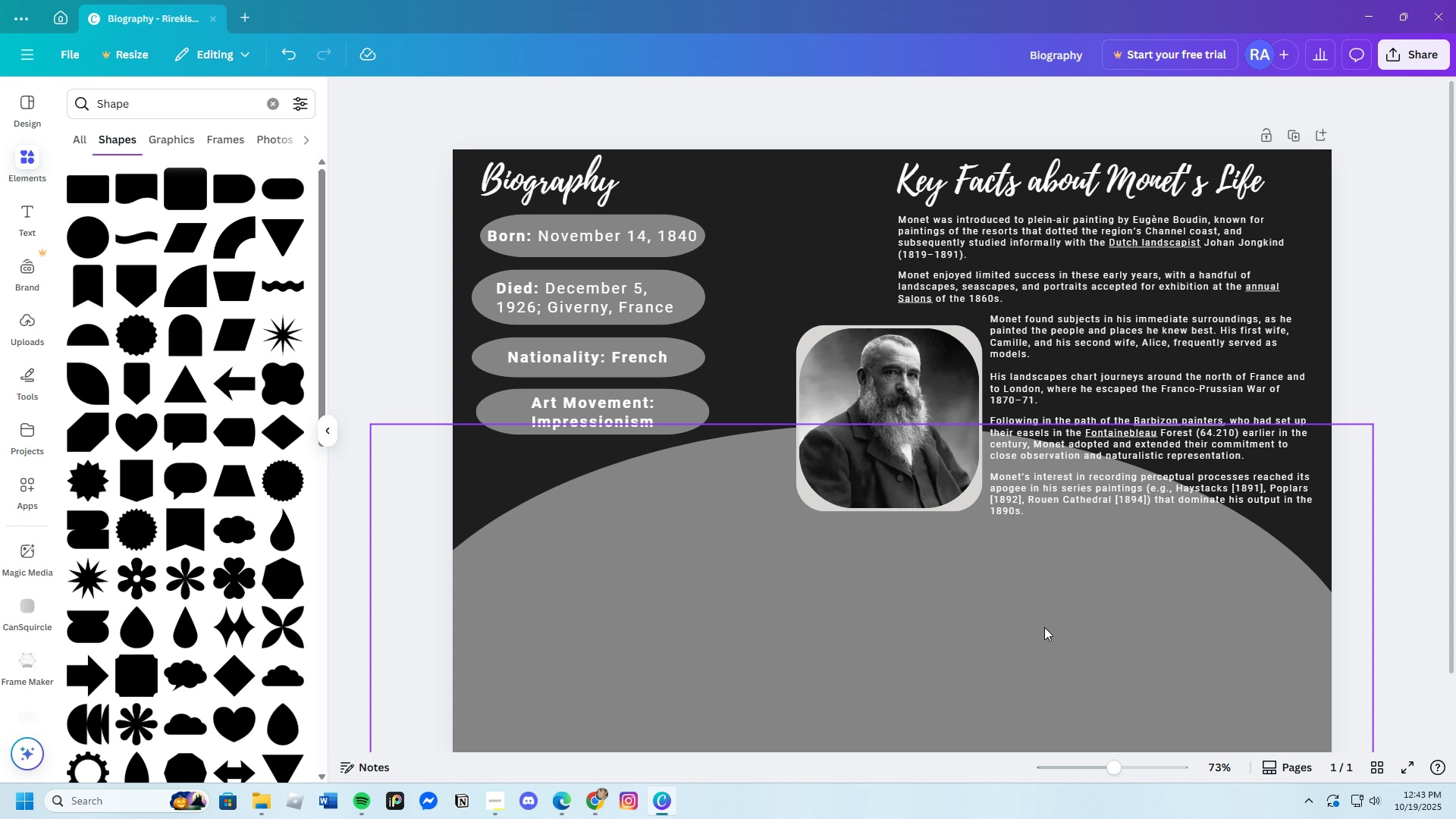 
left_click([599, 167])
 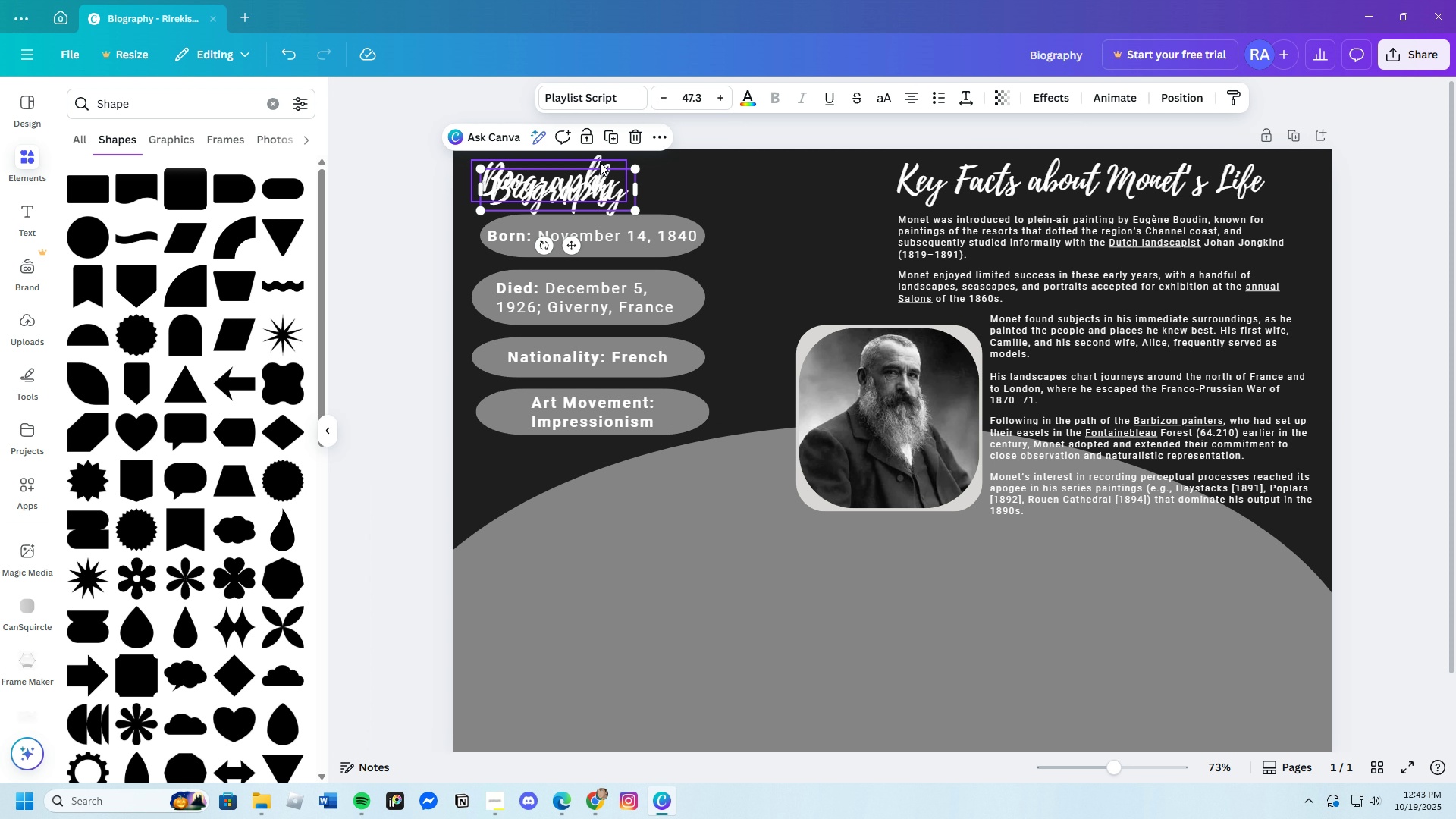 
key(Control+C)
 